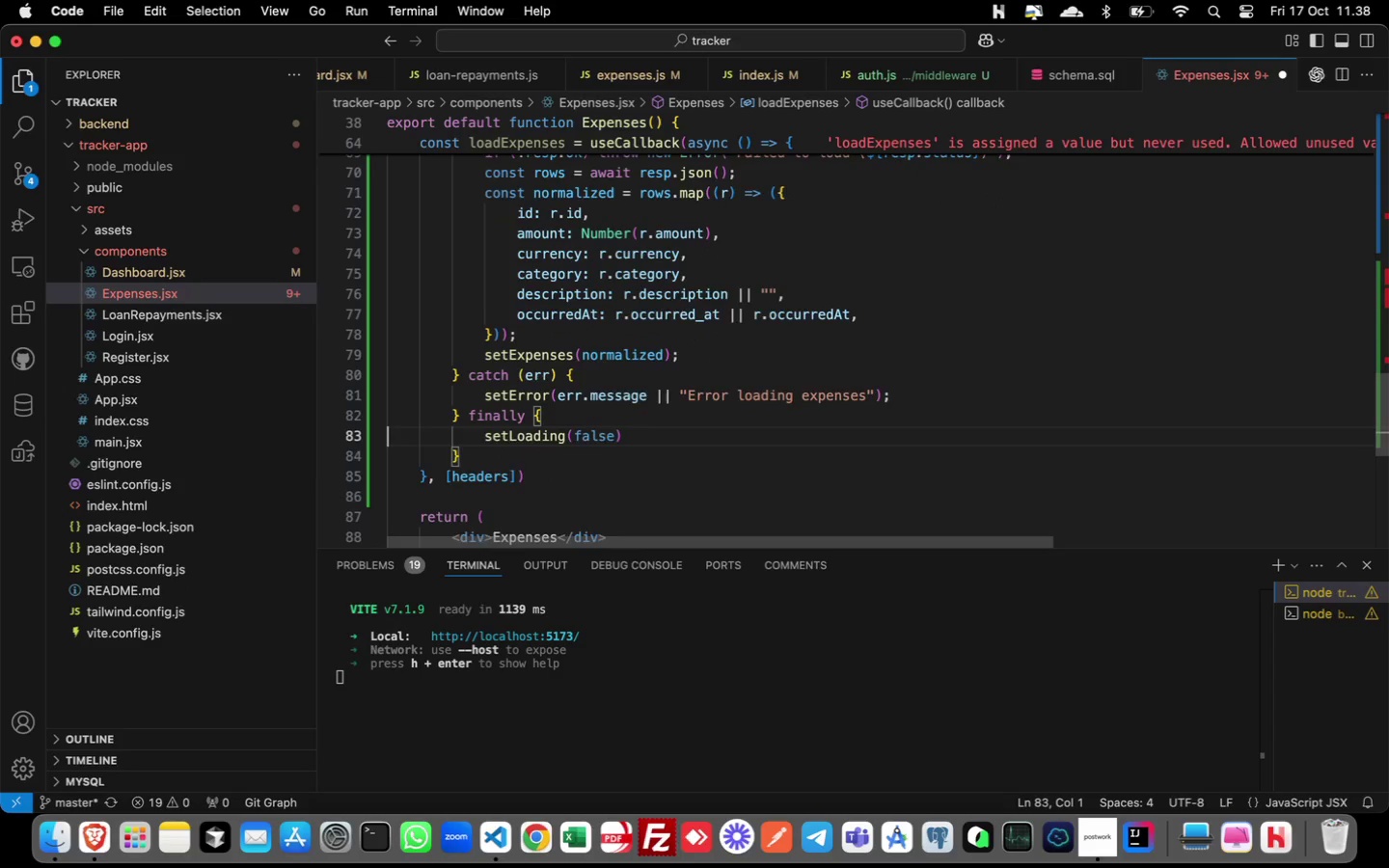 
key(ArrowDown)
 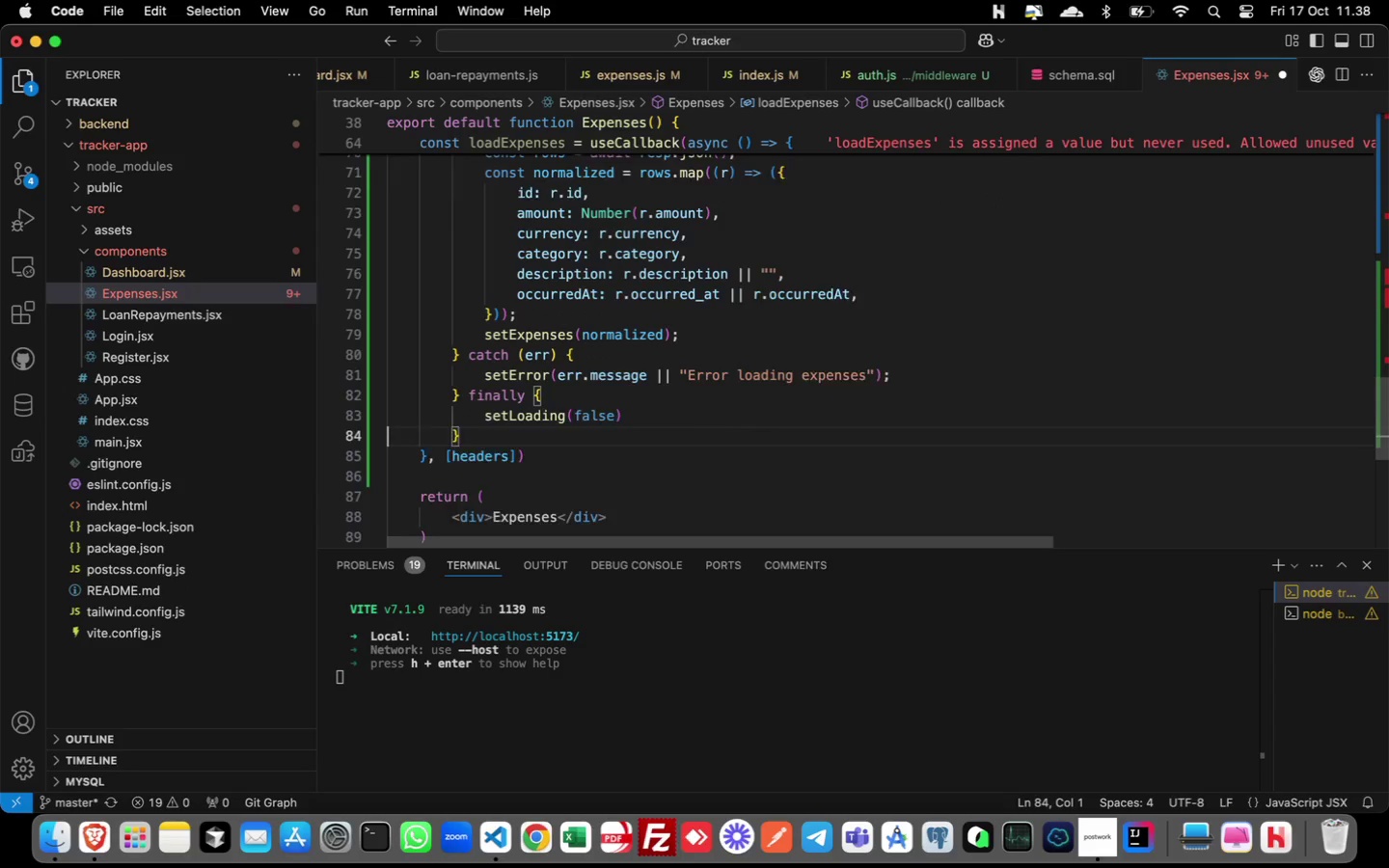 
key(ArrowDown)
 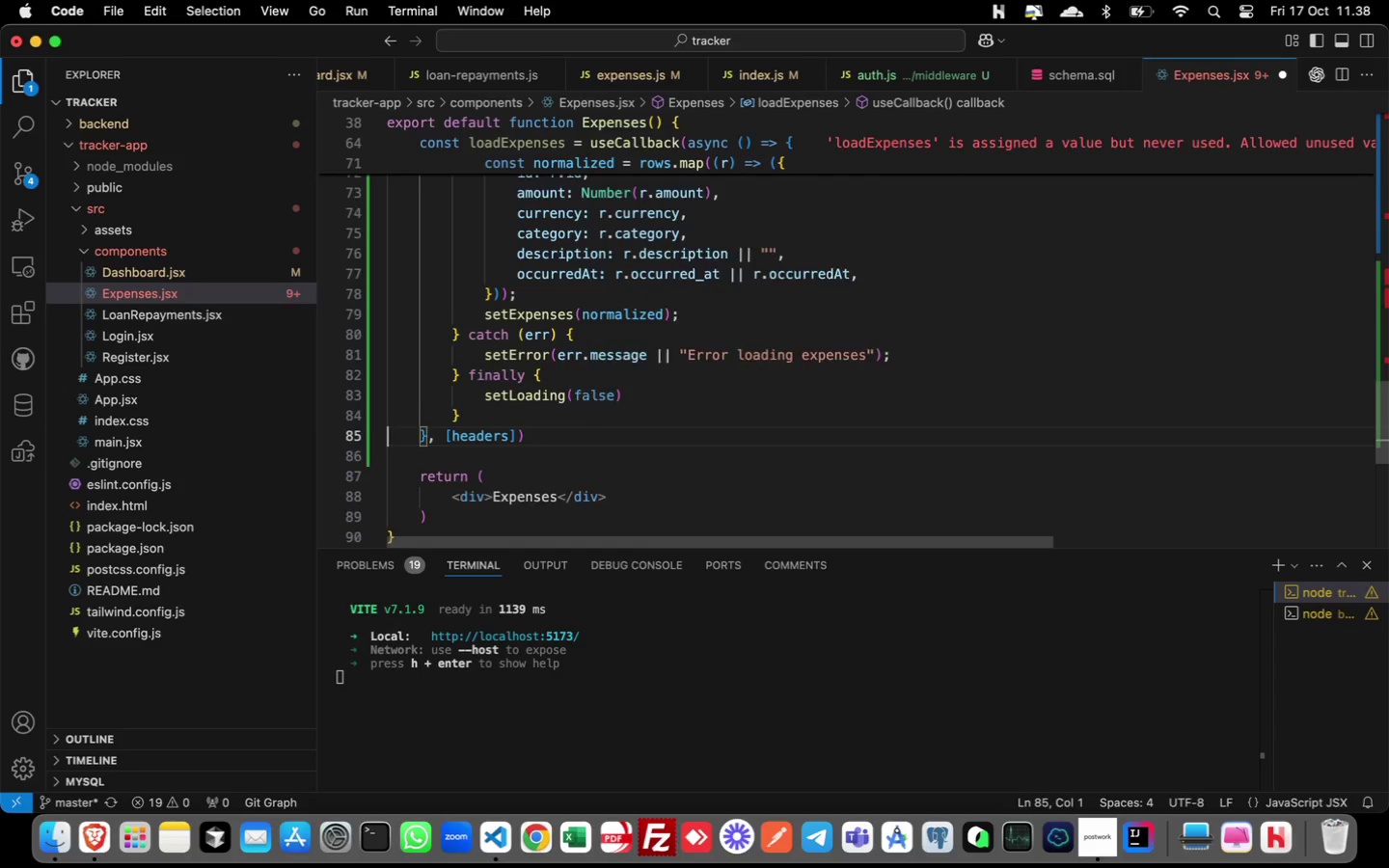 
key(ArrowDown)
 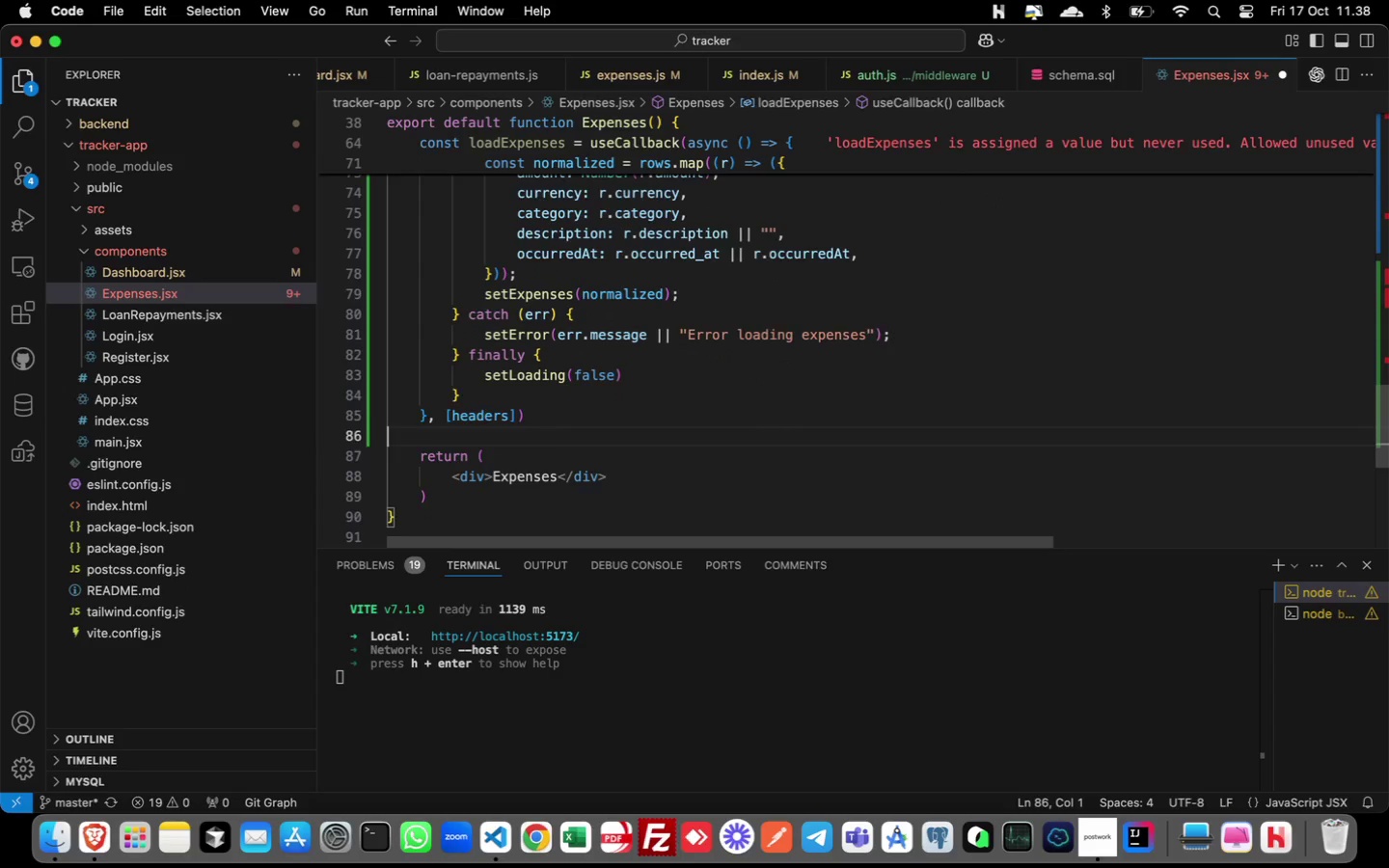 
key(ArrowDown)
 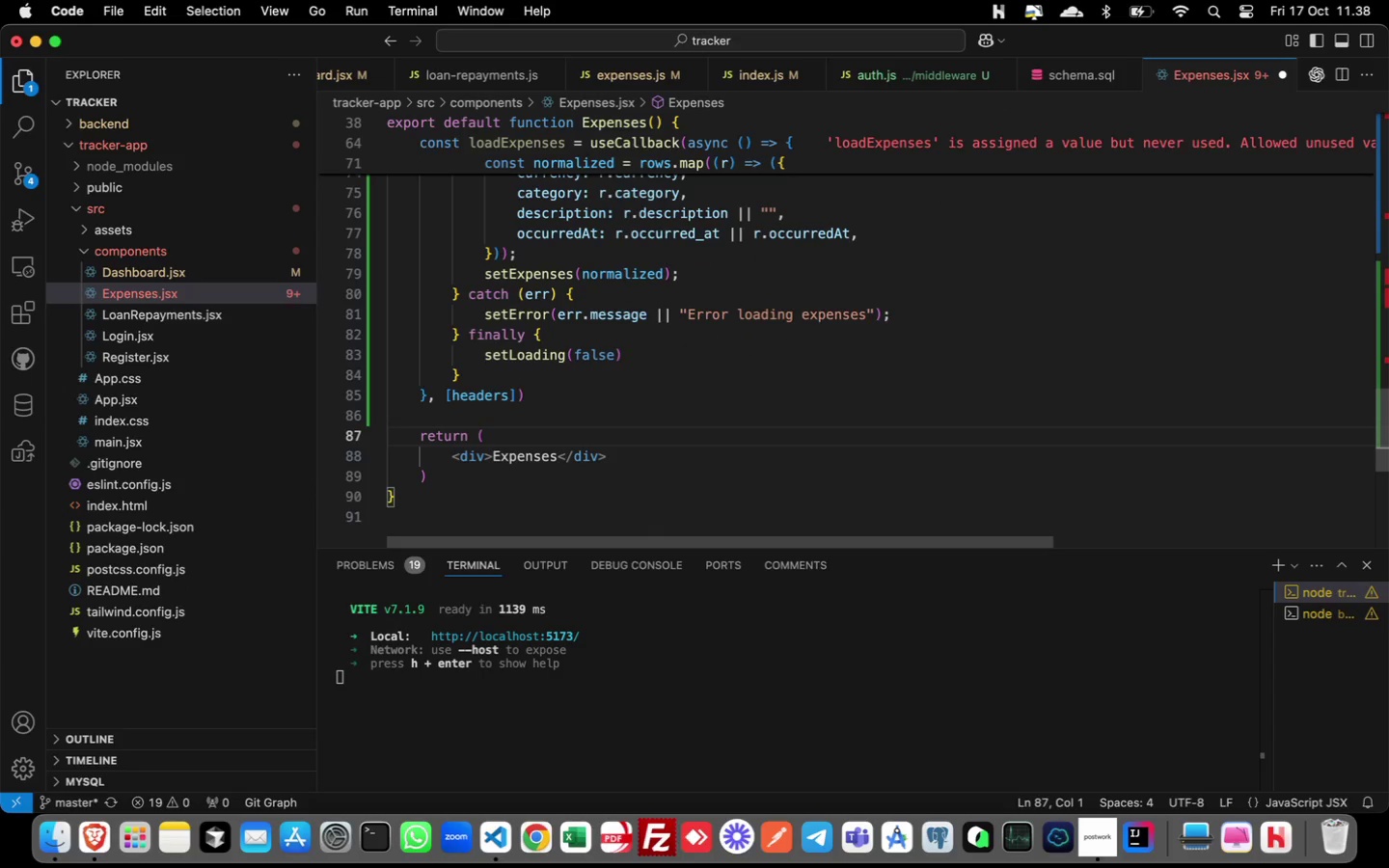 
wait(7.79)
 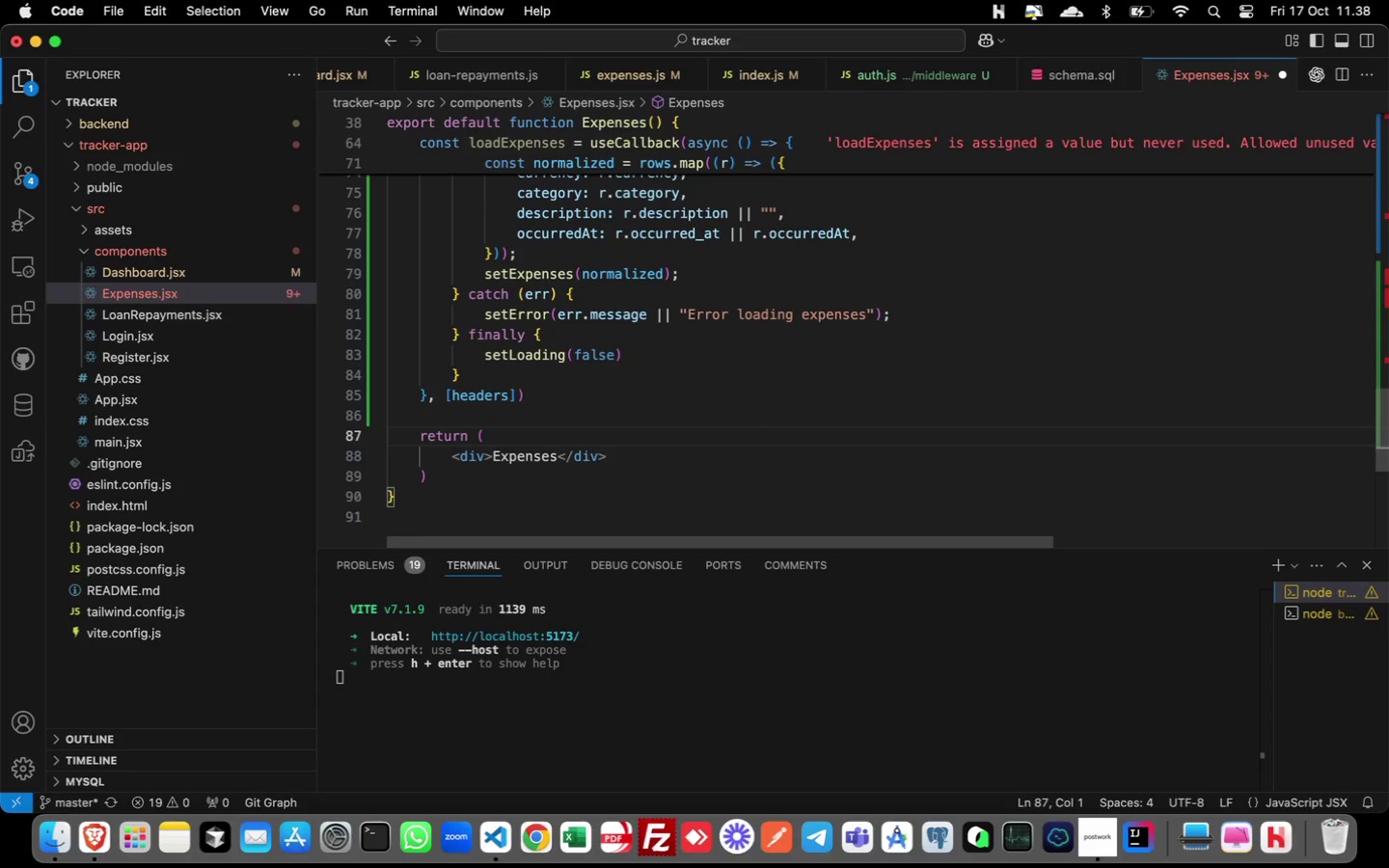 
key(ArrowUp)
 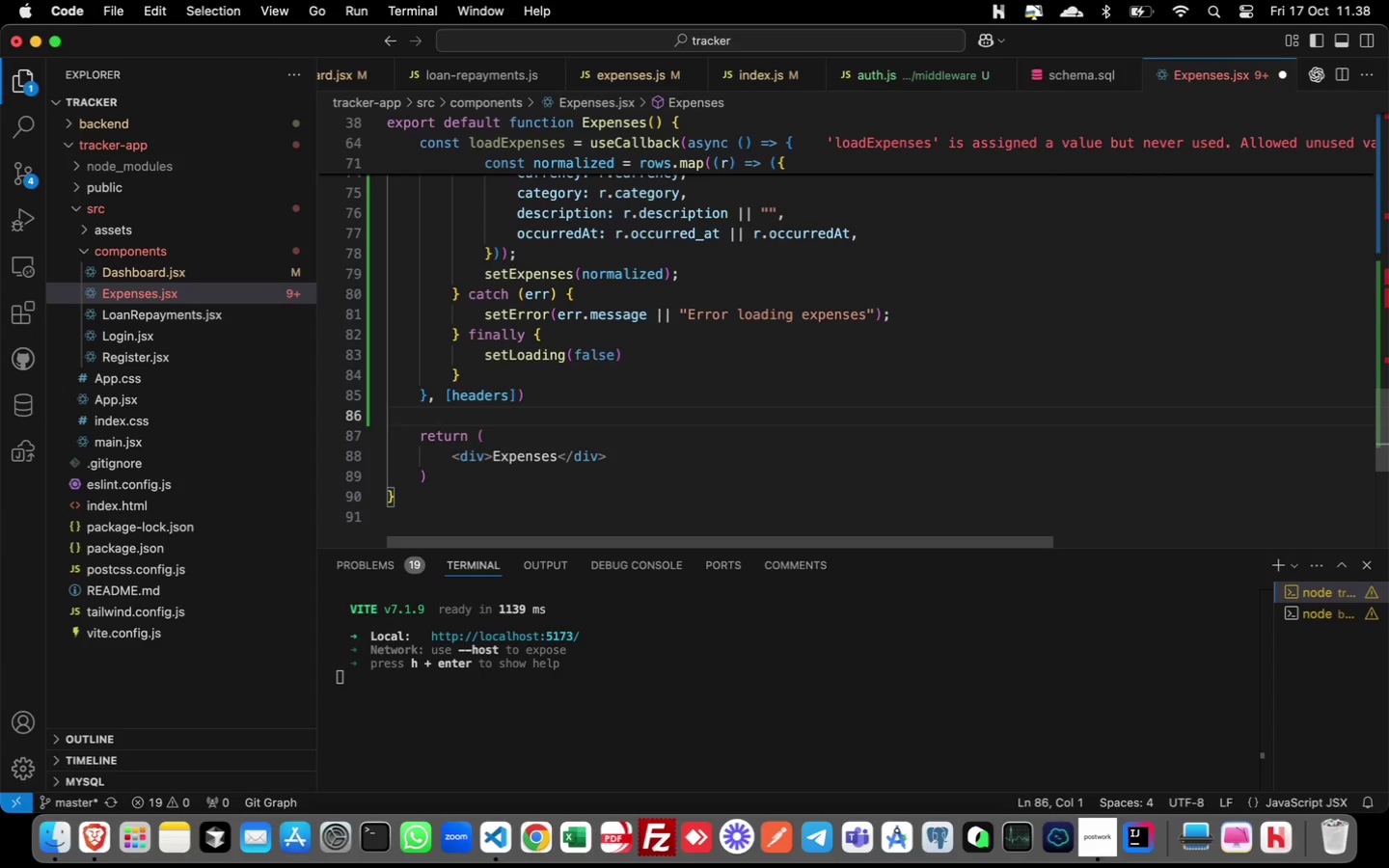 
key(Enter)
 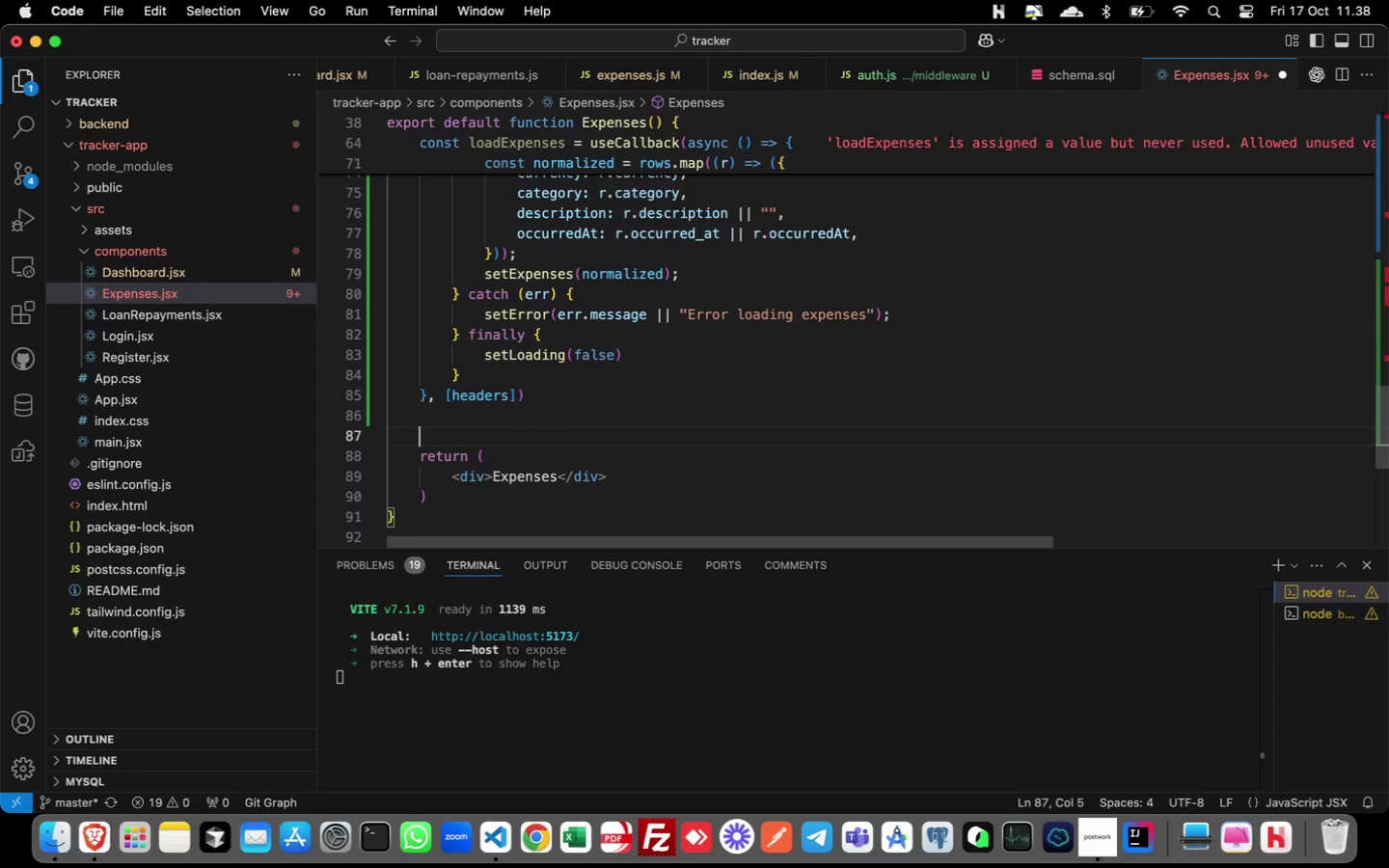 
key(Enter)
 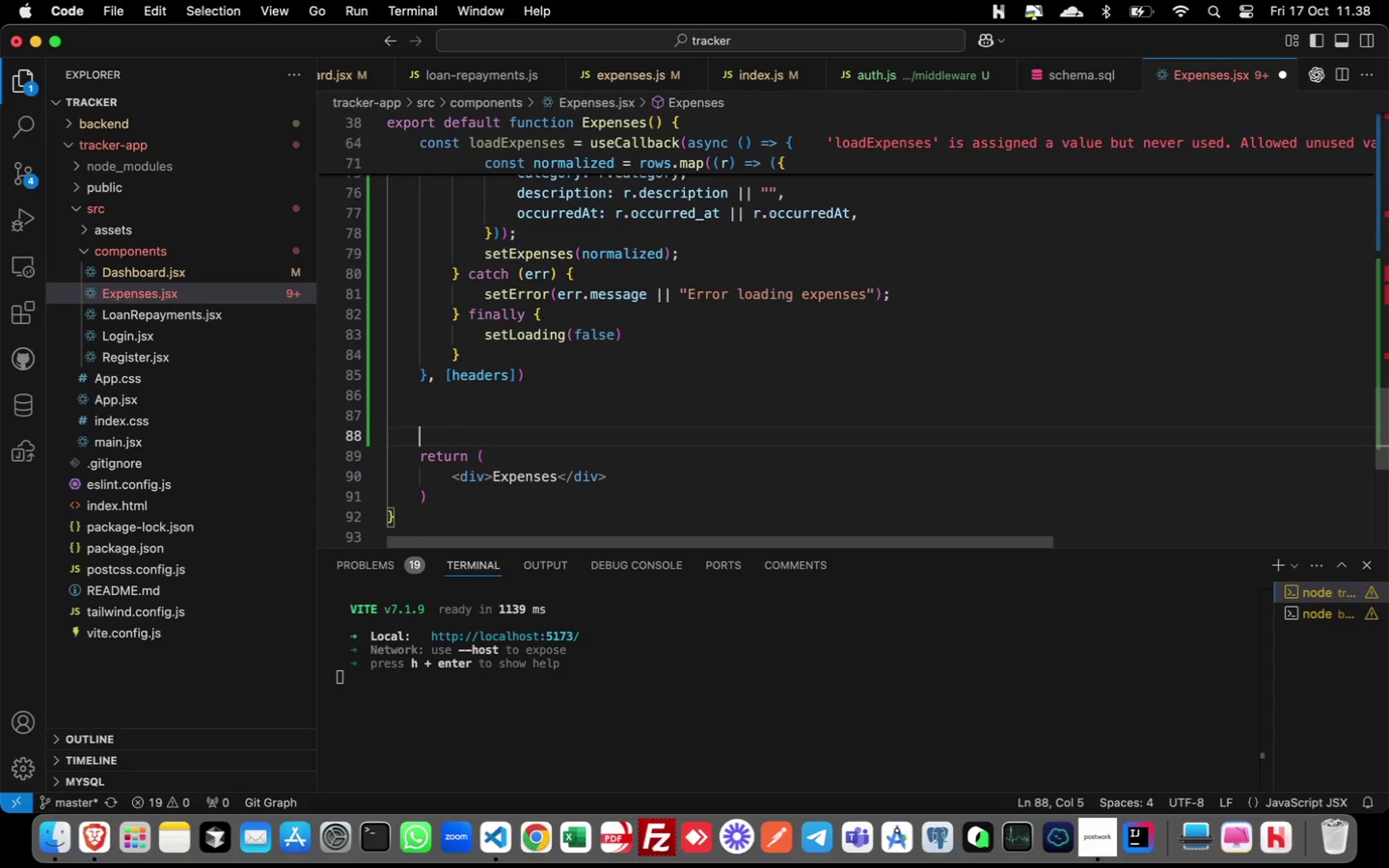 
type(useEffecxt)
key(Backspace)
key(Backspace)
type(t(() => {)
 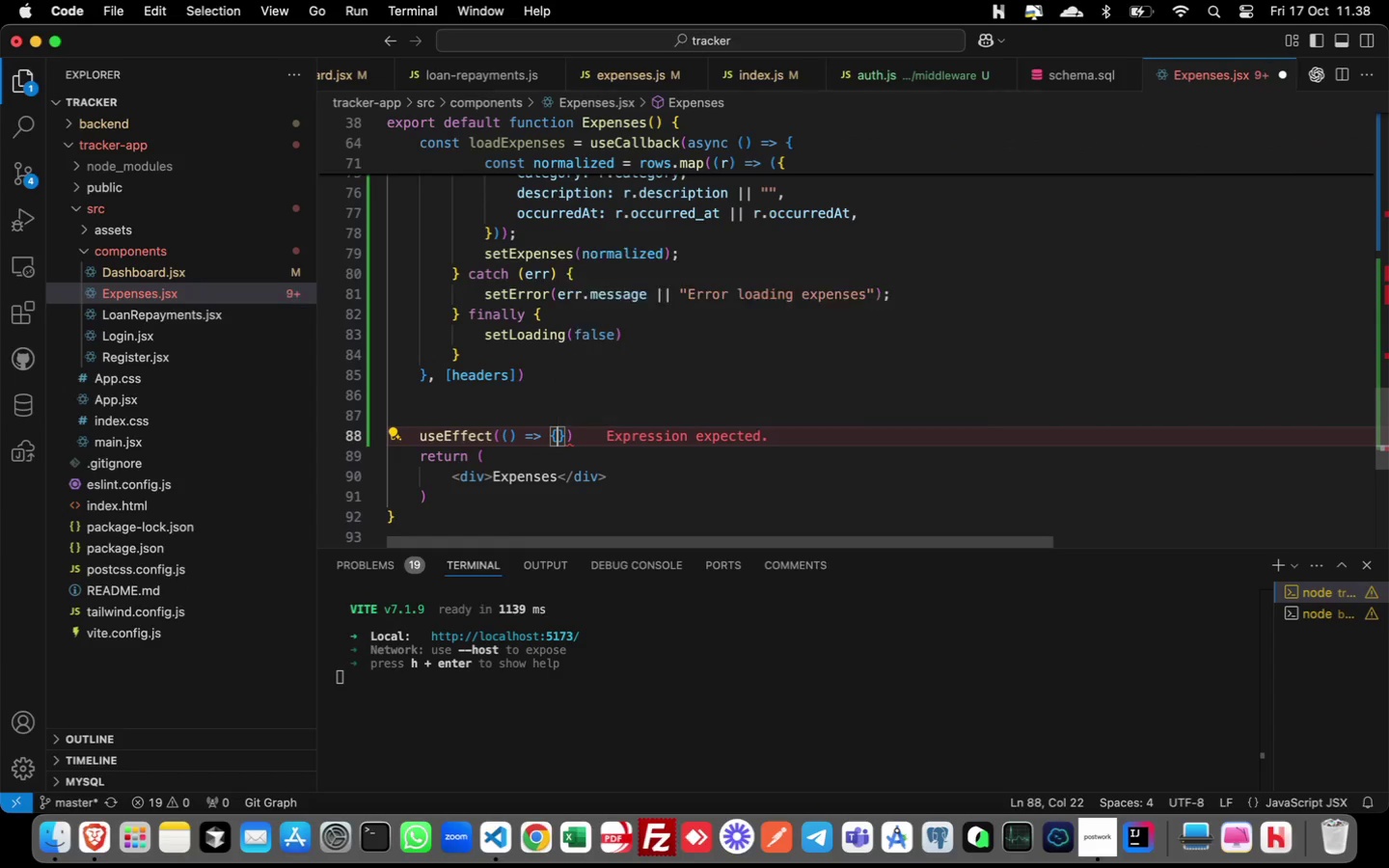 
 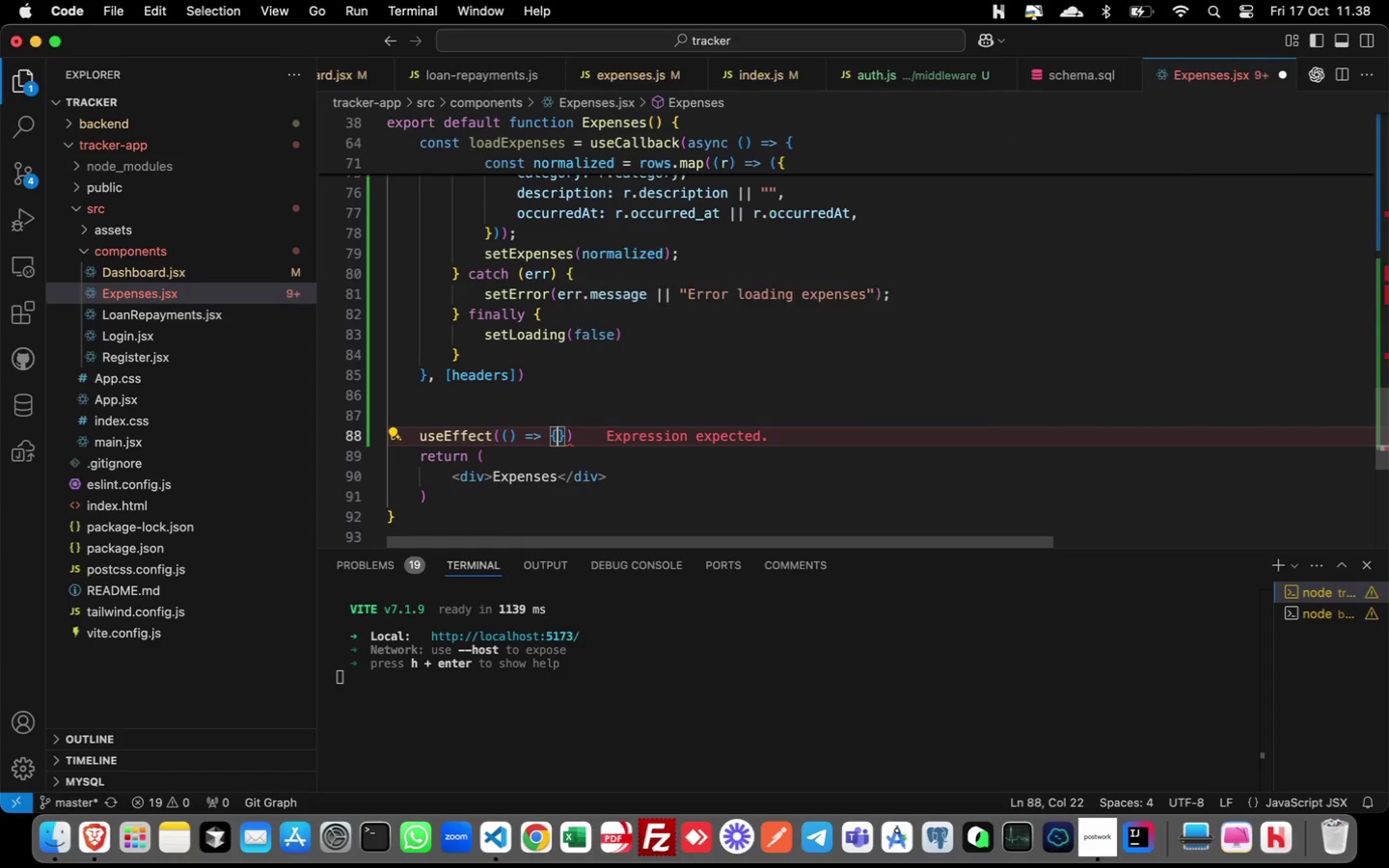 
key(Enter)
 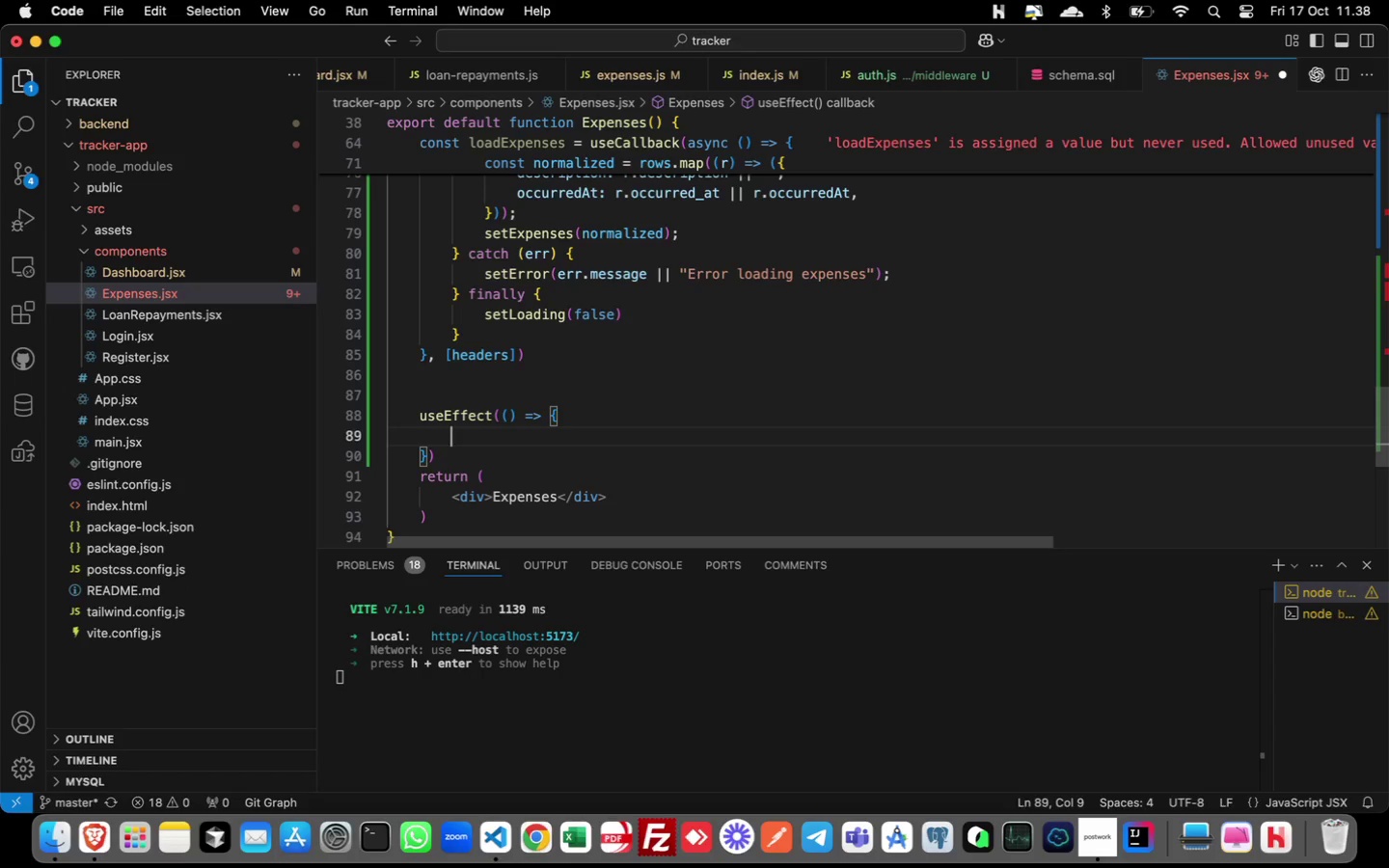 
type(loadExpenses();)
 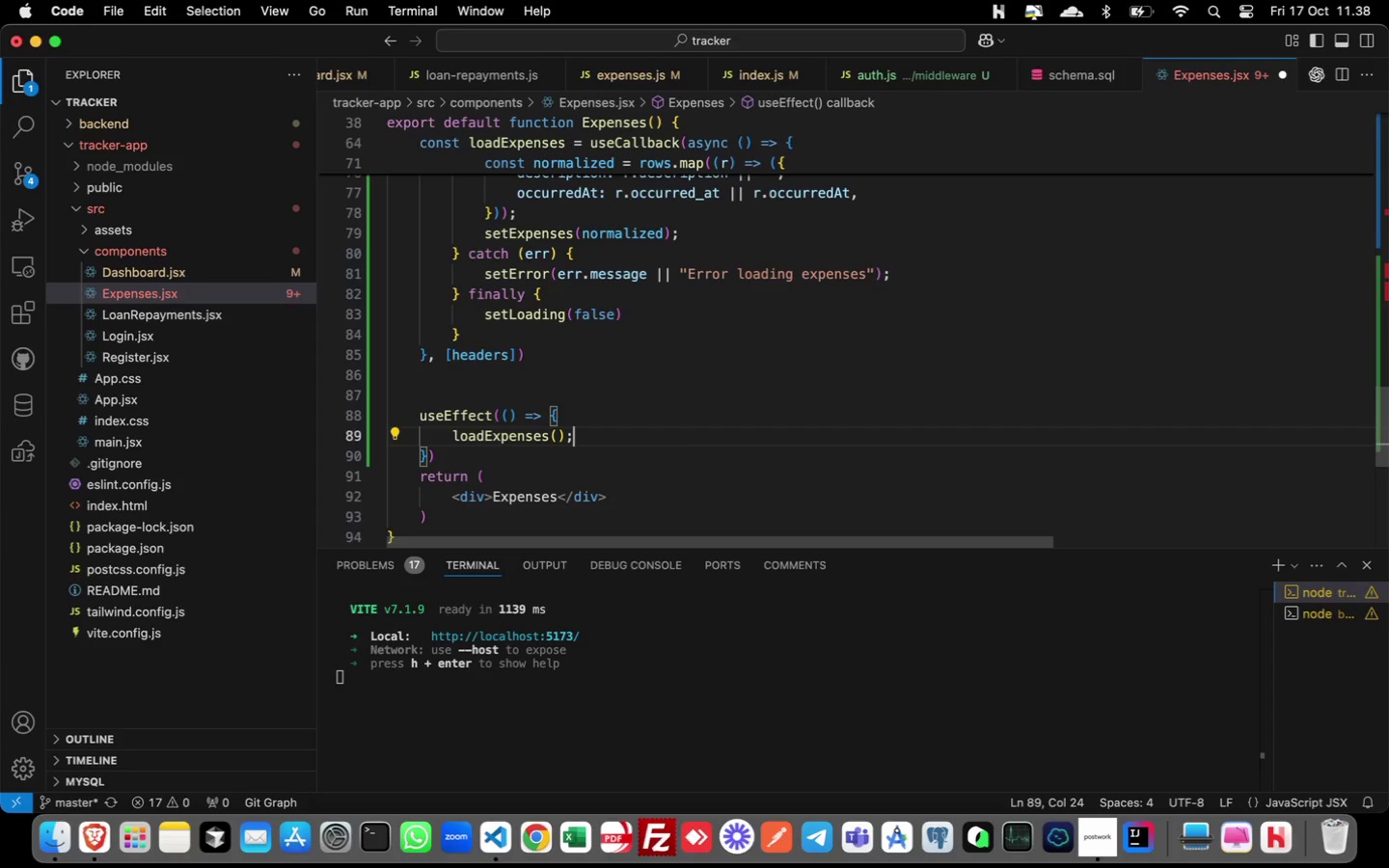 
key(ArrowDown)
 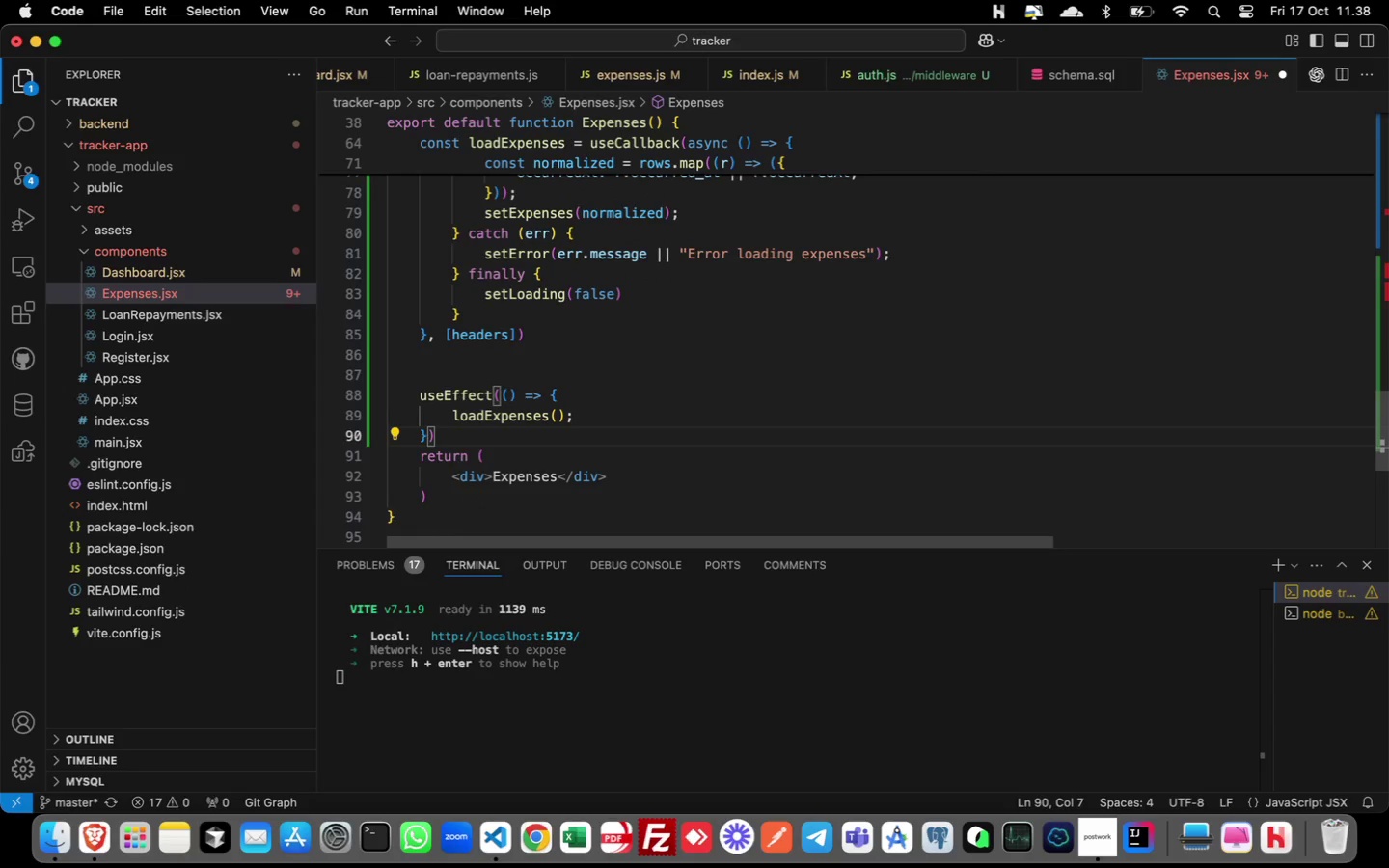 
key(ArrowLeft)
 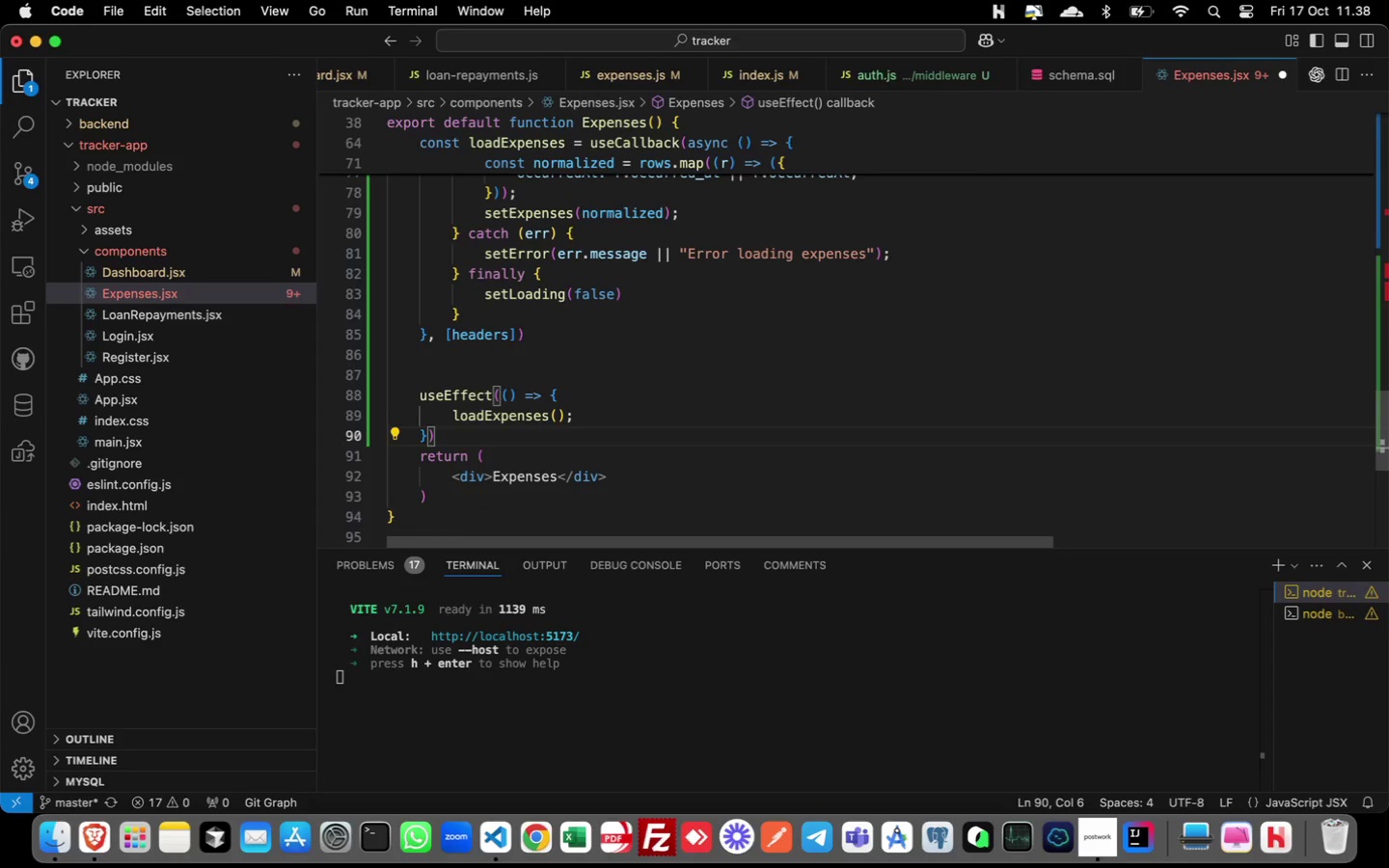 
type(, [loadExpenses)
 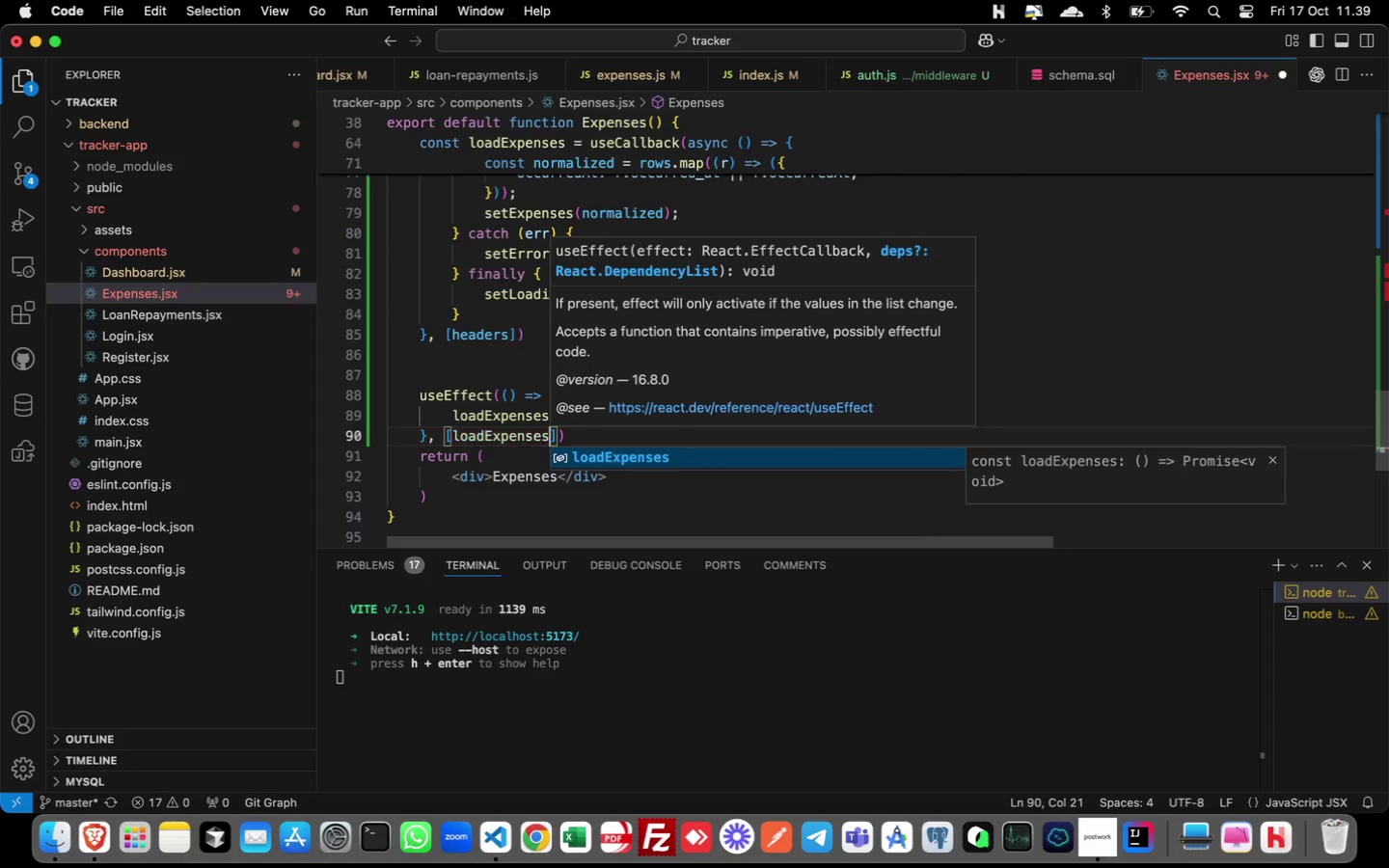 
key(ArrowRight)
 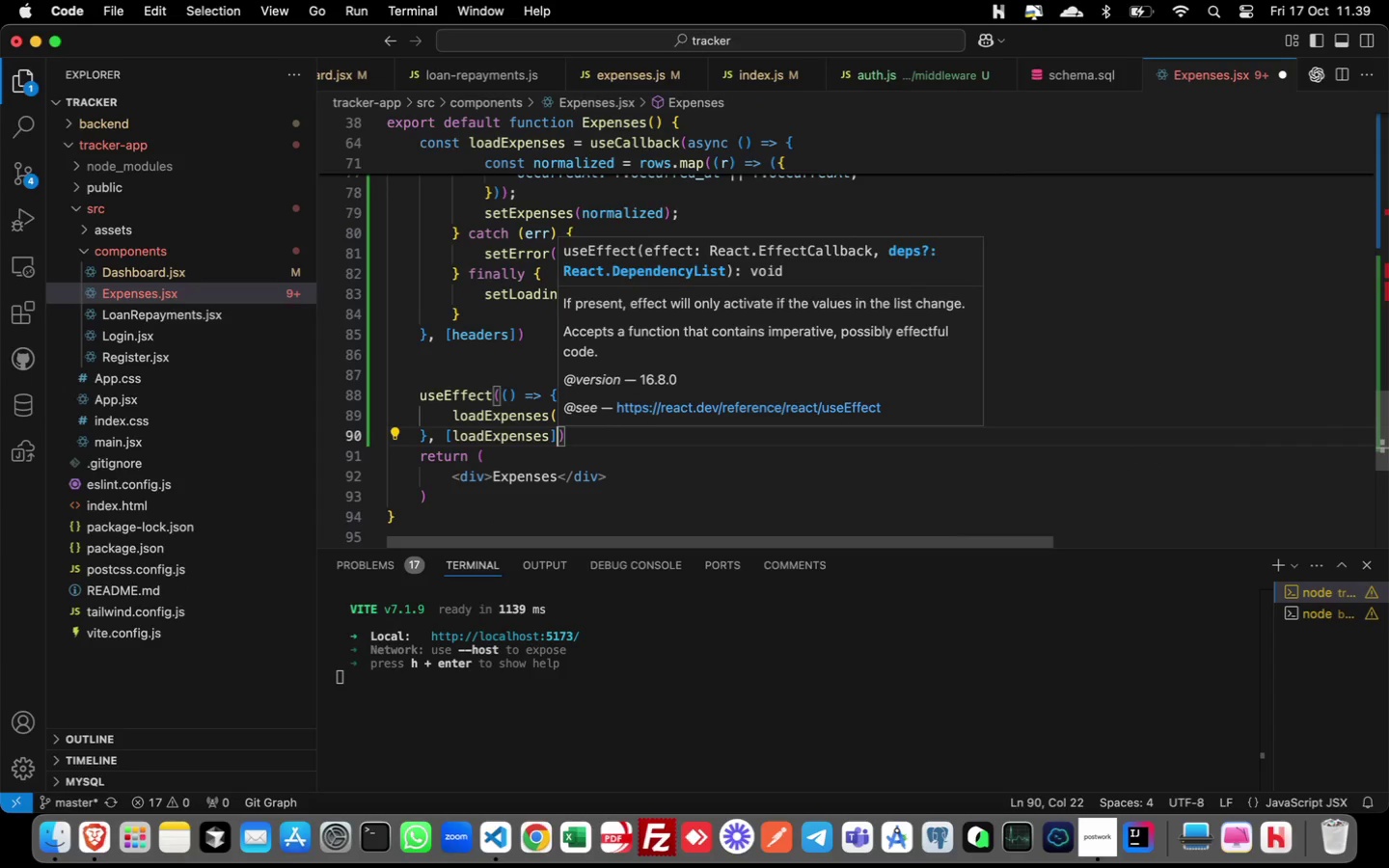 
key(ArrowRight)
 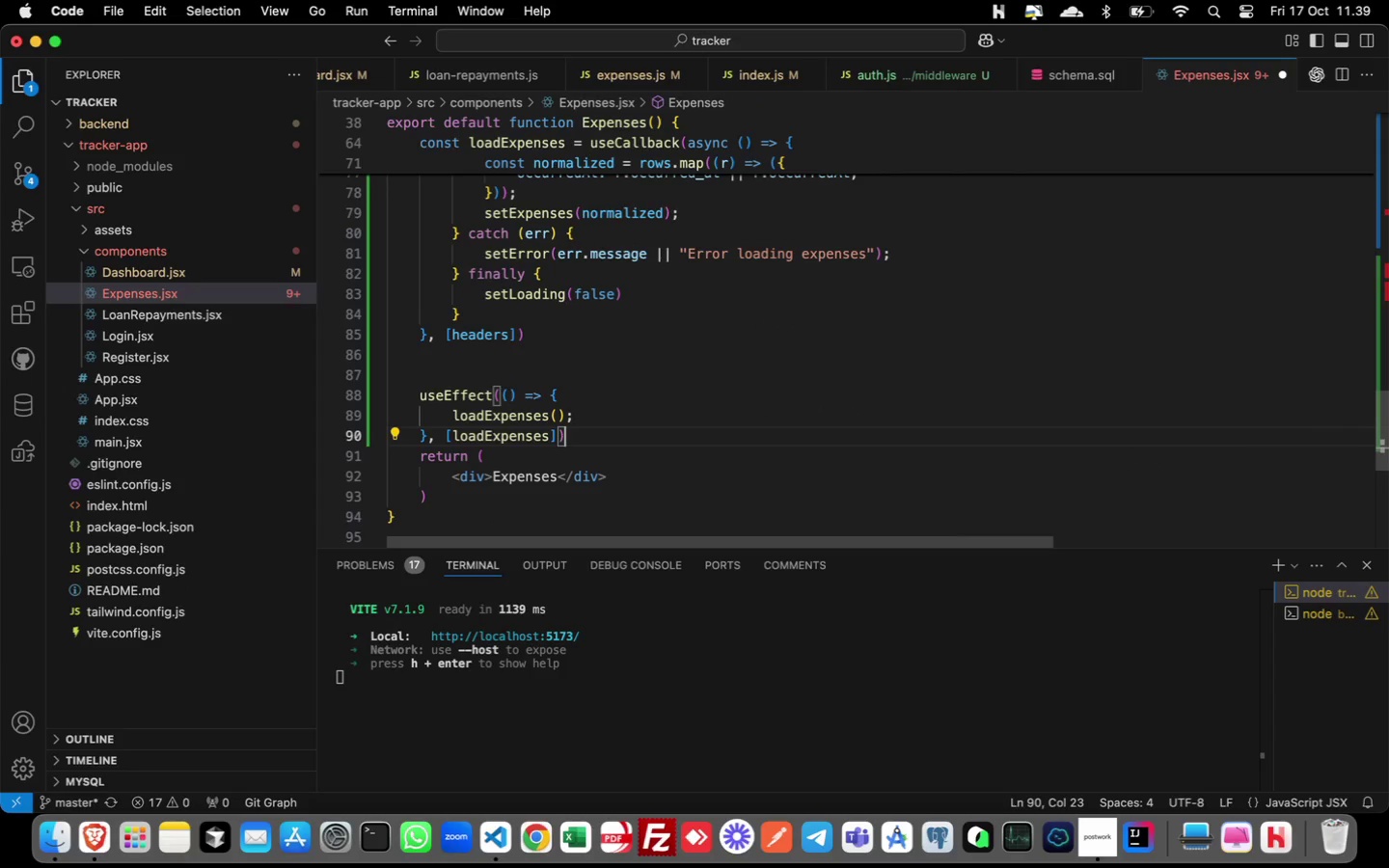 
key(Semicolon)
 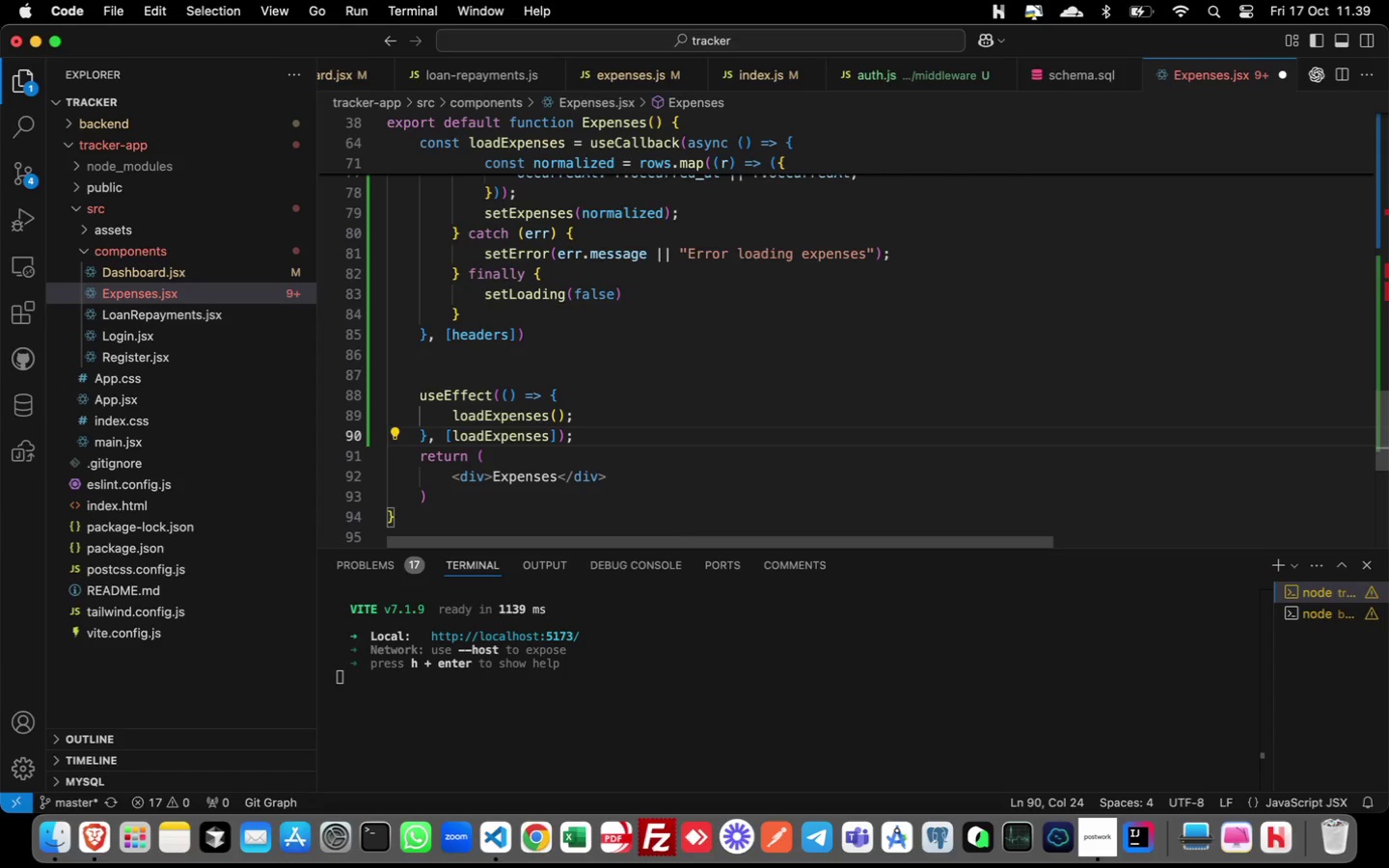 
key(Enter)
 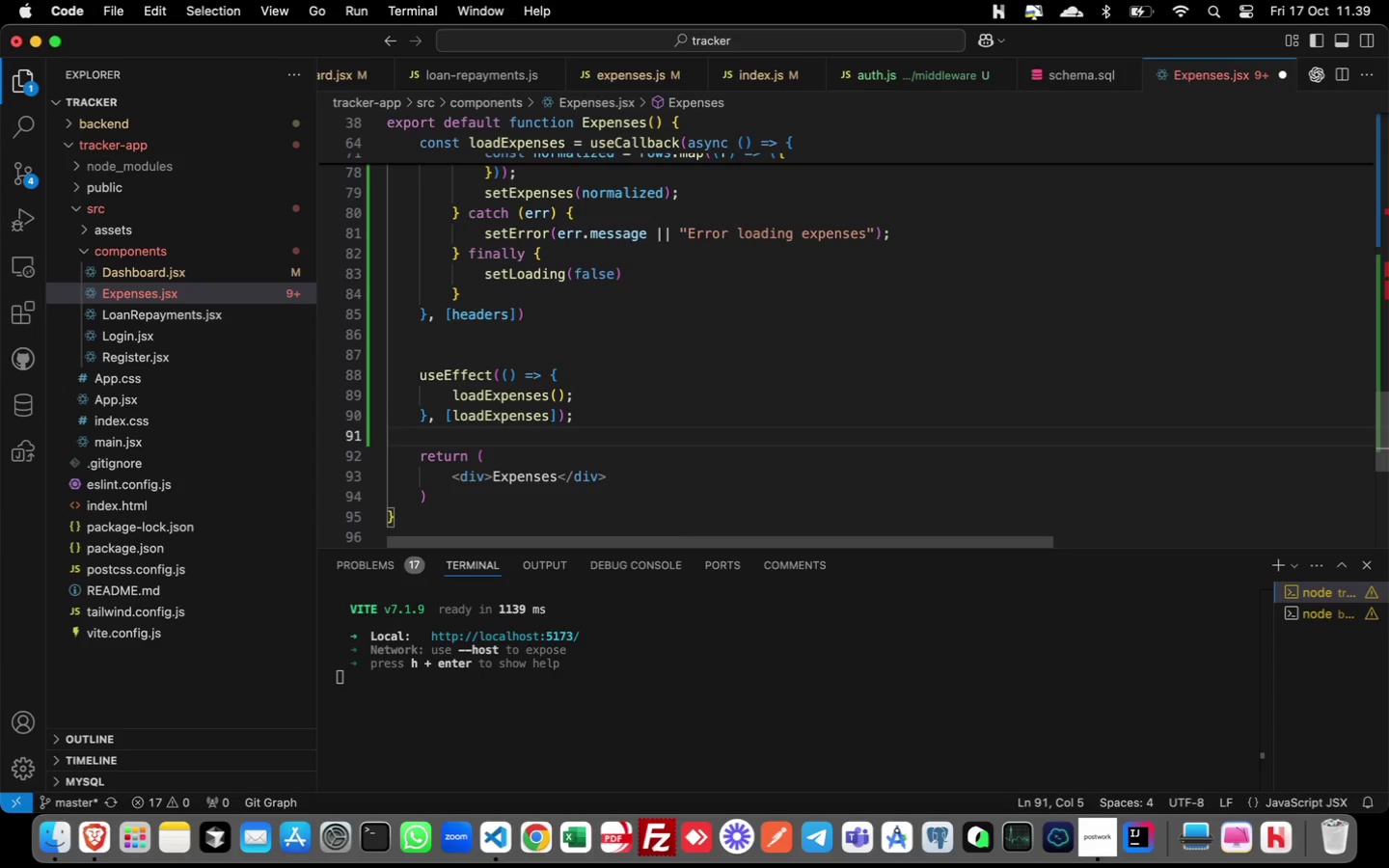 
key(Enter)
 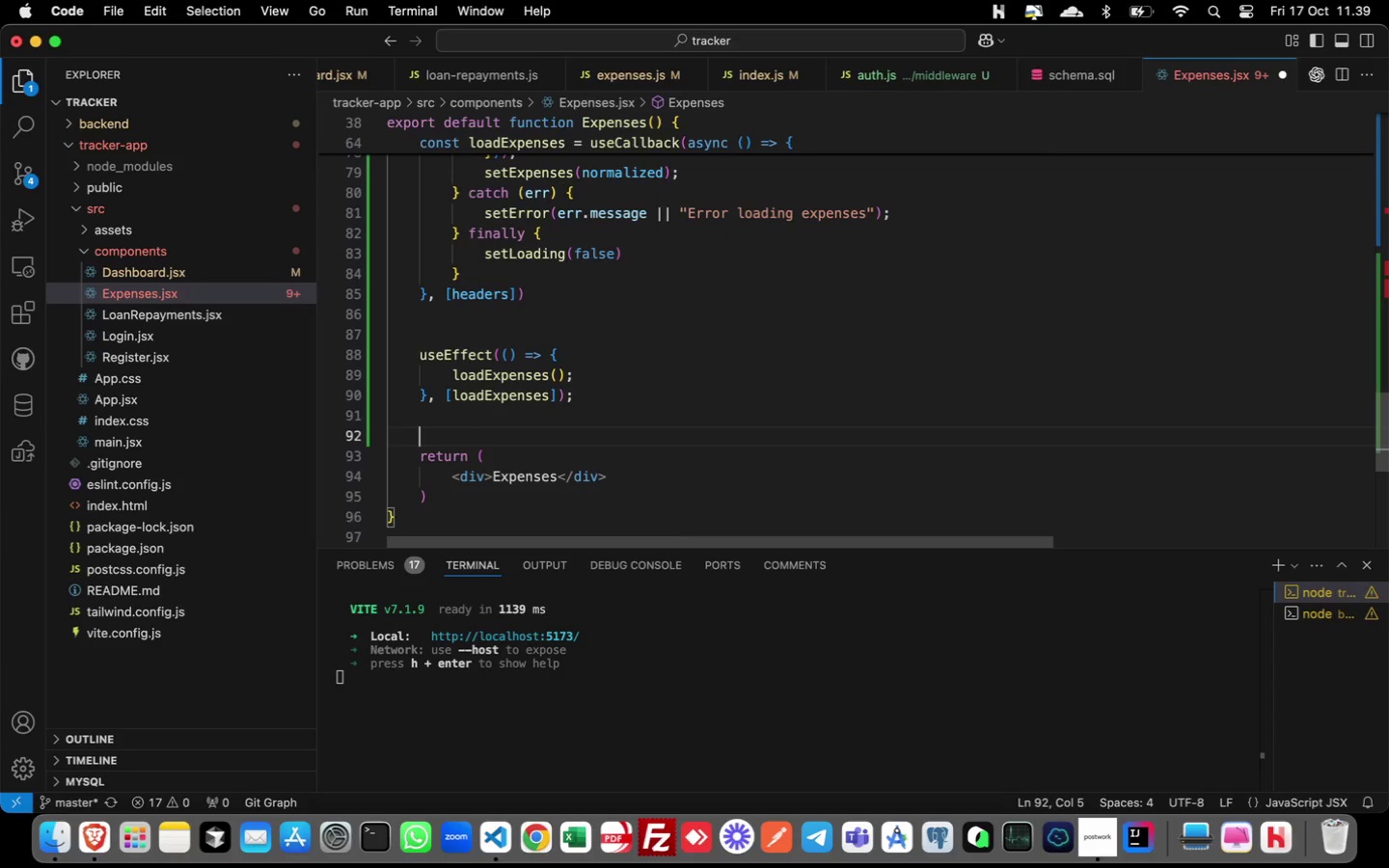 
type(async function handleAddExpense)
 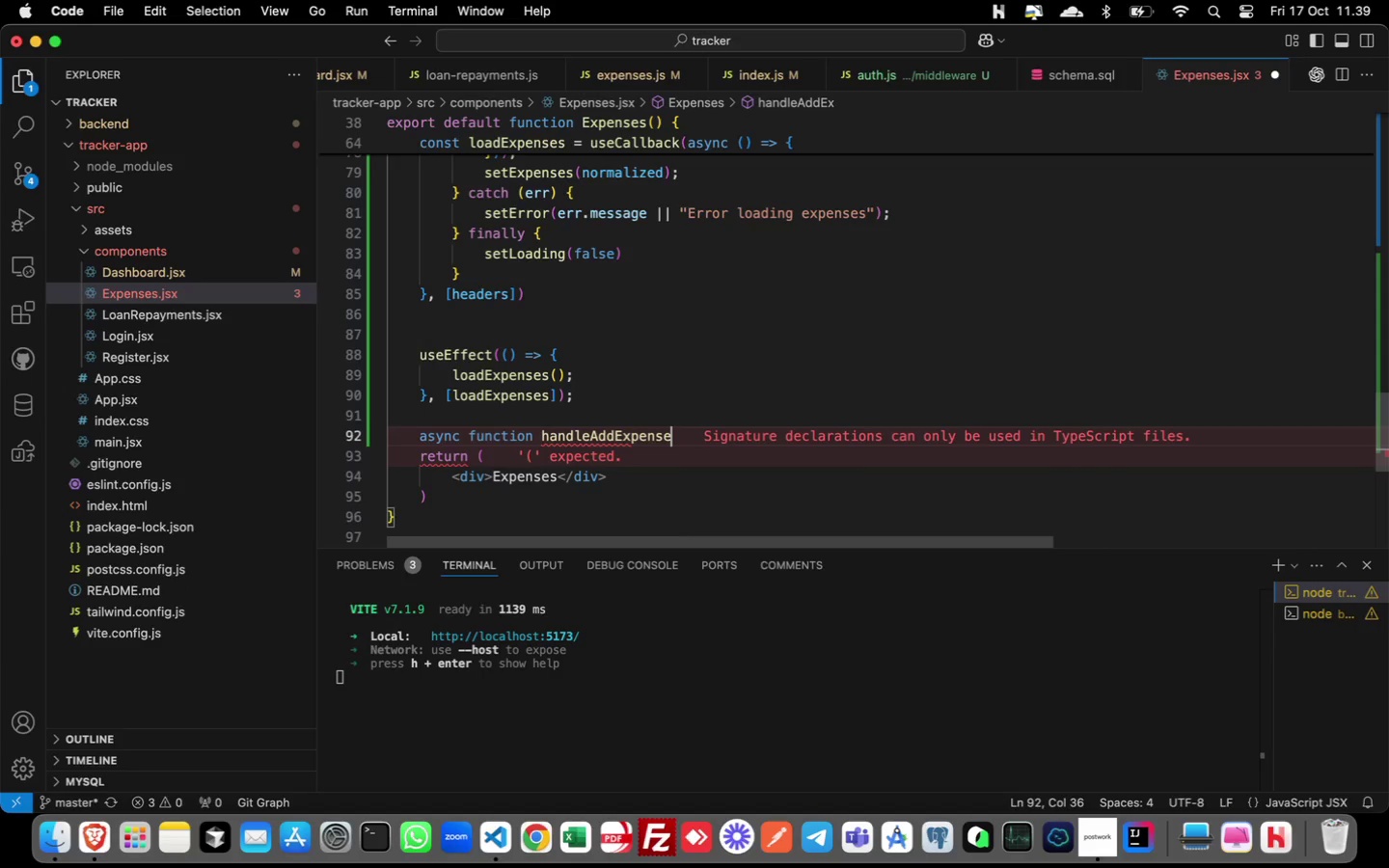 
wait(19.4)
 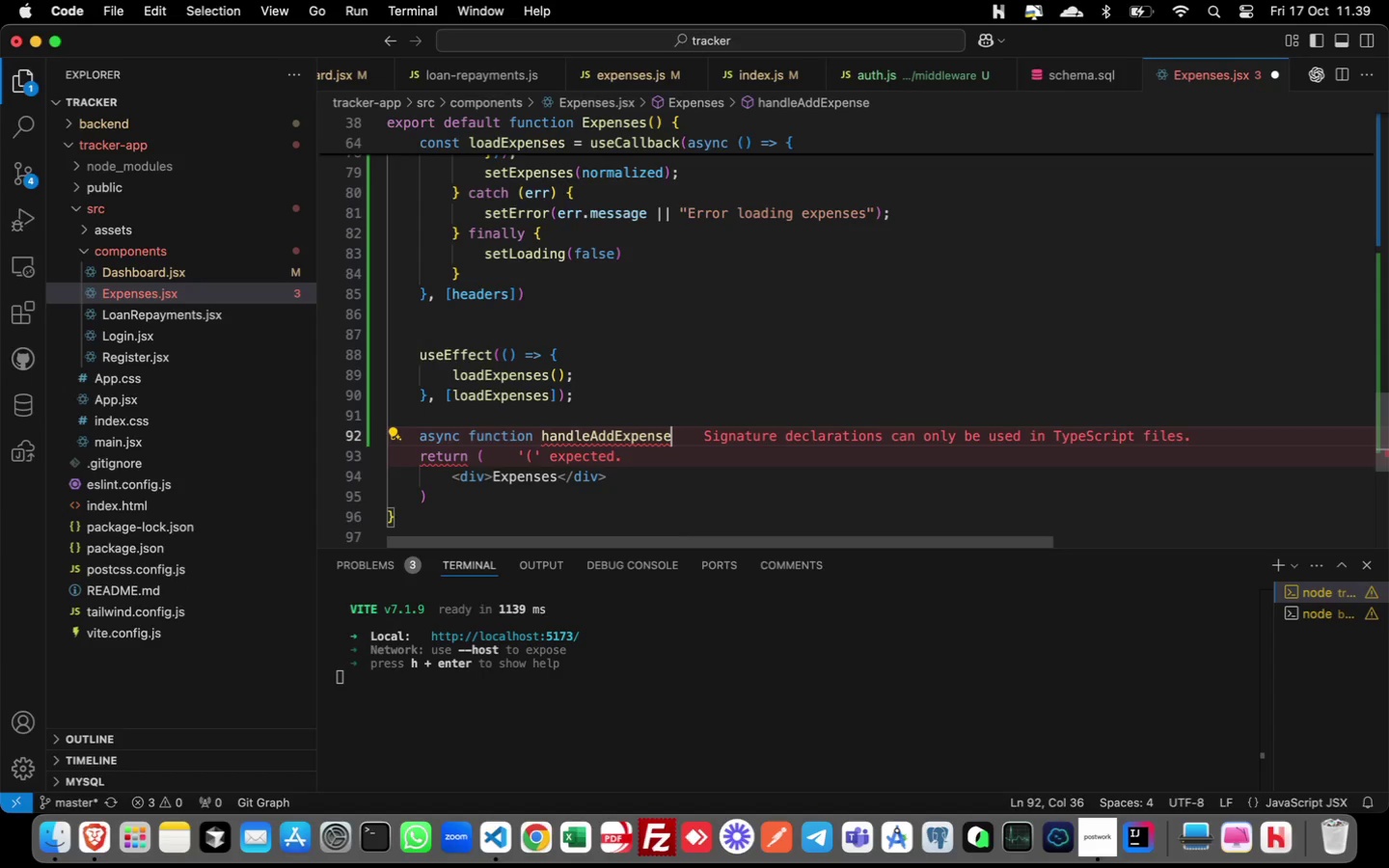 
type((e))
 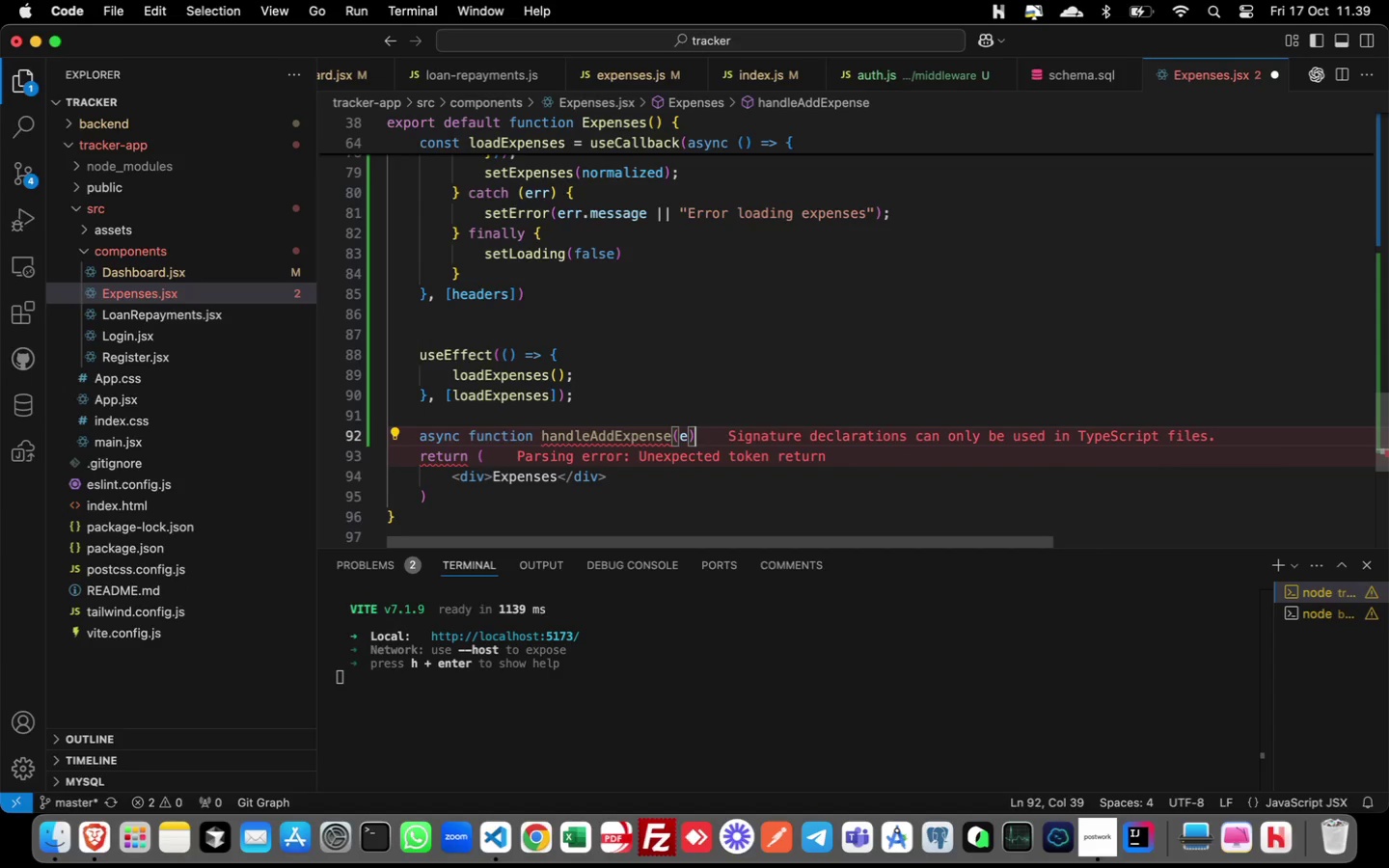 
key(ArrowRight)
 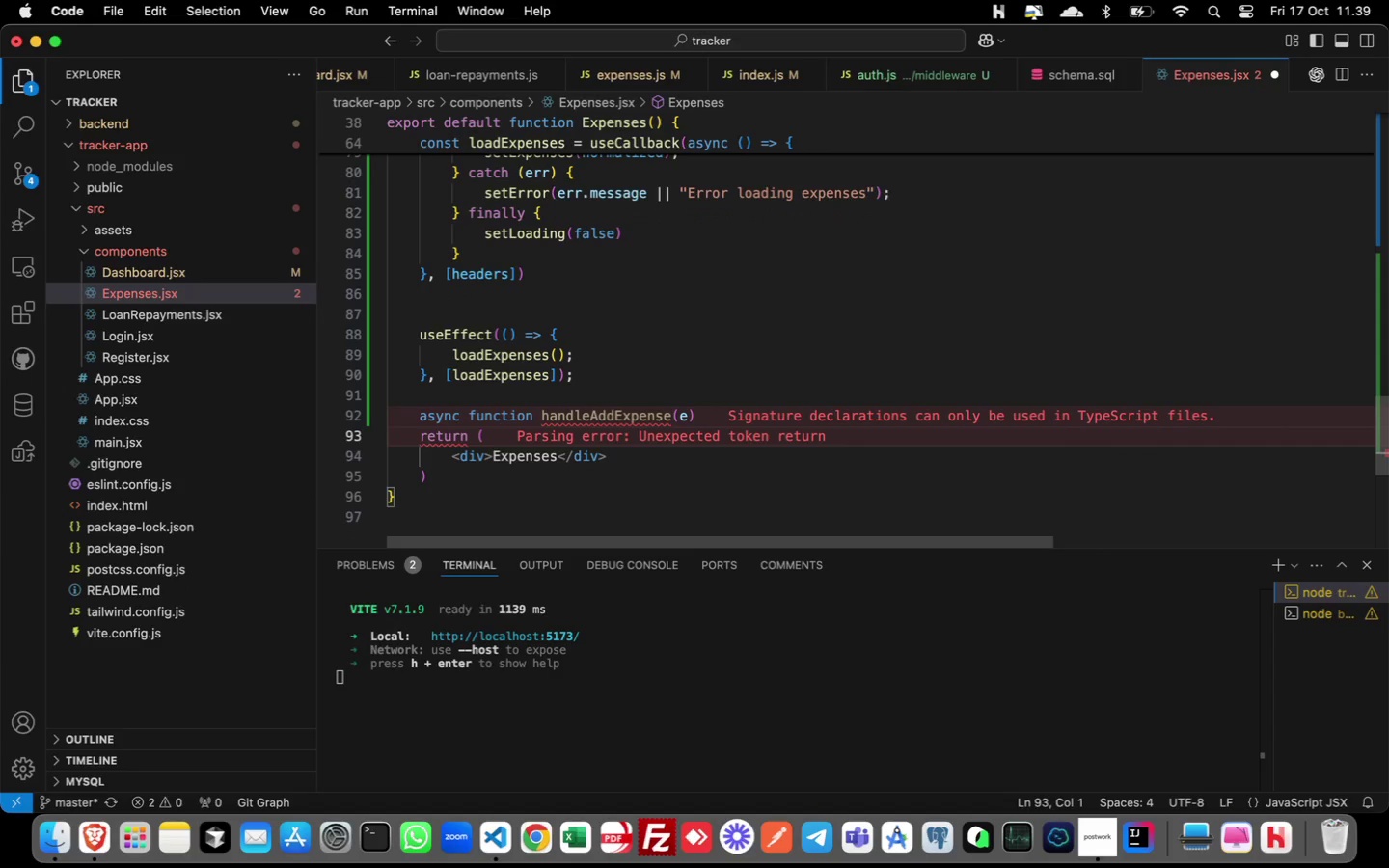 
key(Space)
 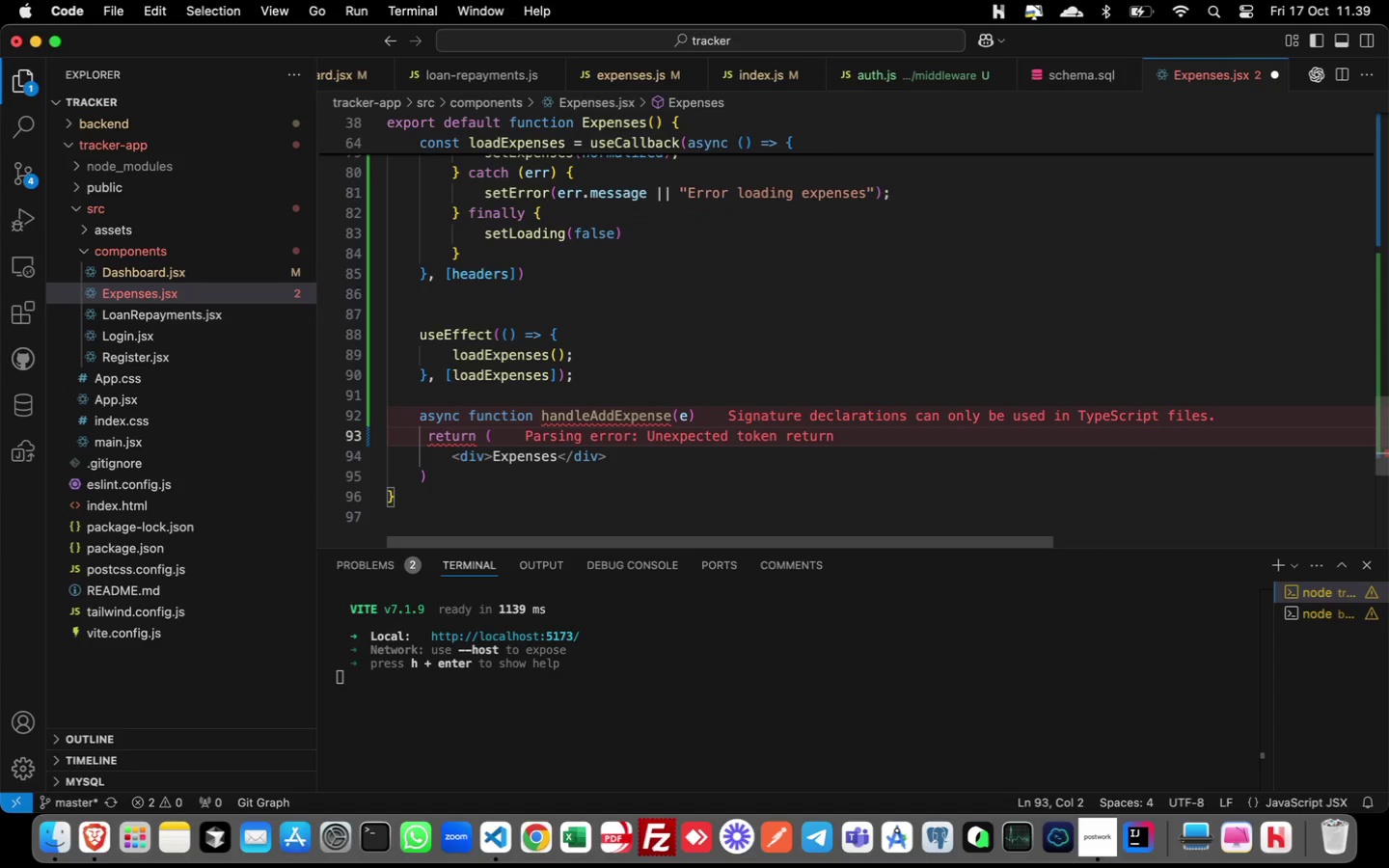 
key(ArrowLeft)
 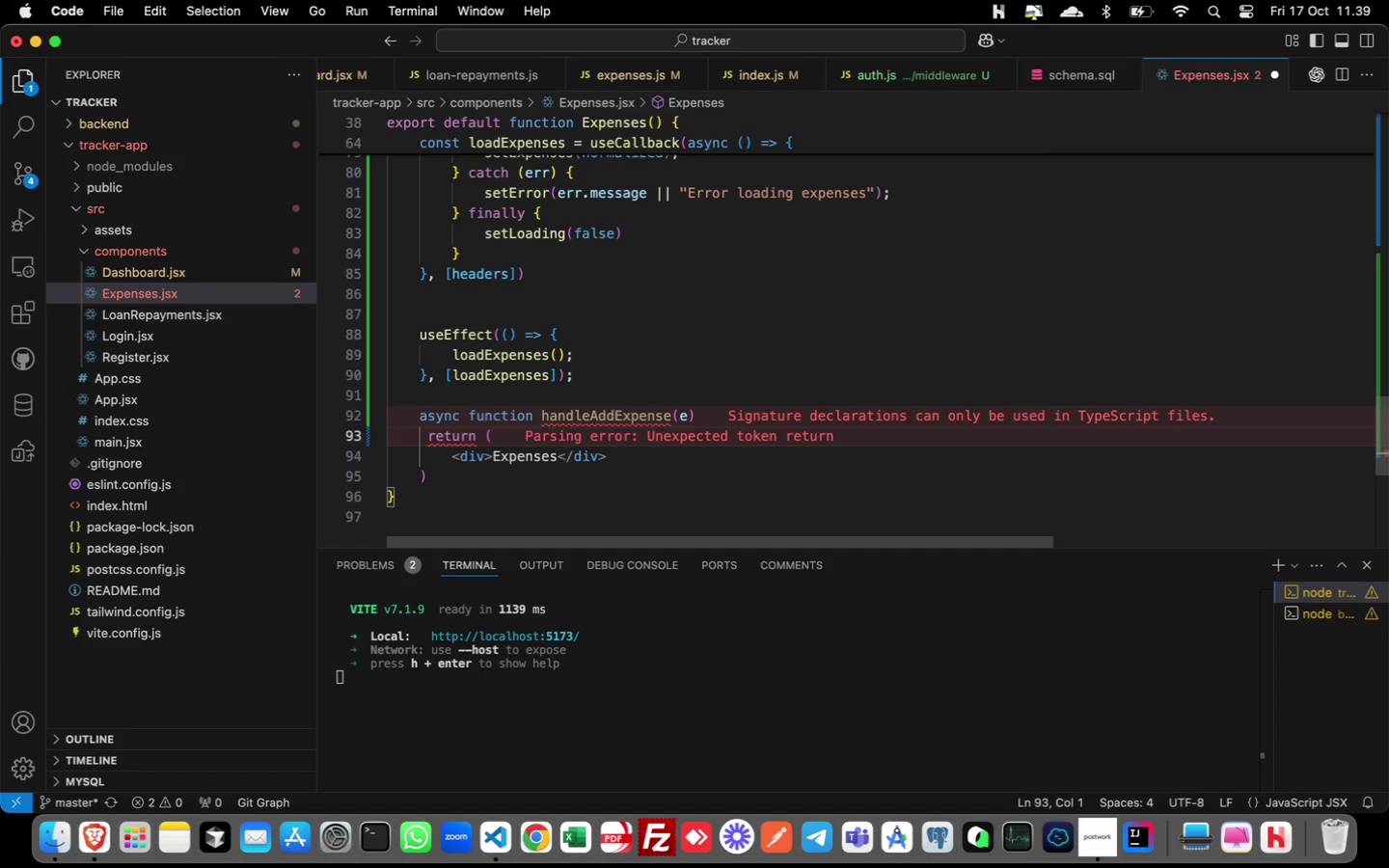 
key(Enter)
 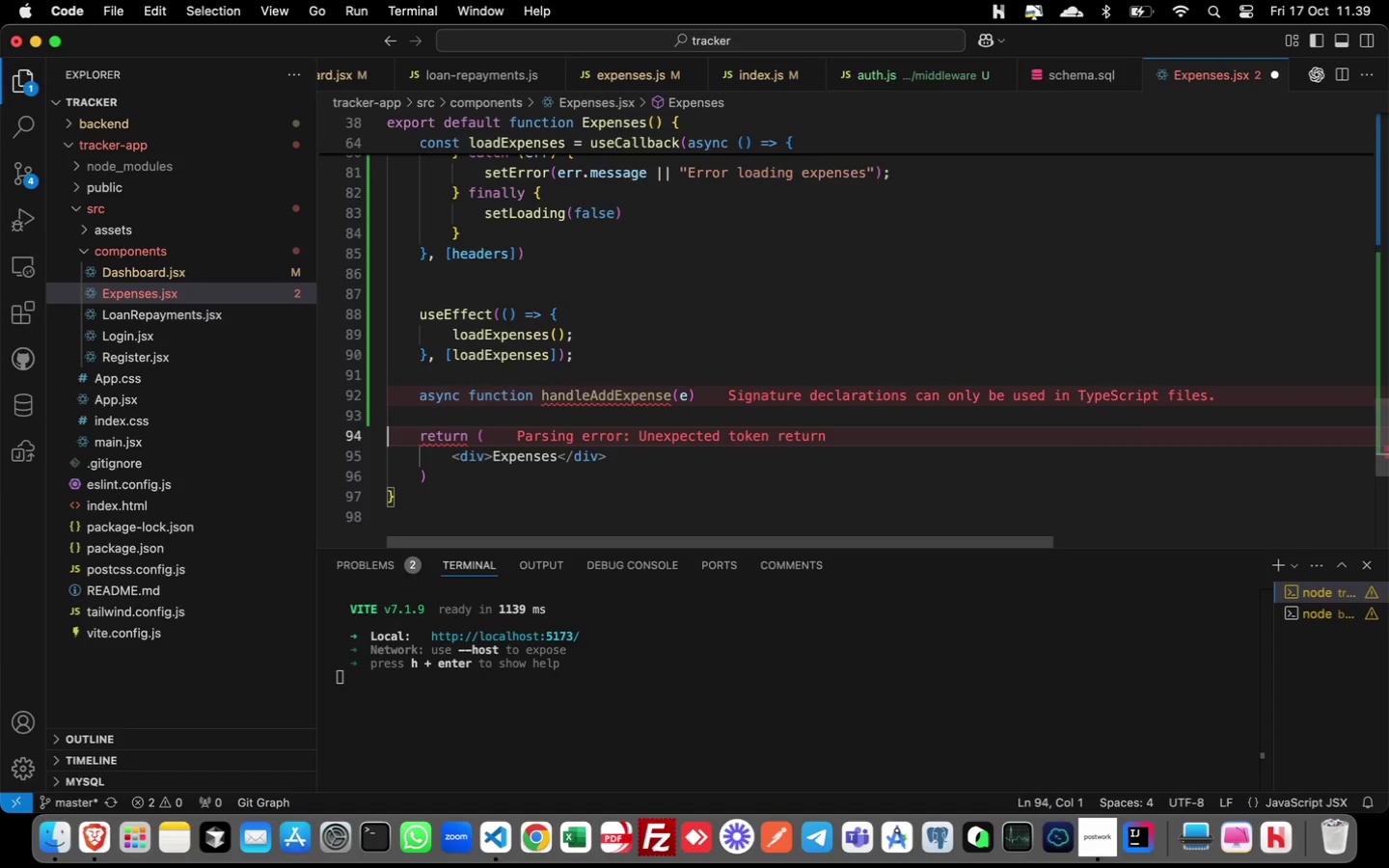 
key(Enter)
 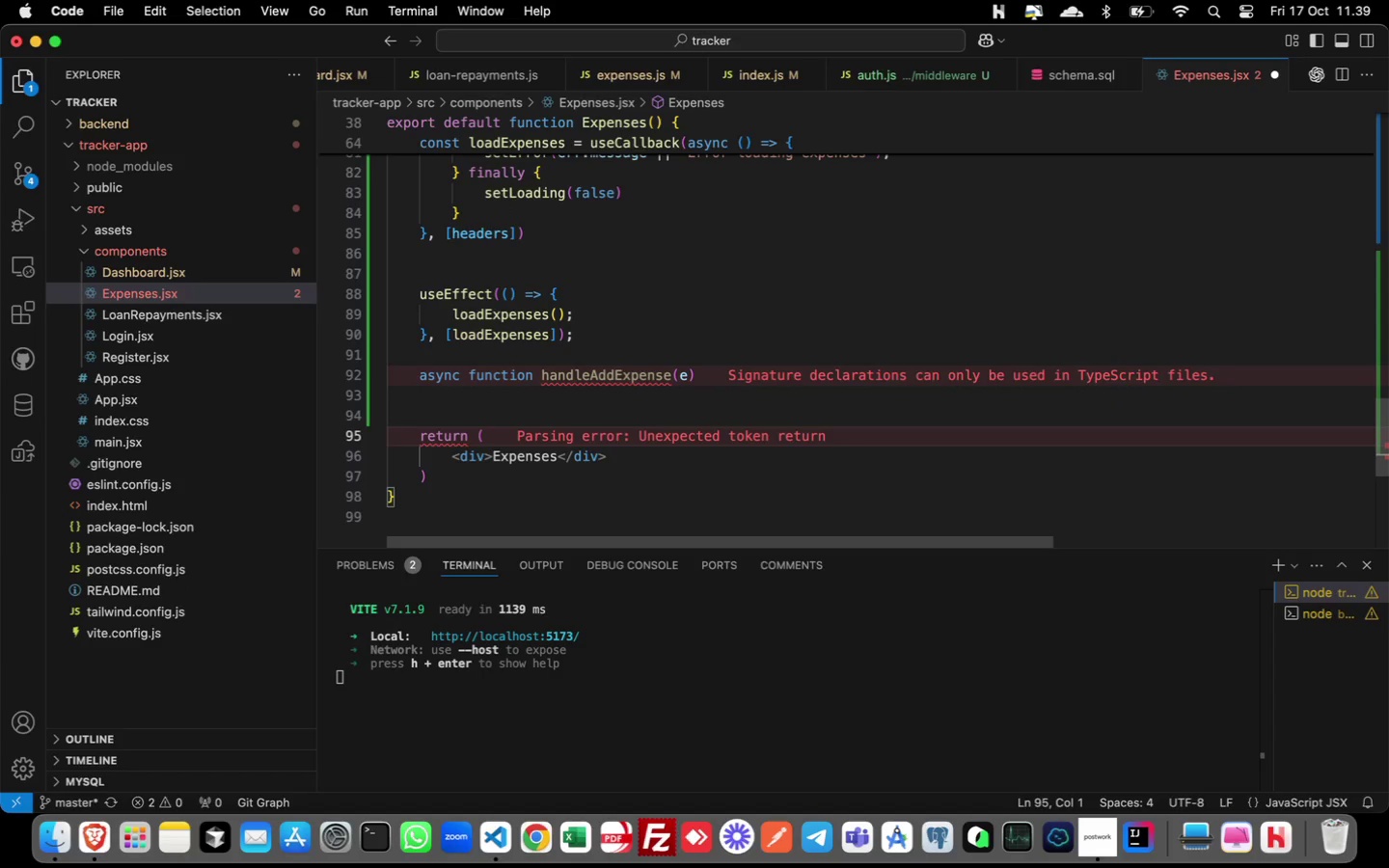 
key(ArrowUp)
 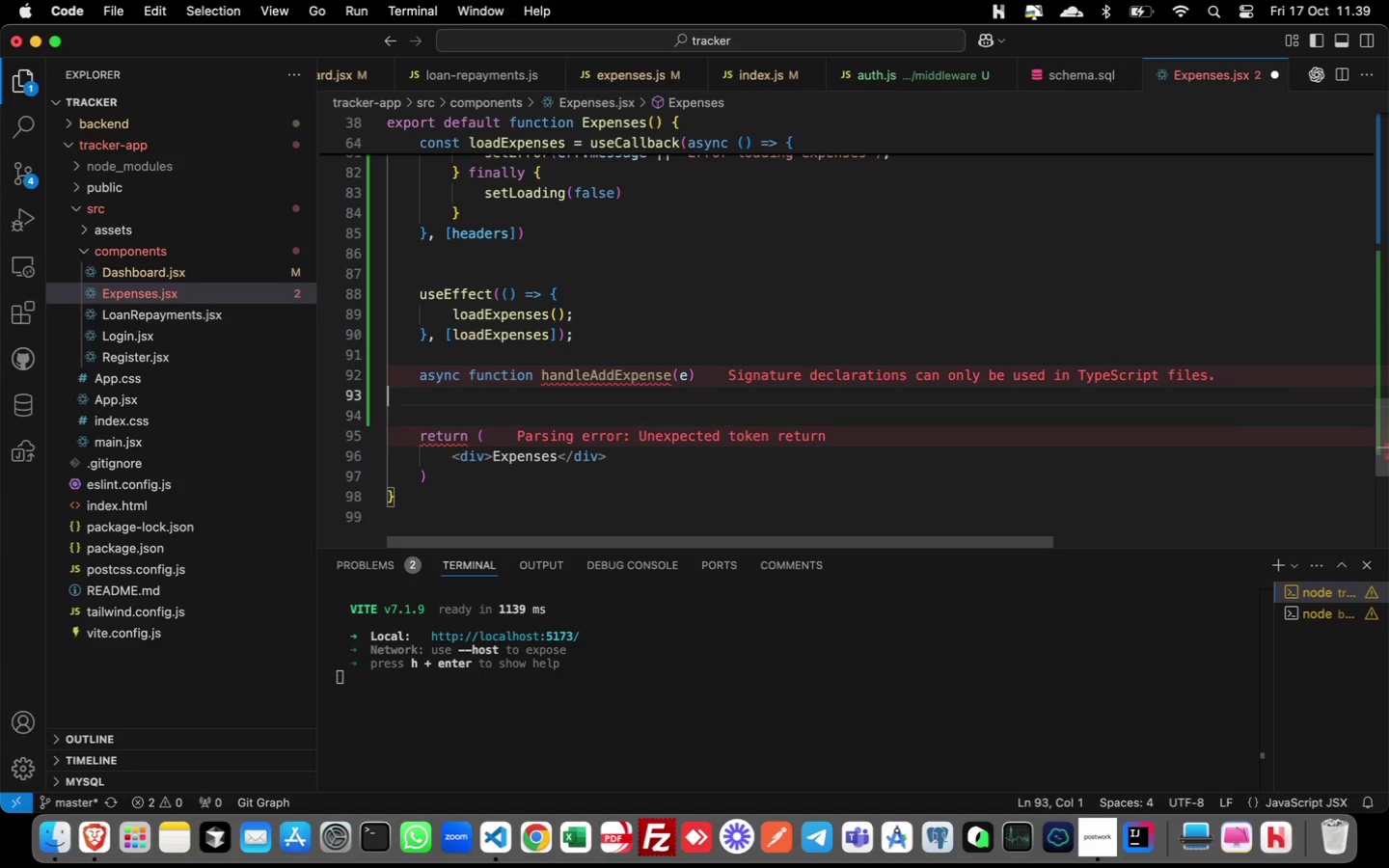 
key(ArrowUp)
 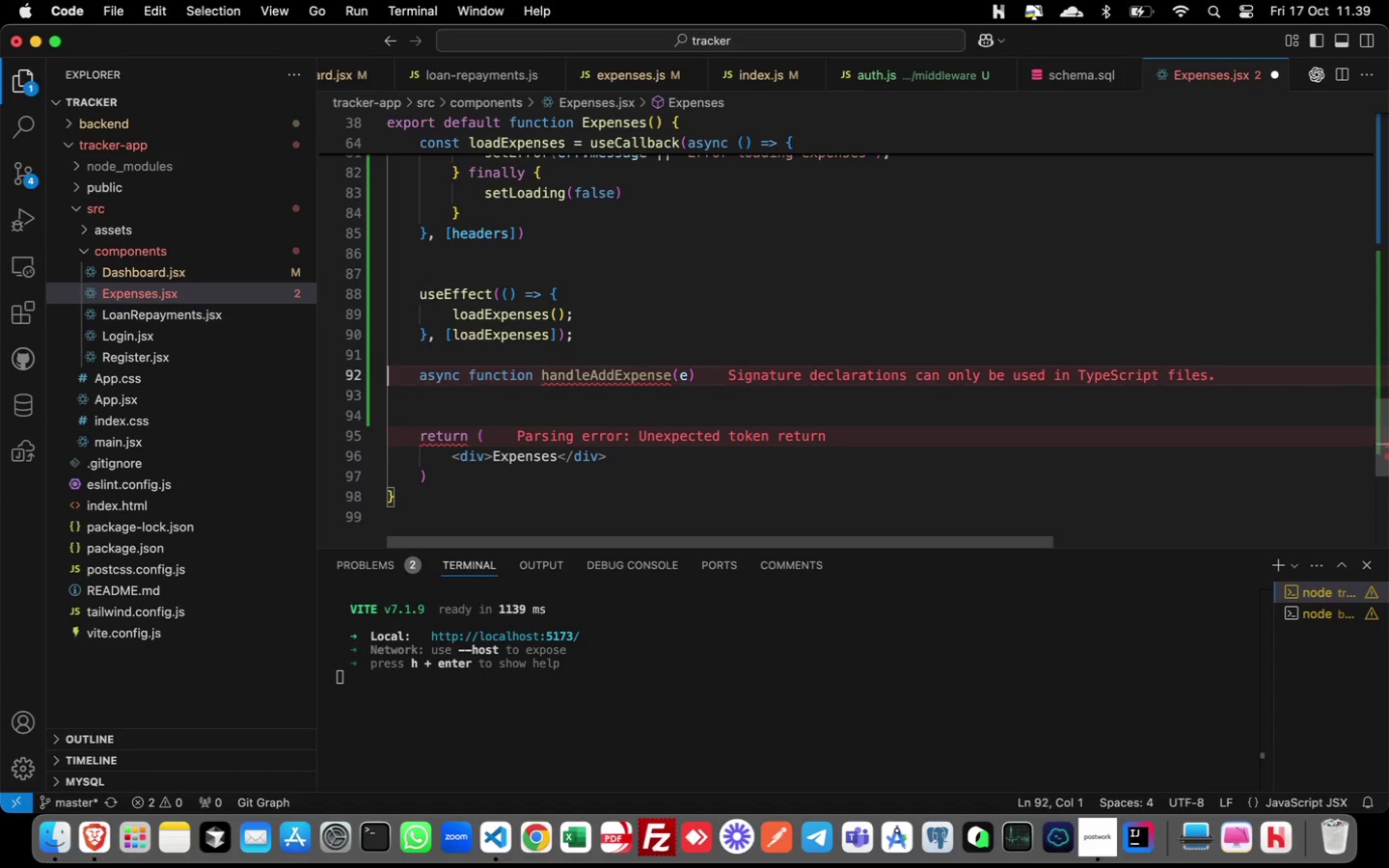 
key(ArrowUp)
 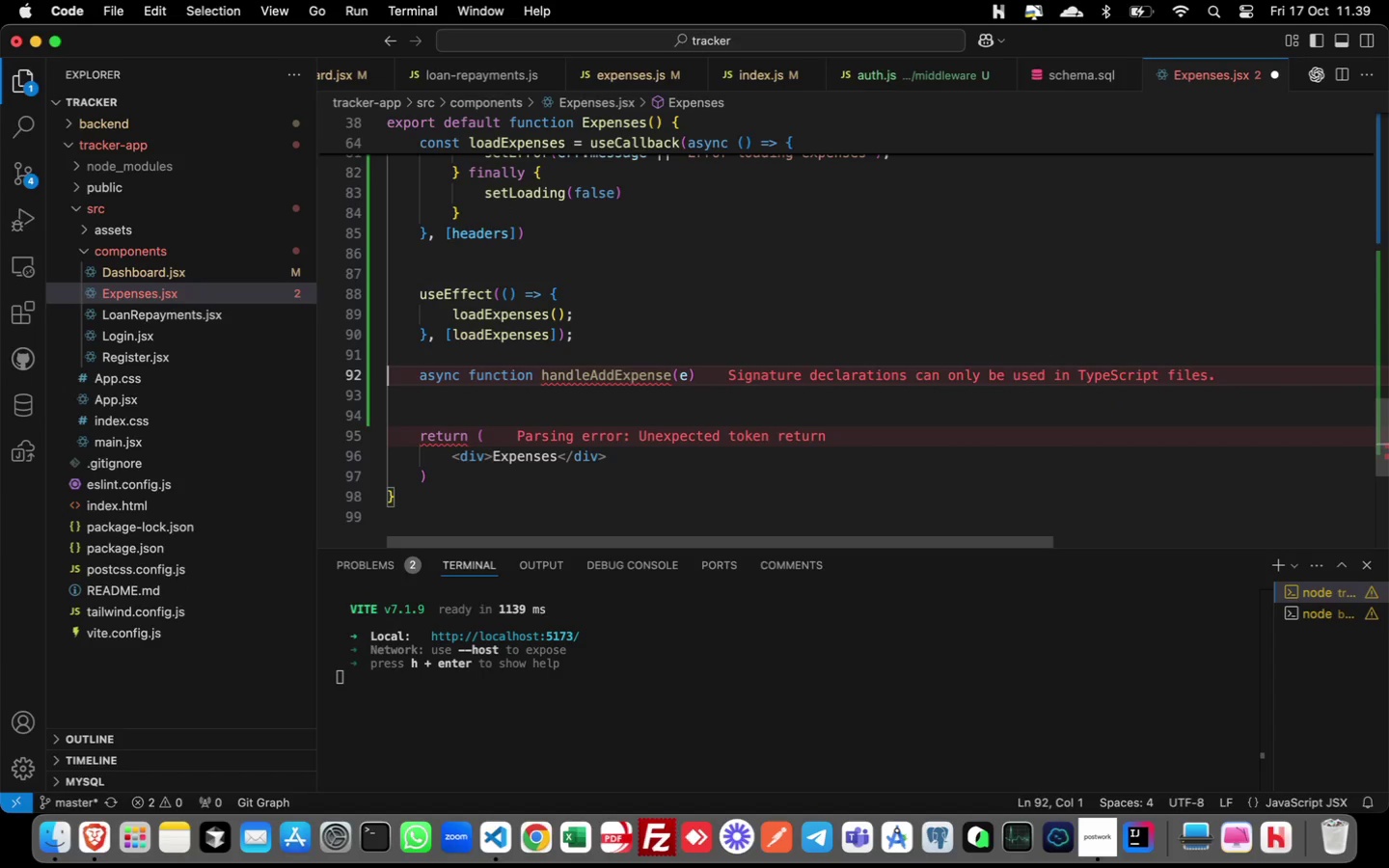 
key(ArrowDown)
 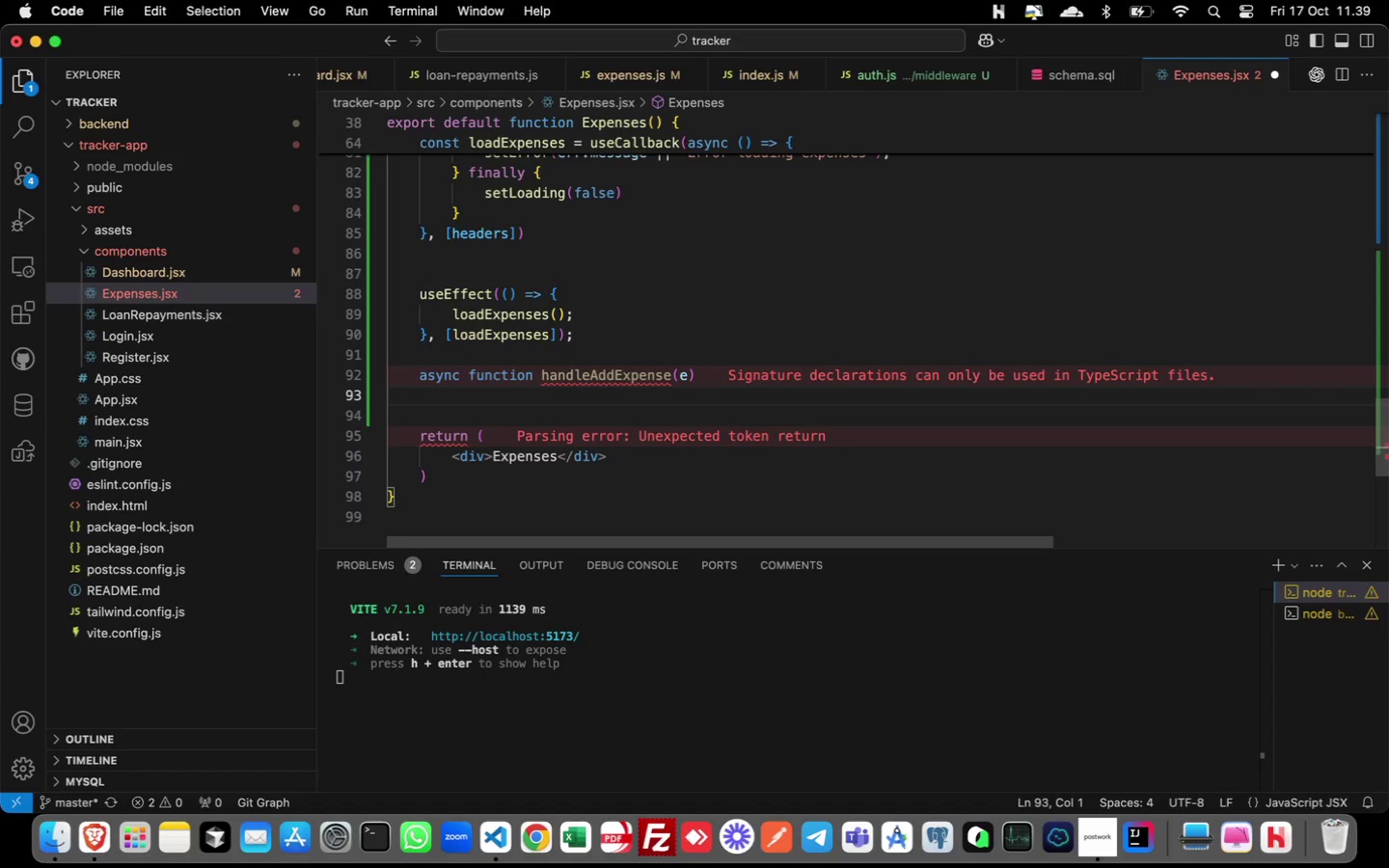 
key(Control+ArrowLeft)
 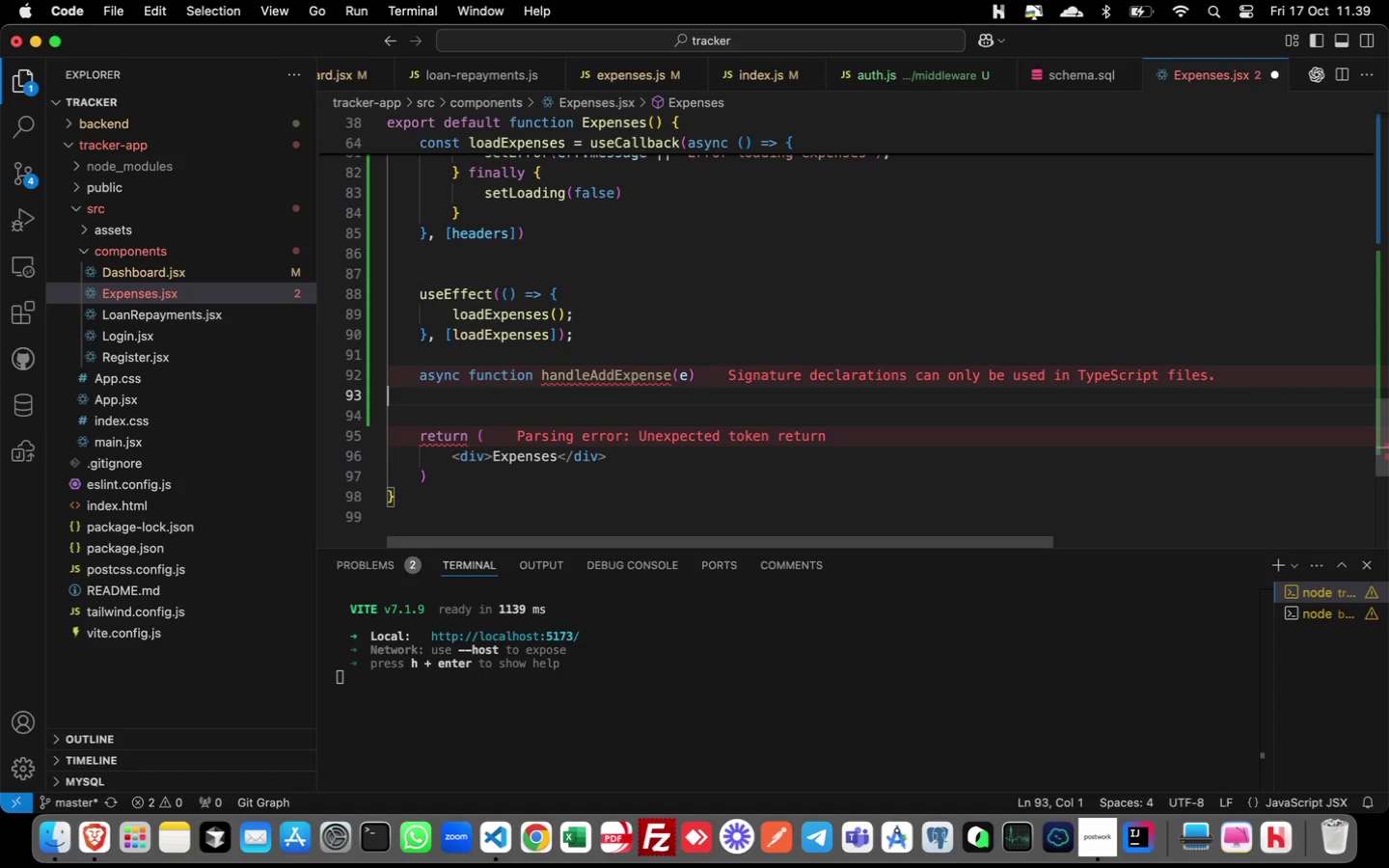 
key(ArrowUp)
 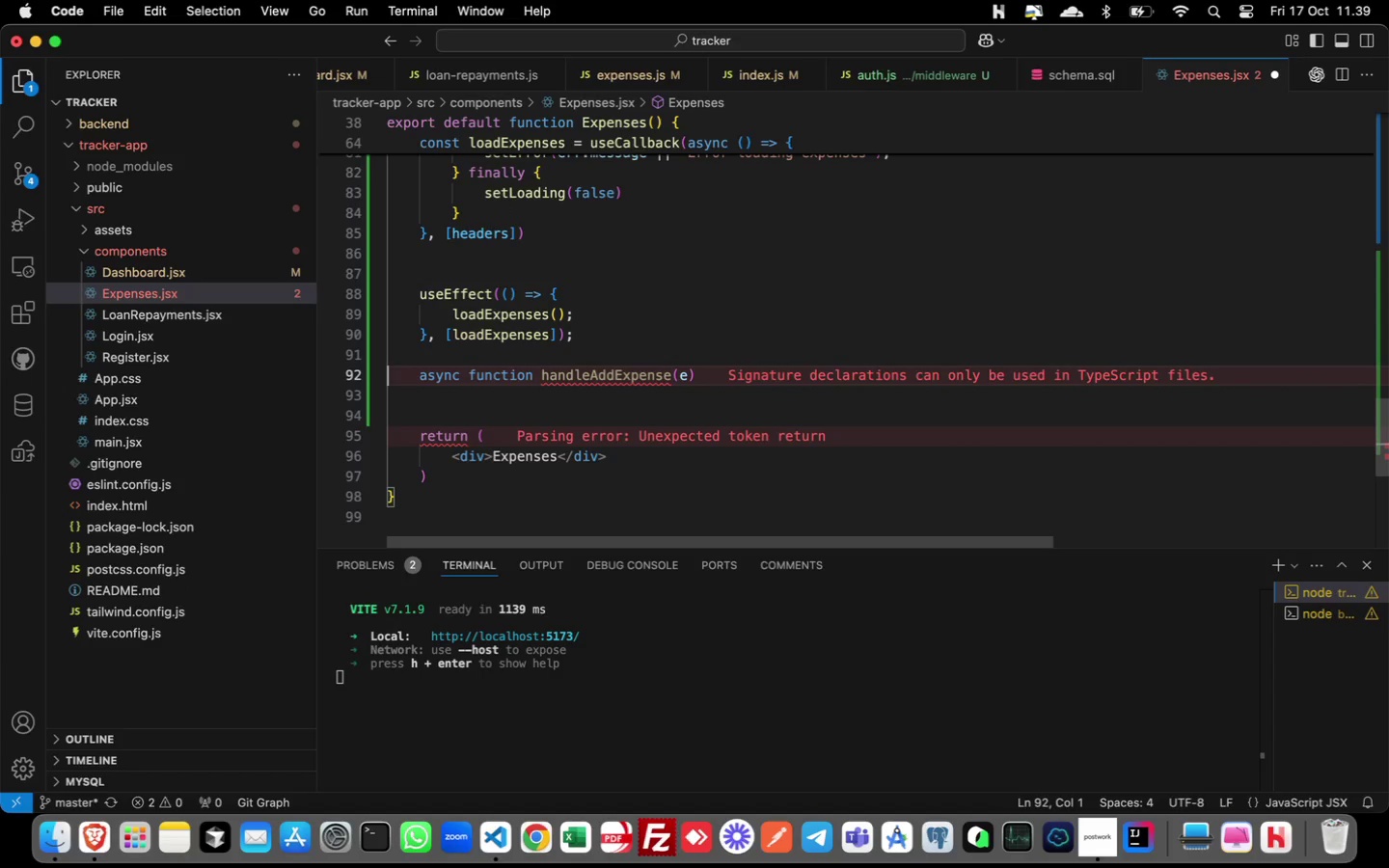 
key(Meta+ArrowRight)
 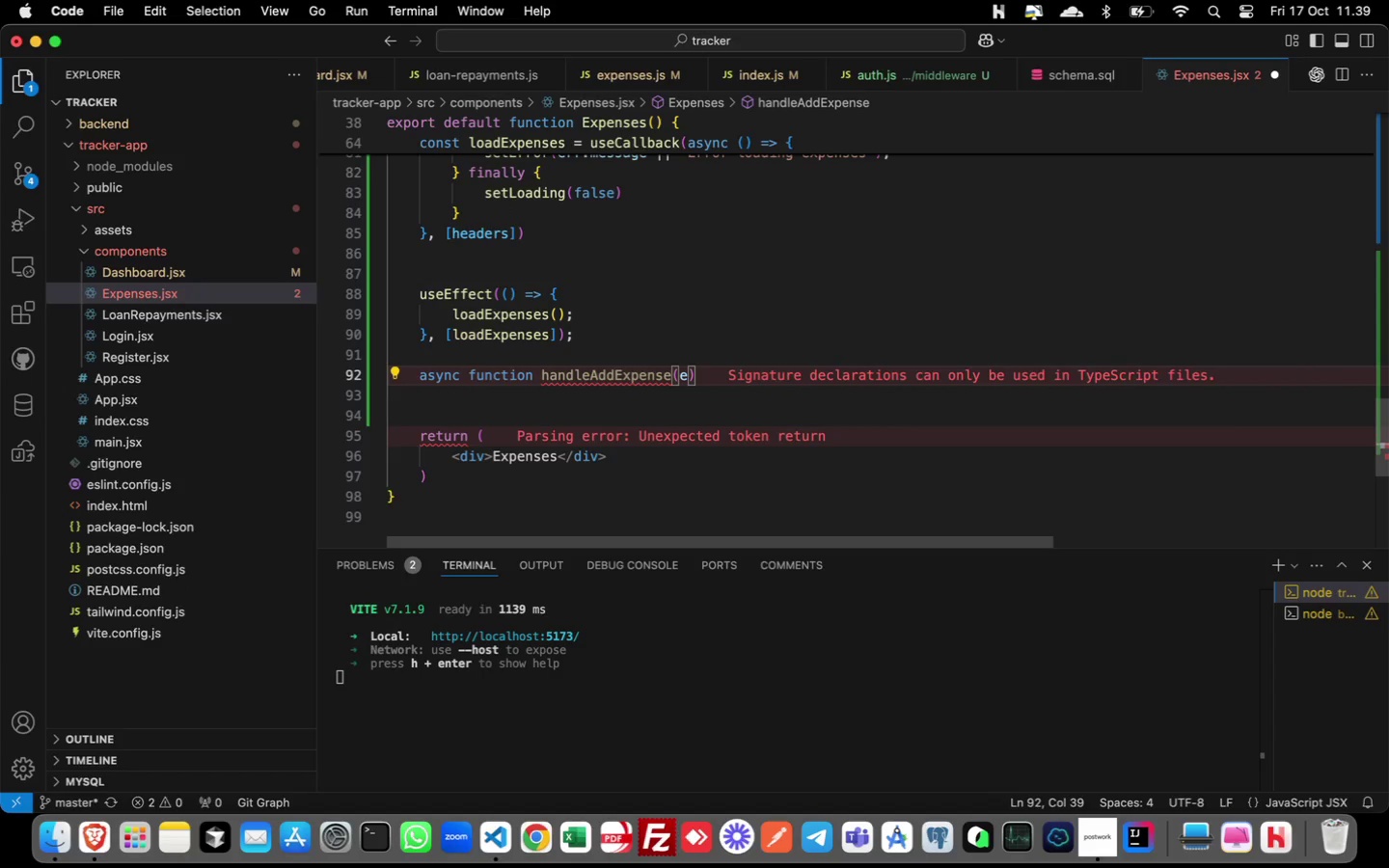 
key(Space)
 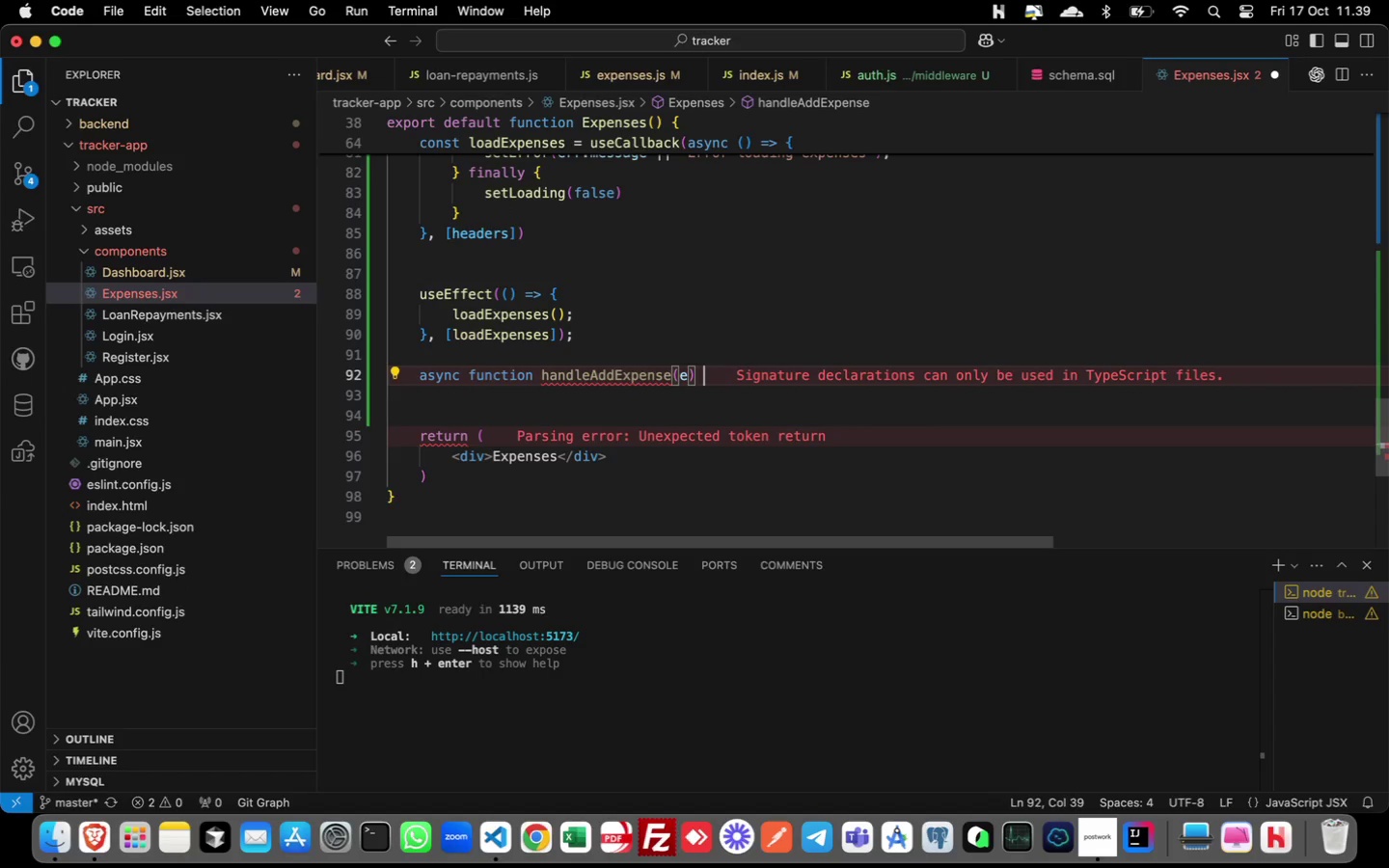 
key(Shift+BracketLeft)
 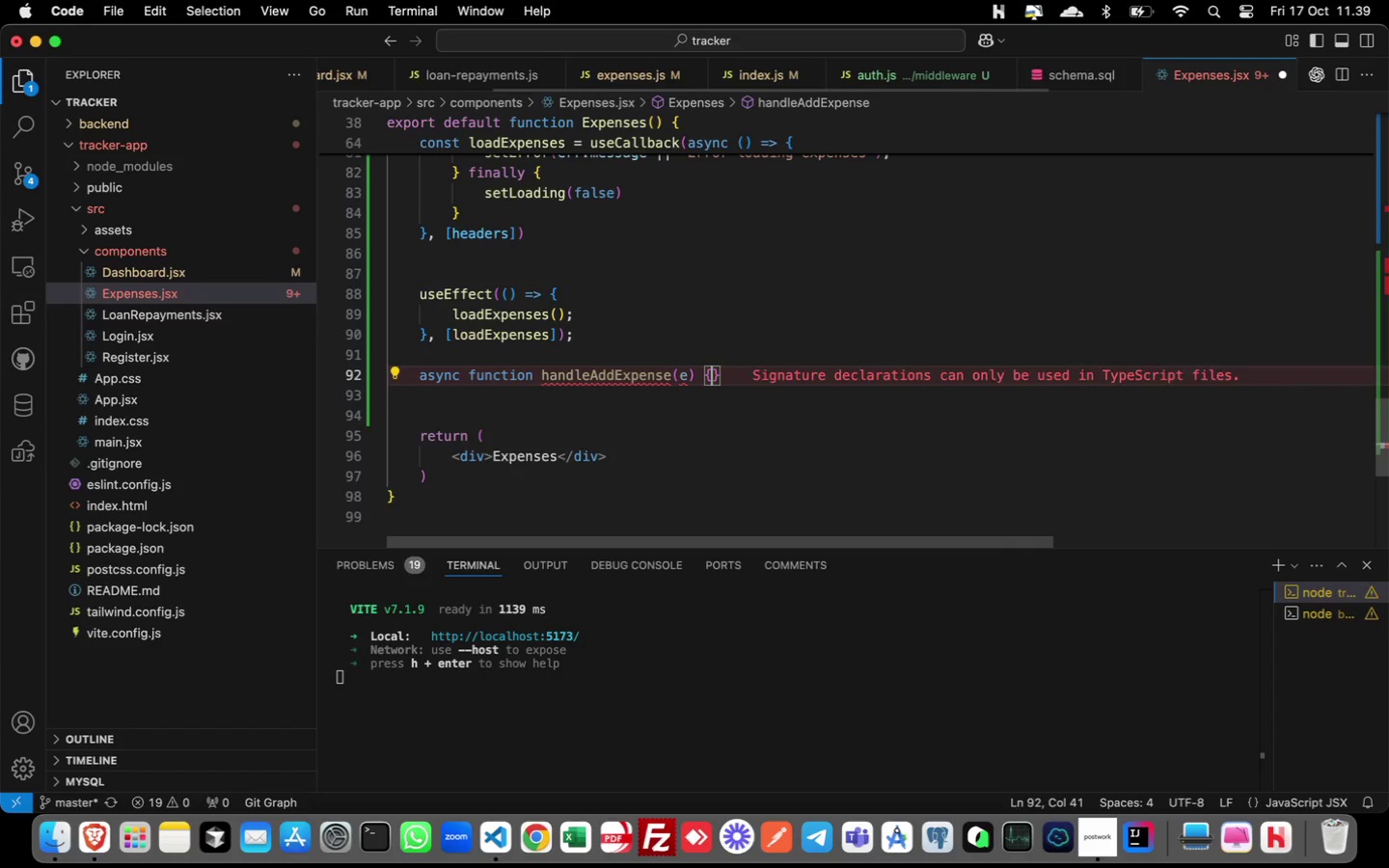 
key(Enter)
 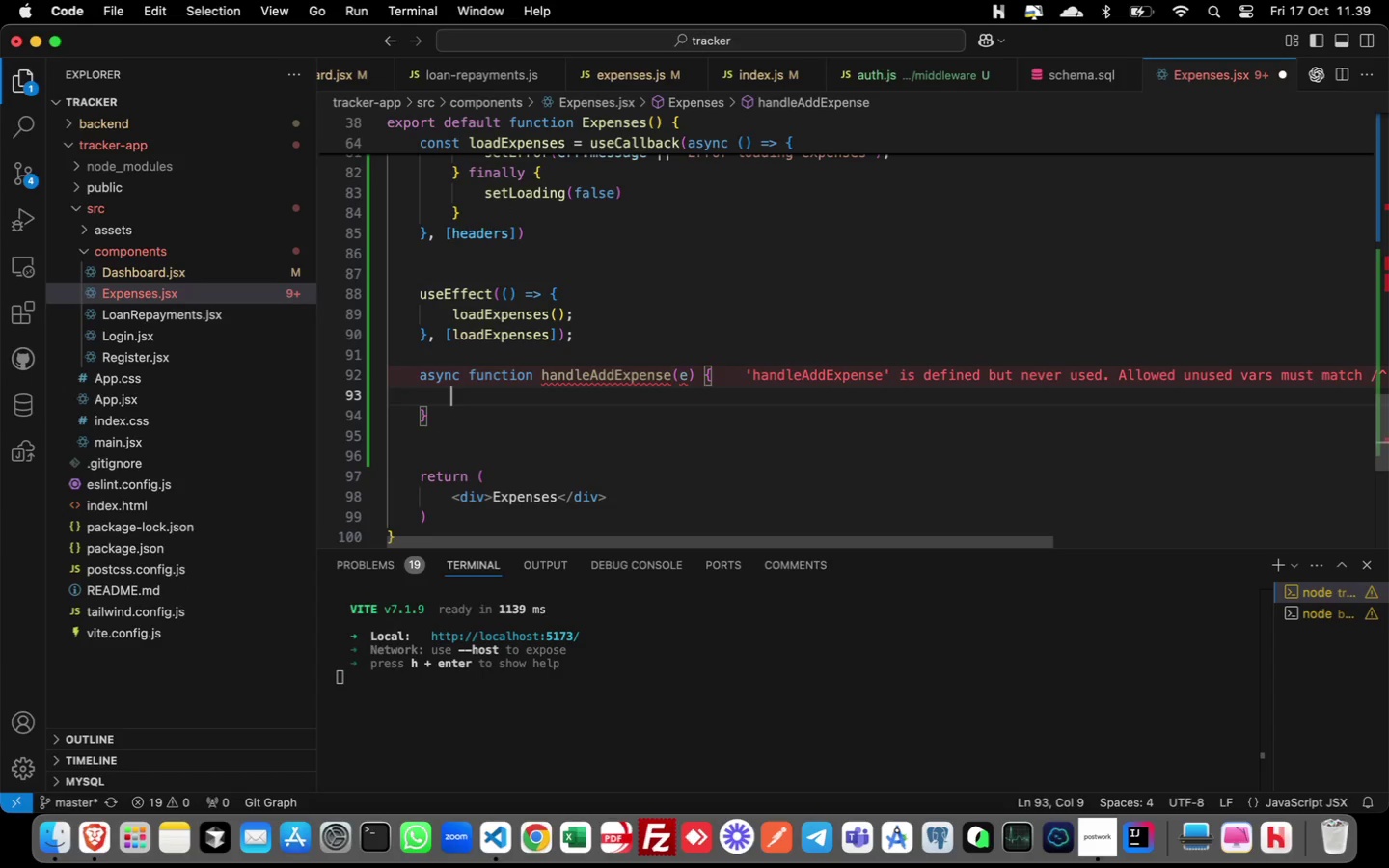 
type(e.preventDEfaul)
 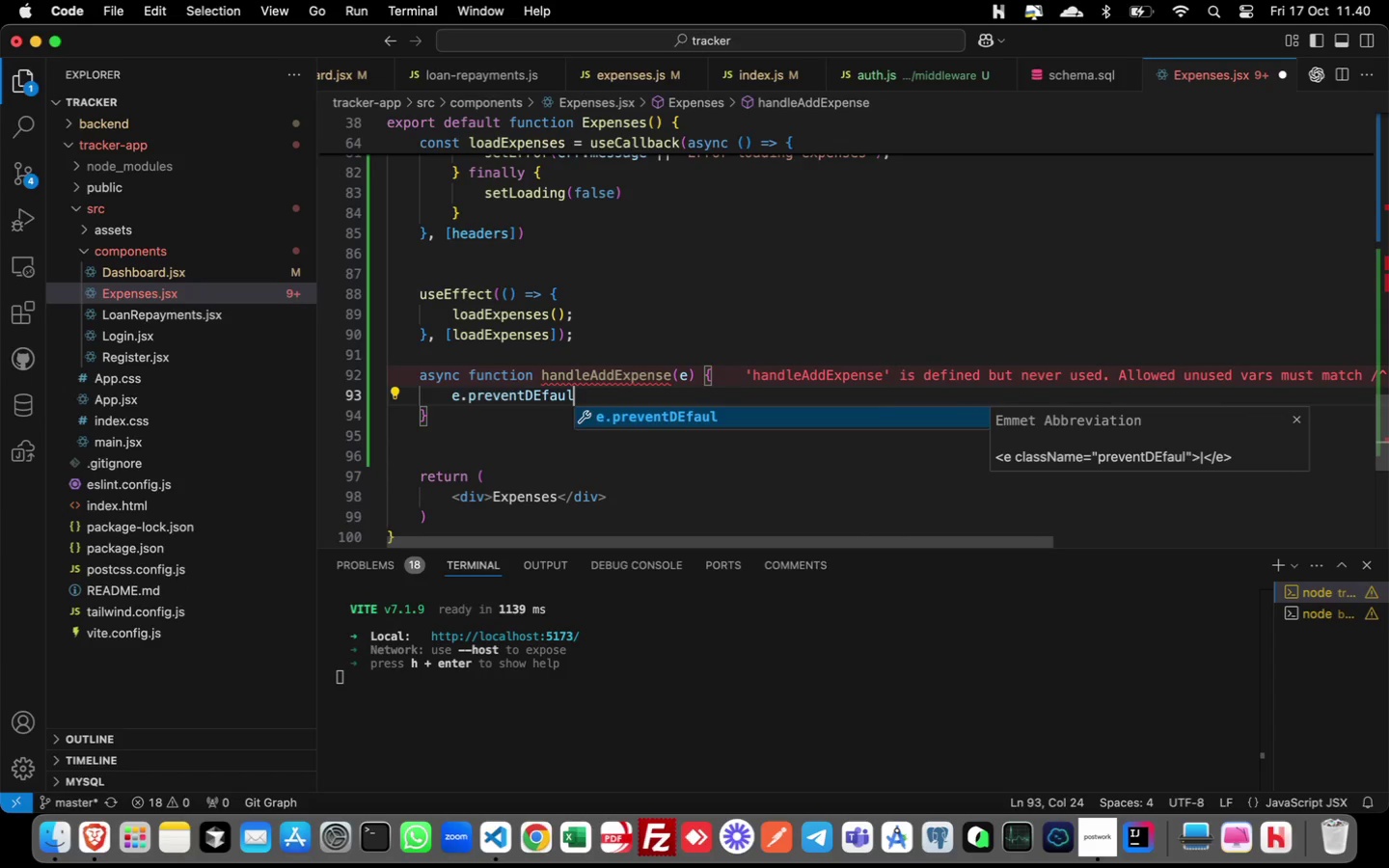 
 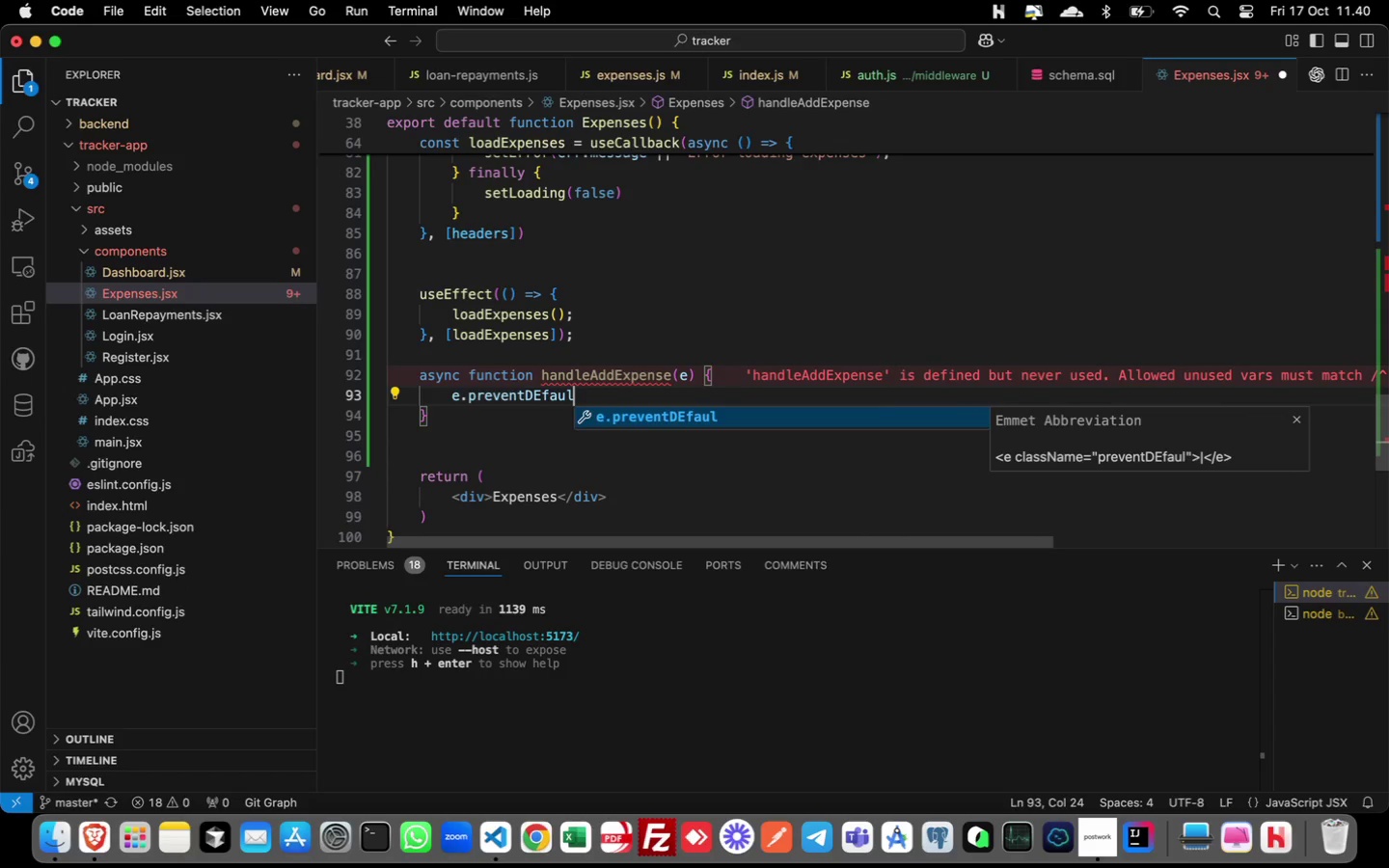 
key(Enter)
 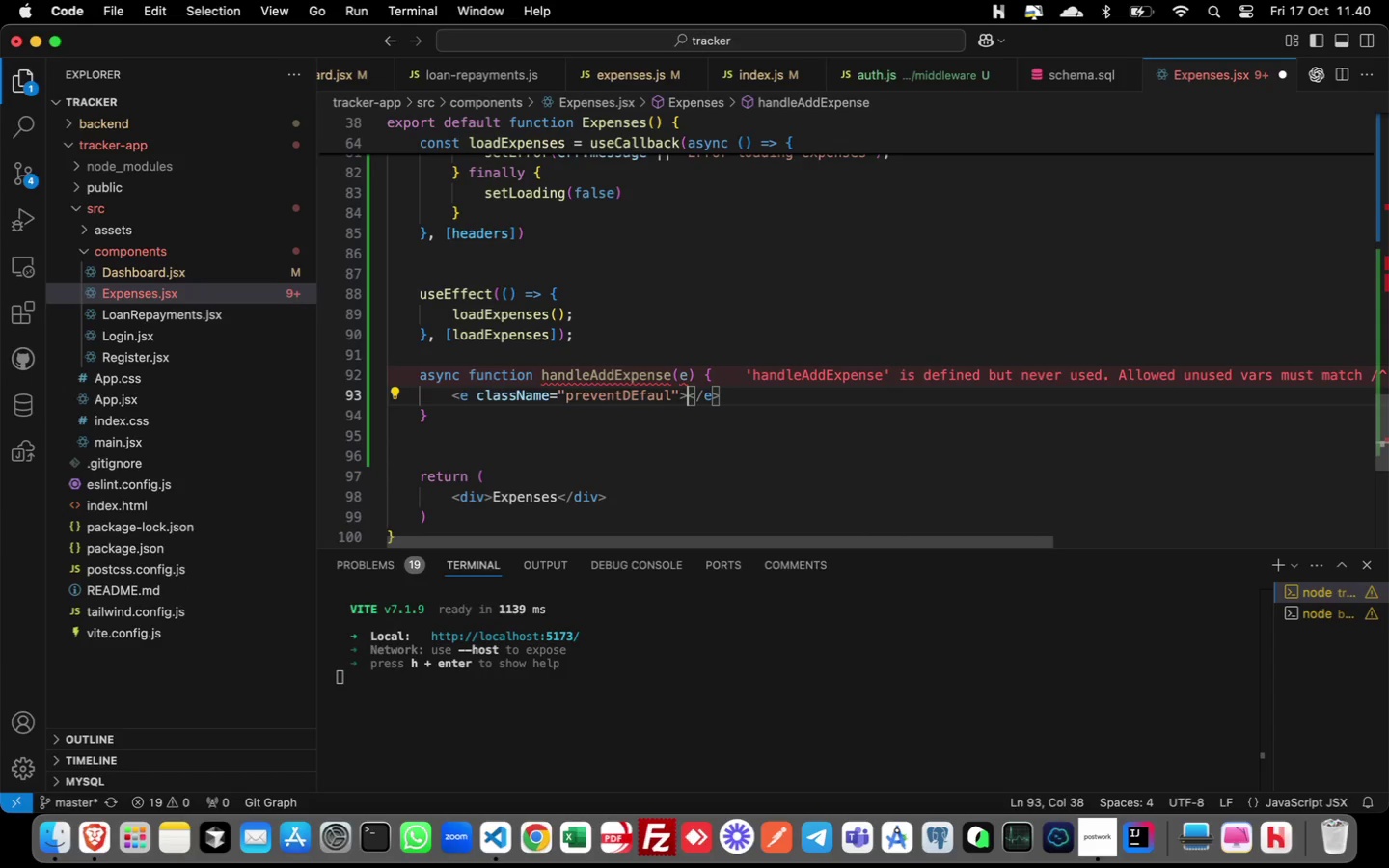 
key(Meta+Z)
 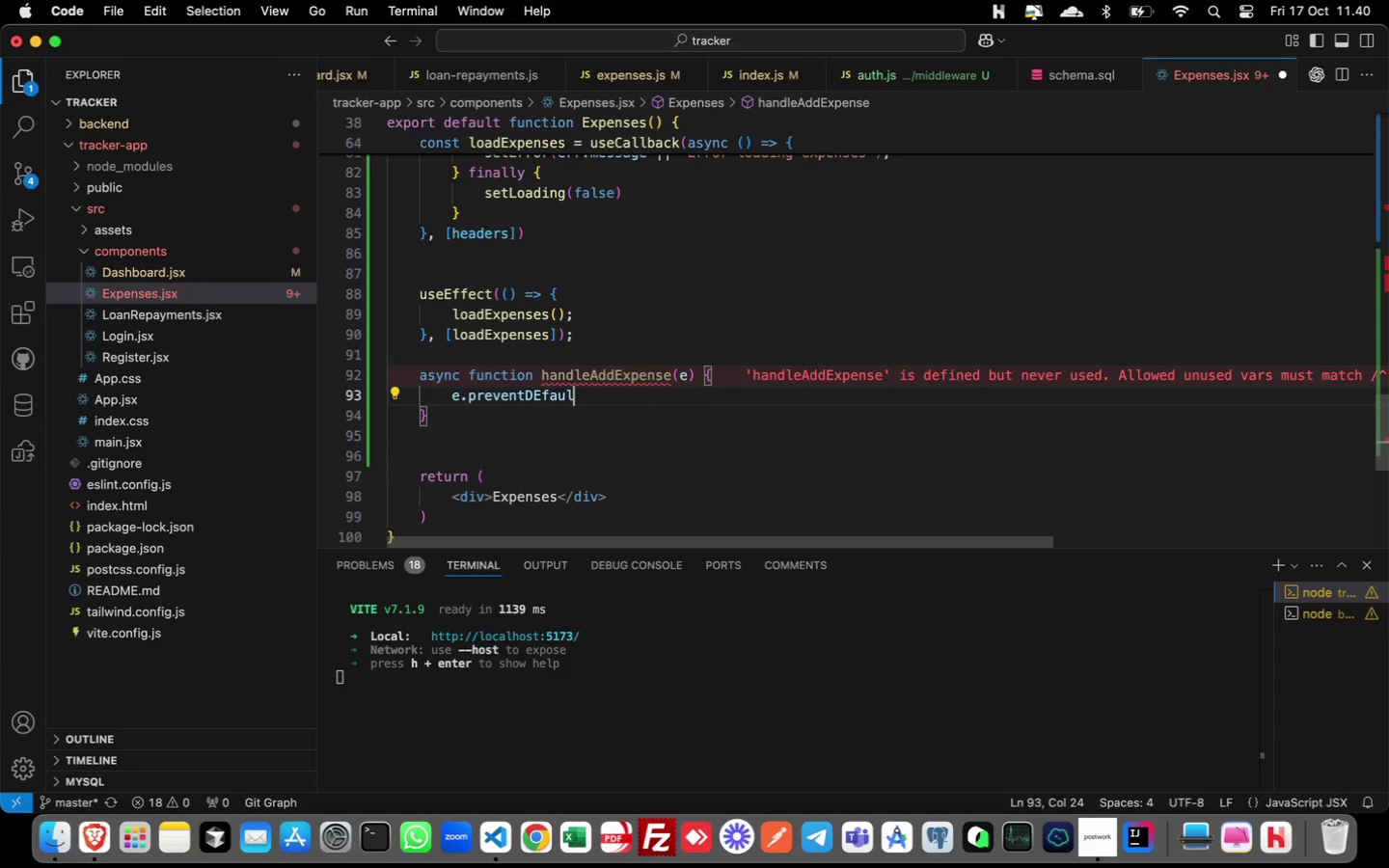 
key(Backspace)
key(Backspace)
key(Backspace)
key(Backspace)
key(Backspace)
type(efult)
 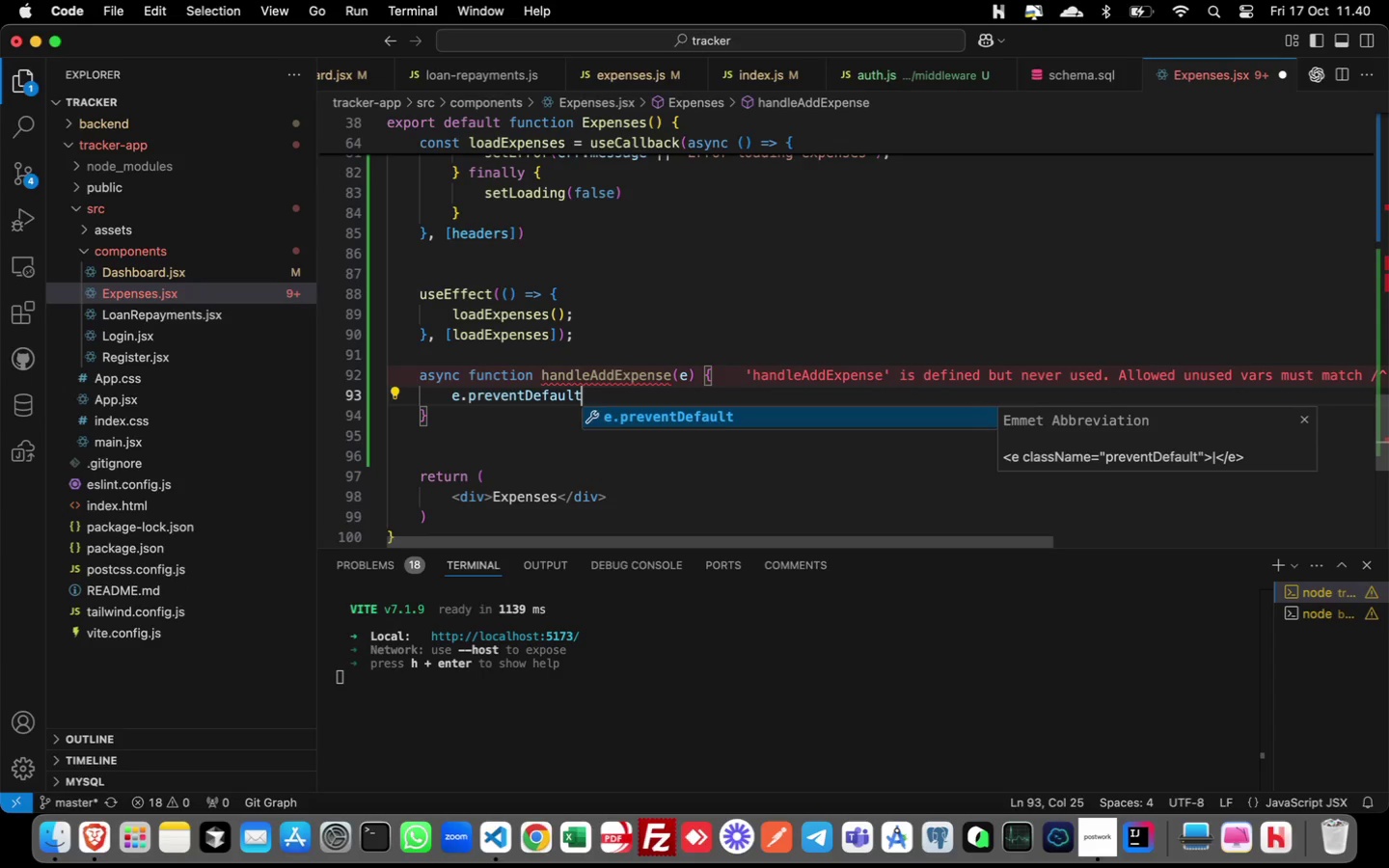 
hold_key(key=A, duration=0.31)
 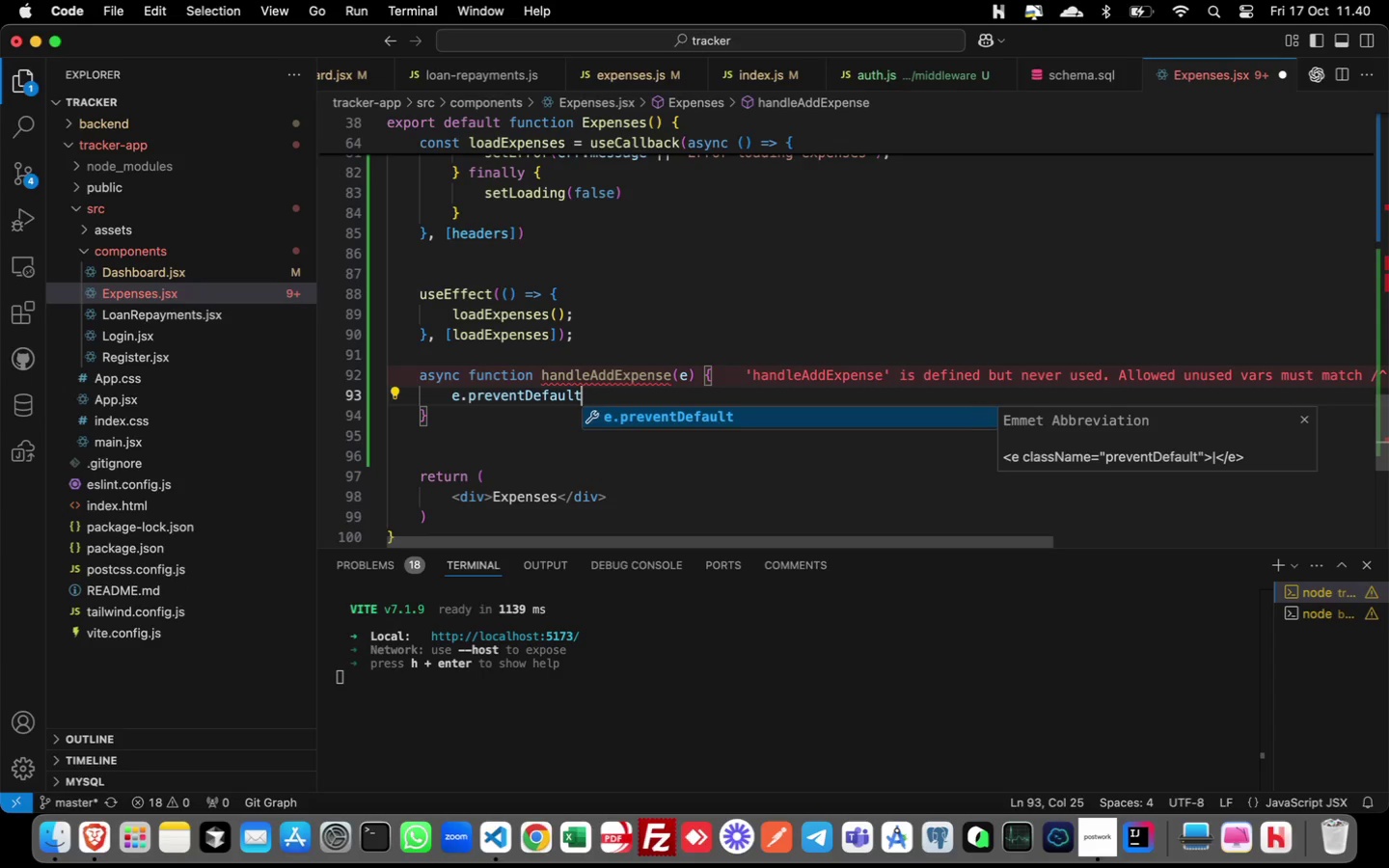 
wait(6.49)
 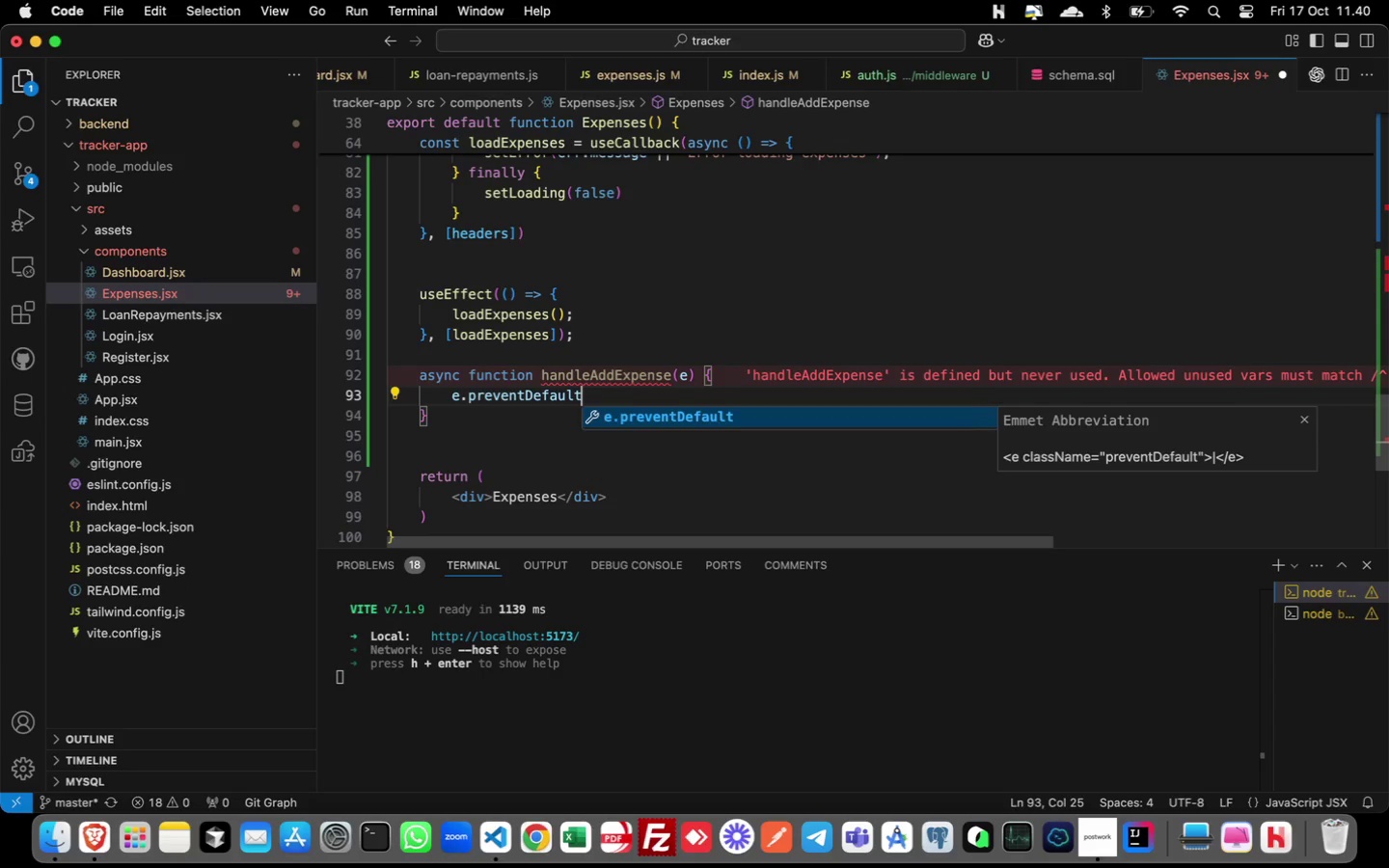 
type(();)
 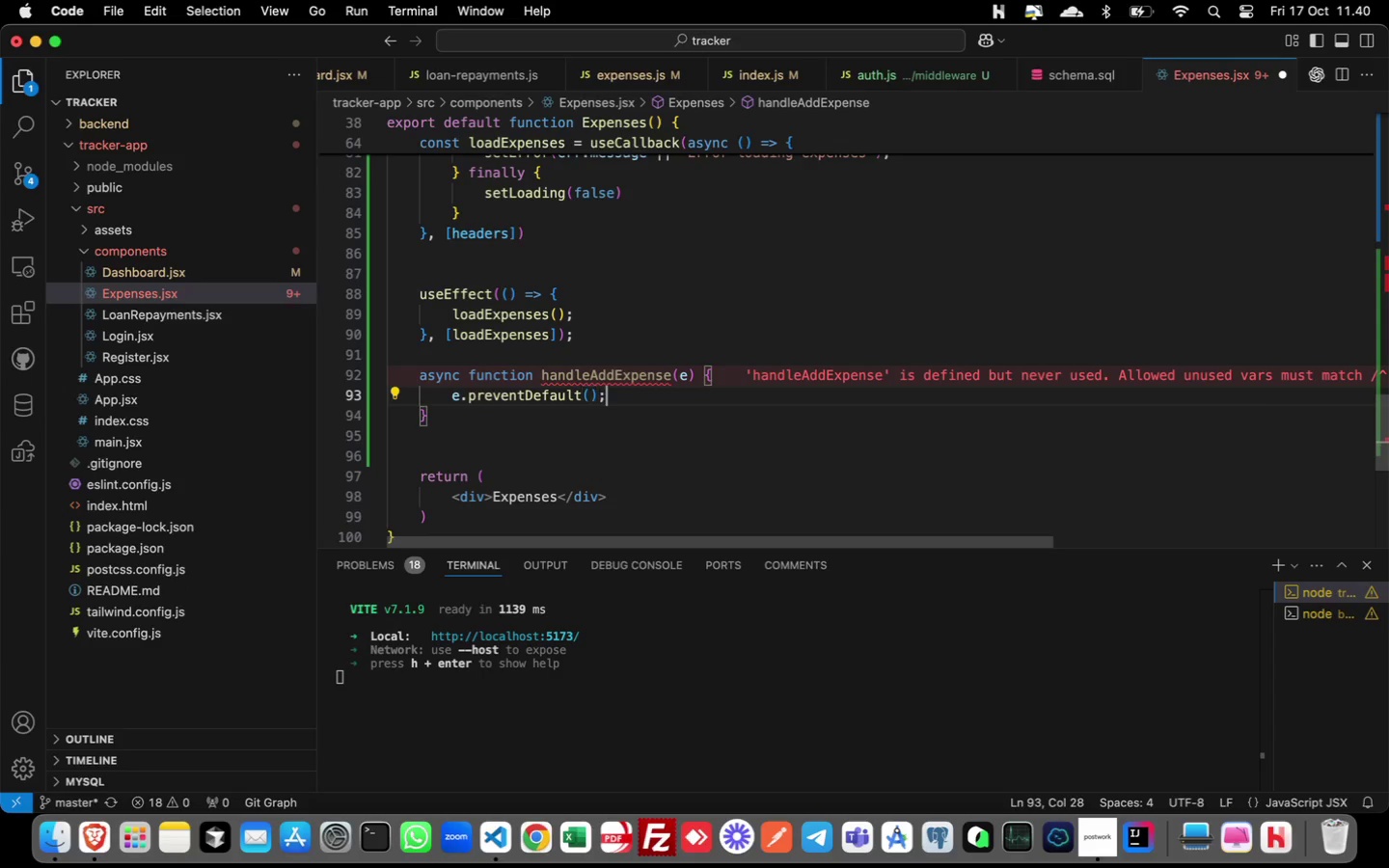 
key(Enter)
 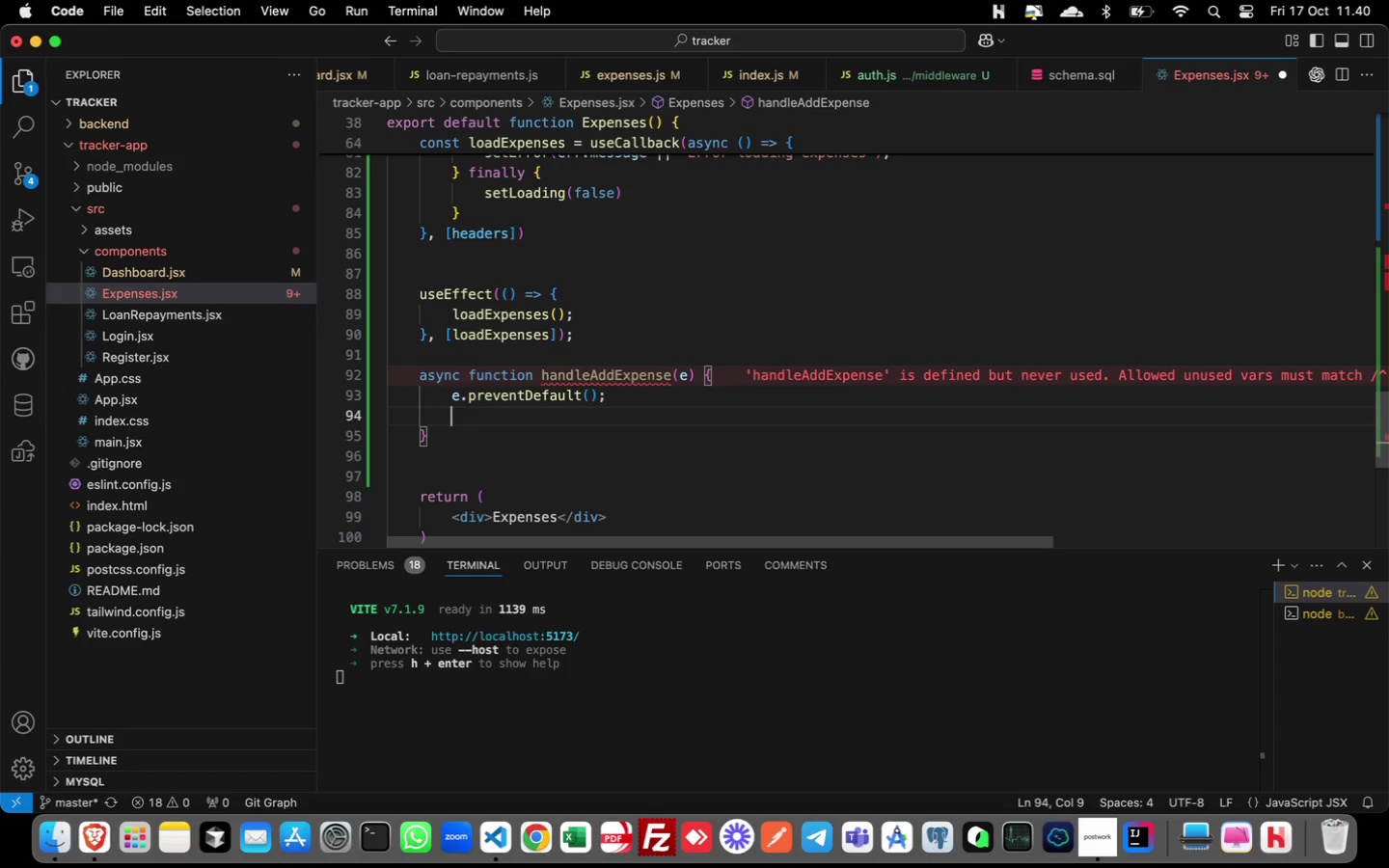 
hold_key(key=S, duration=0.38)
 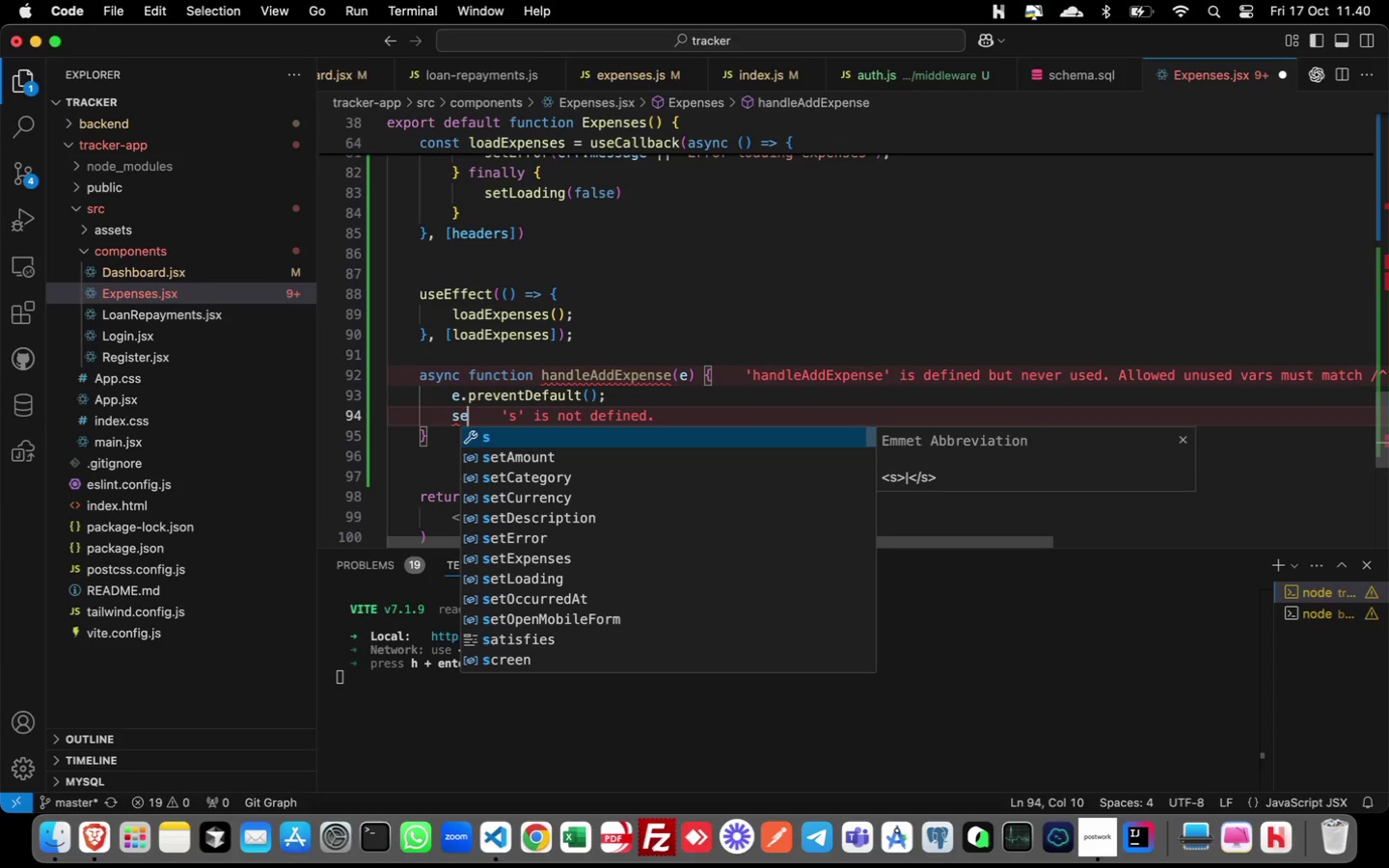 
type(etError(")
 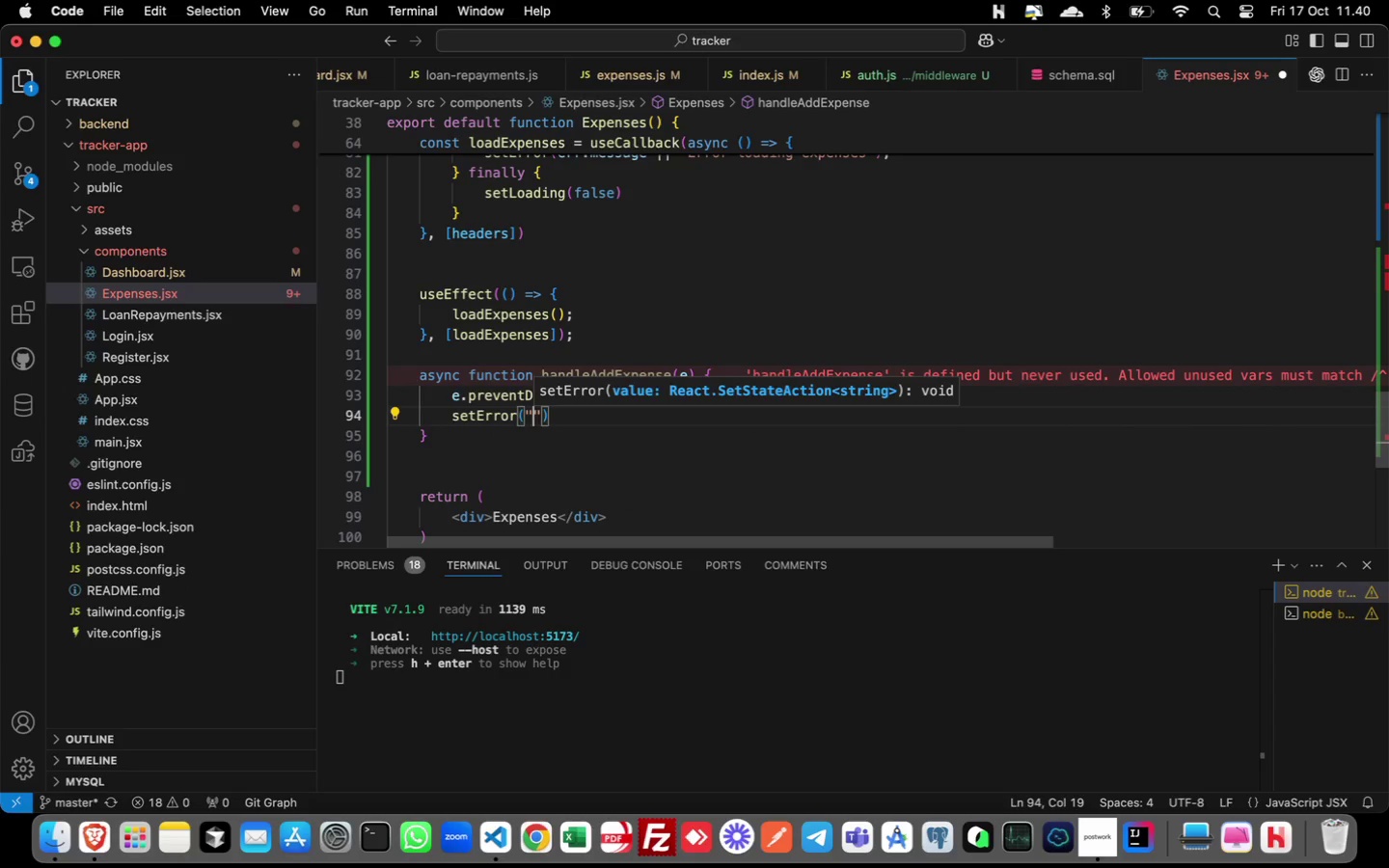 
 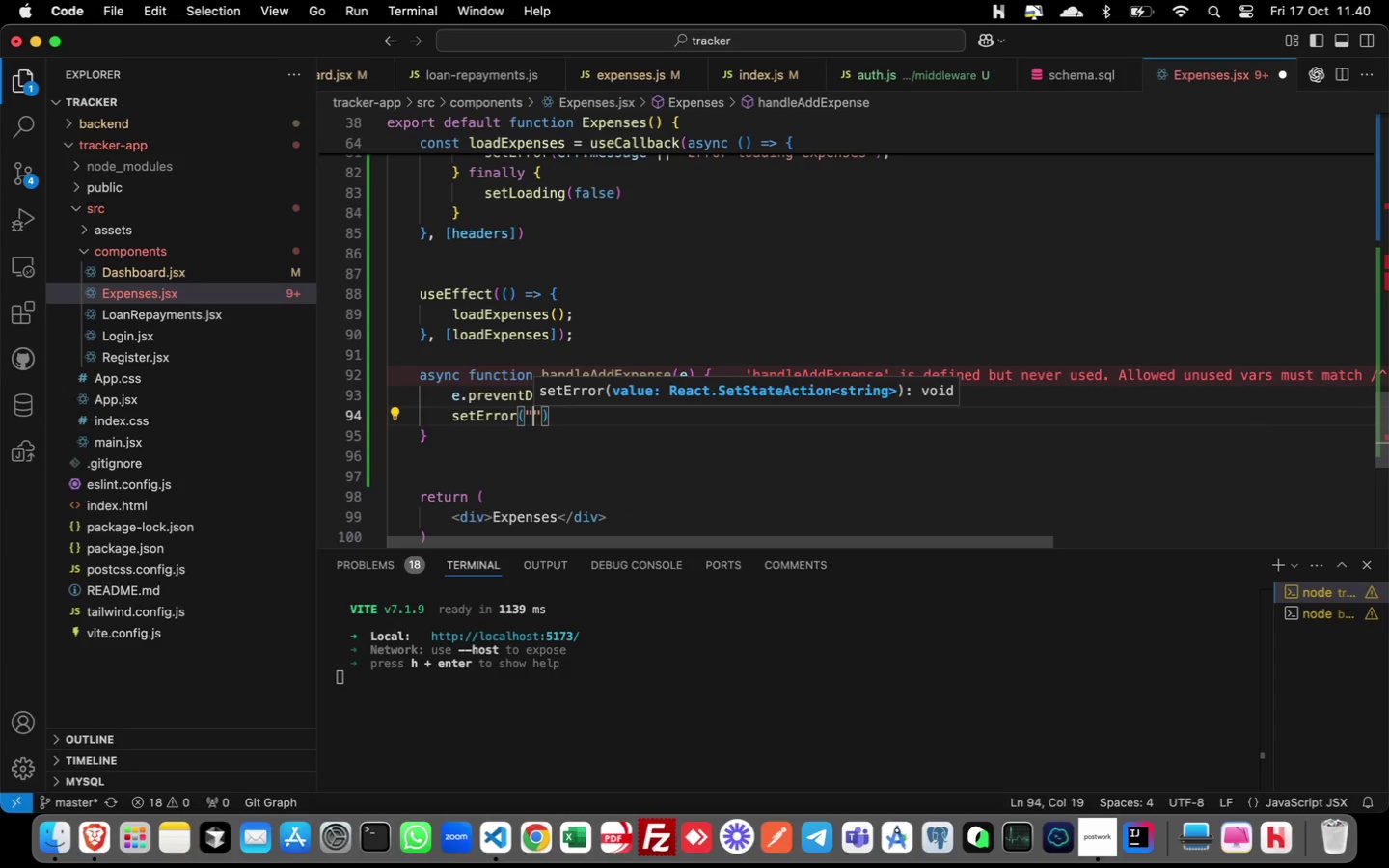 
key(ArrowRight)
 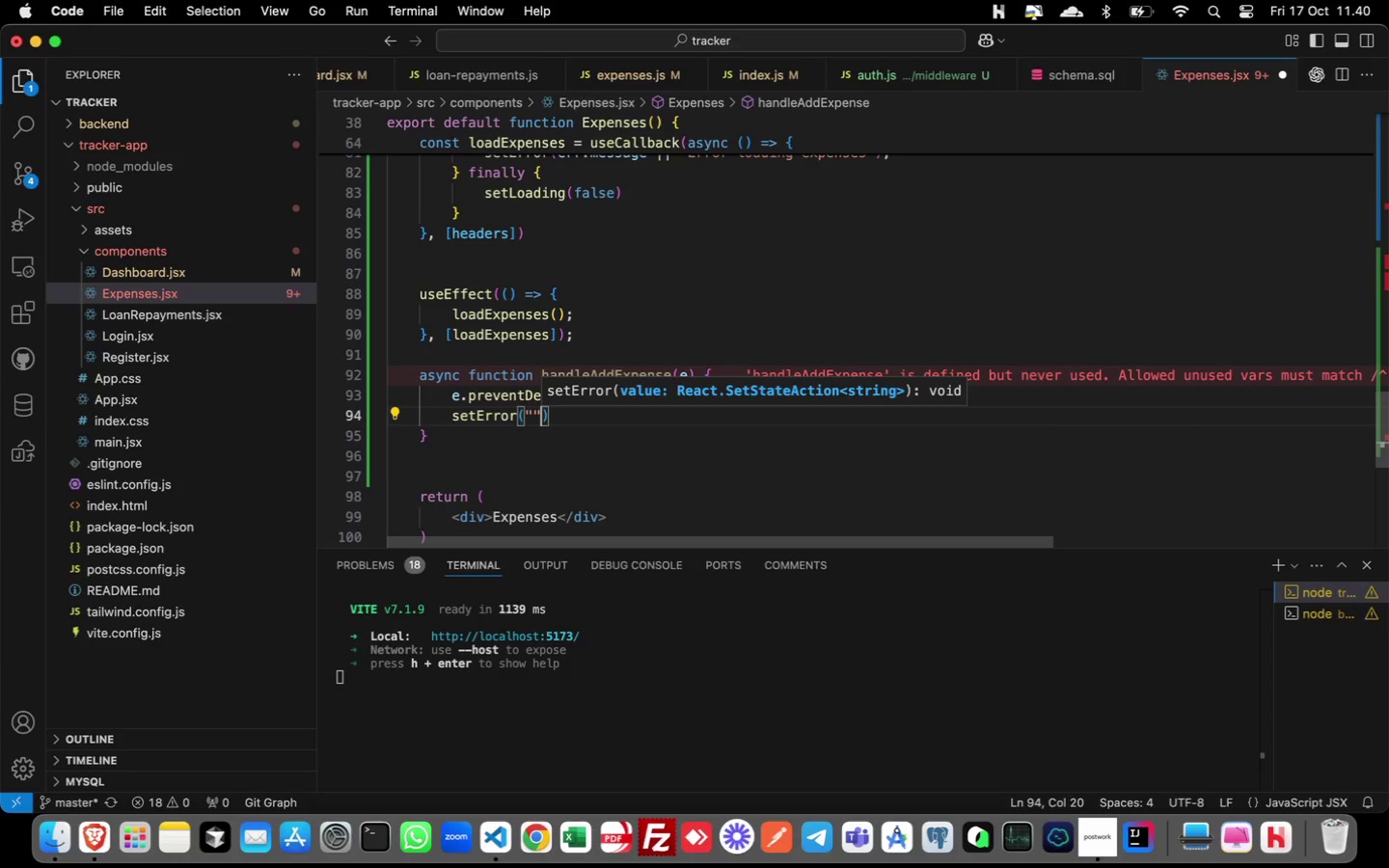 
key(ArrowRight)
 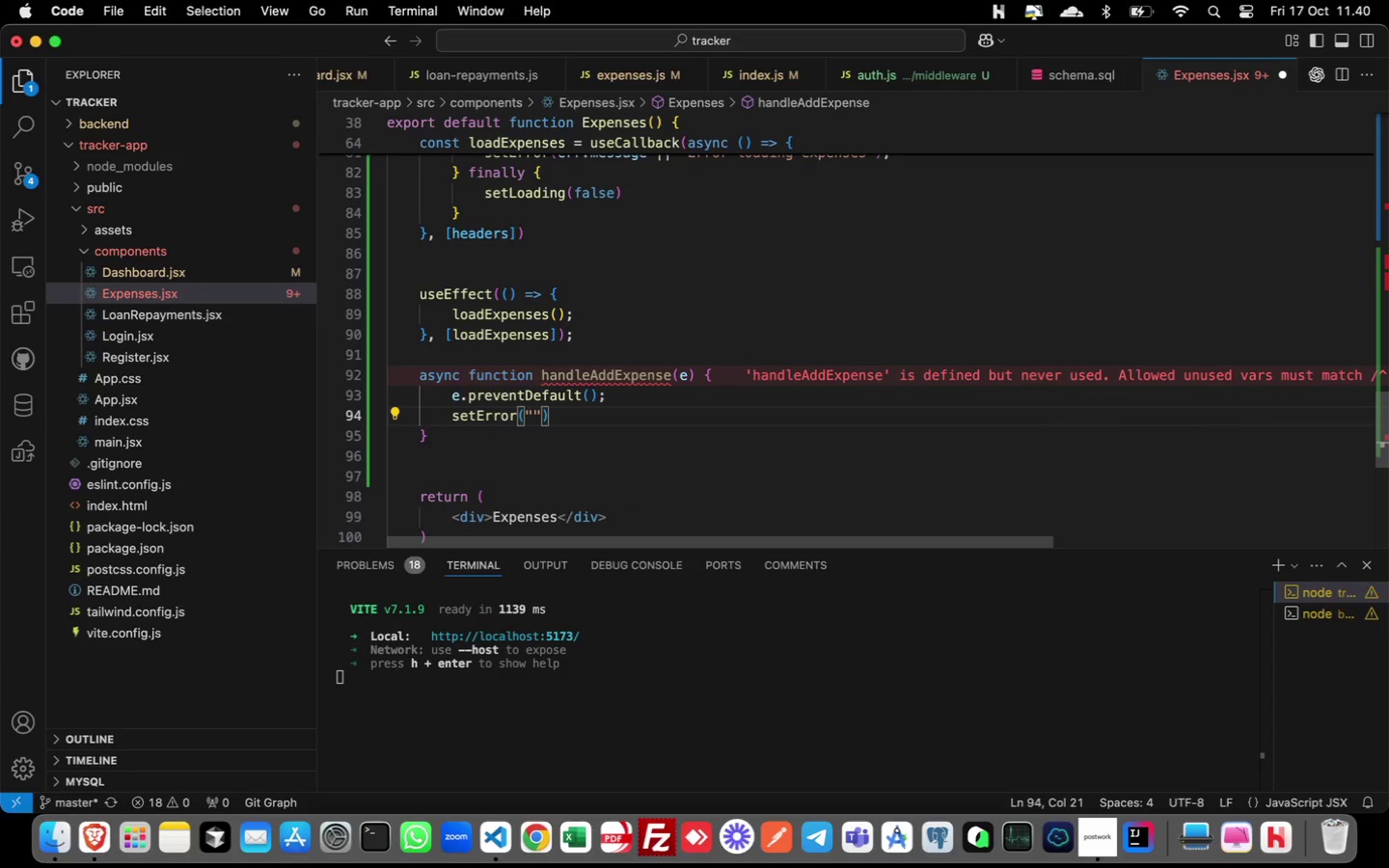 
key(Semicolon)
 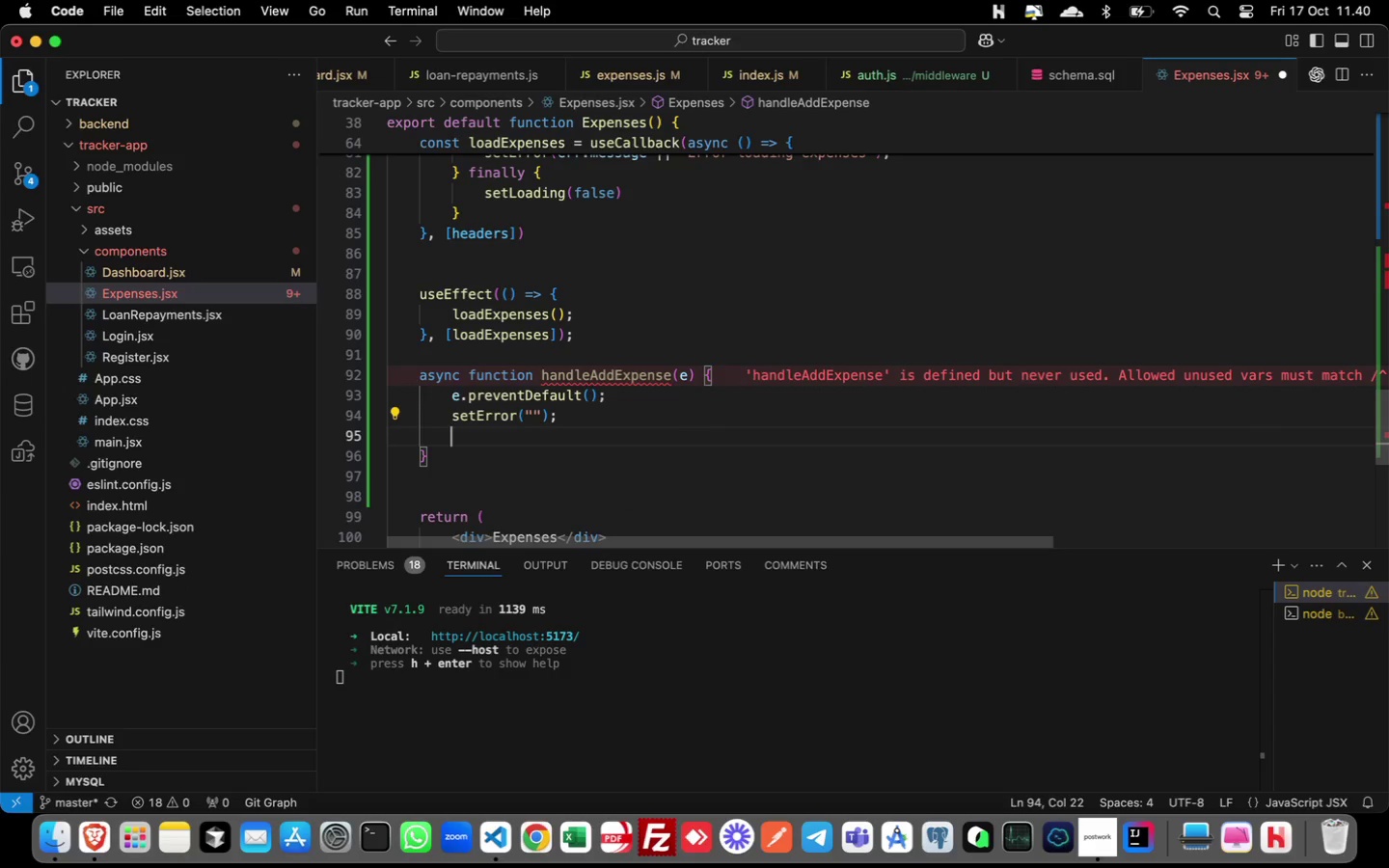 
key(Enter)
 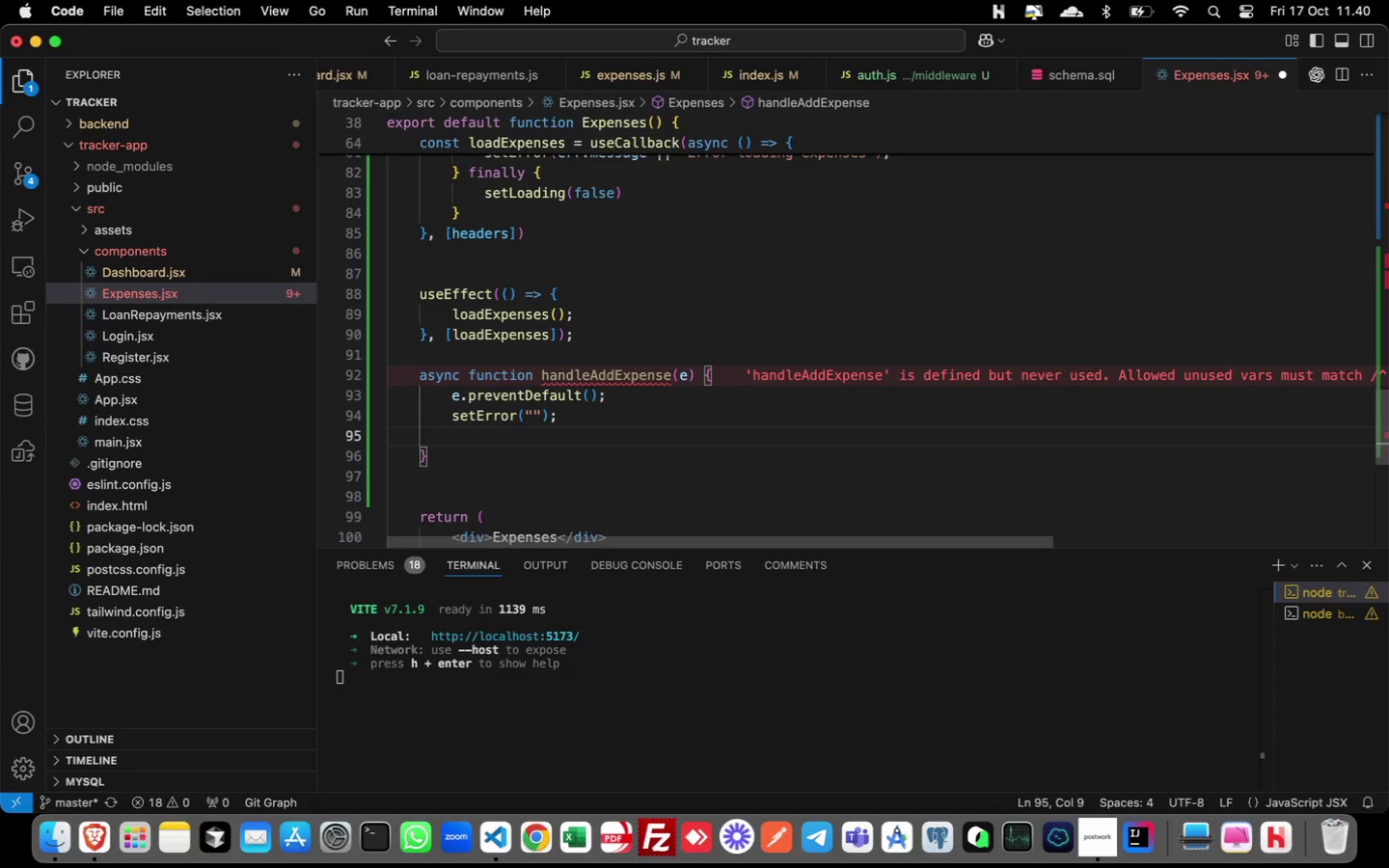 
type(const amt = Number(amount);)
 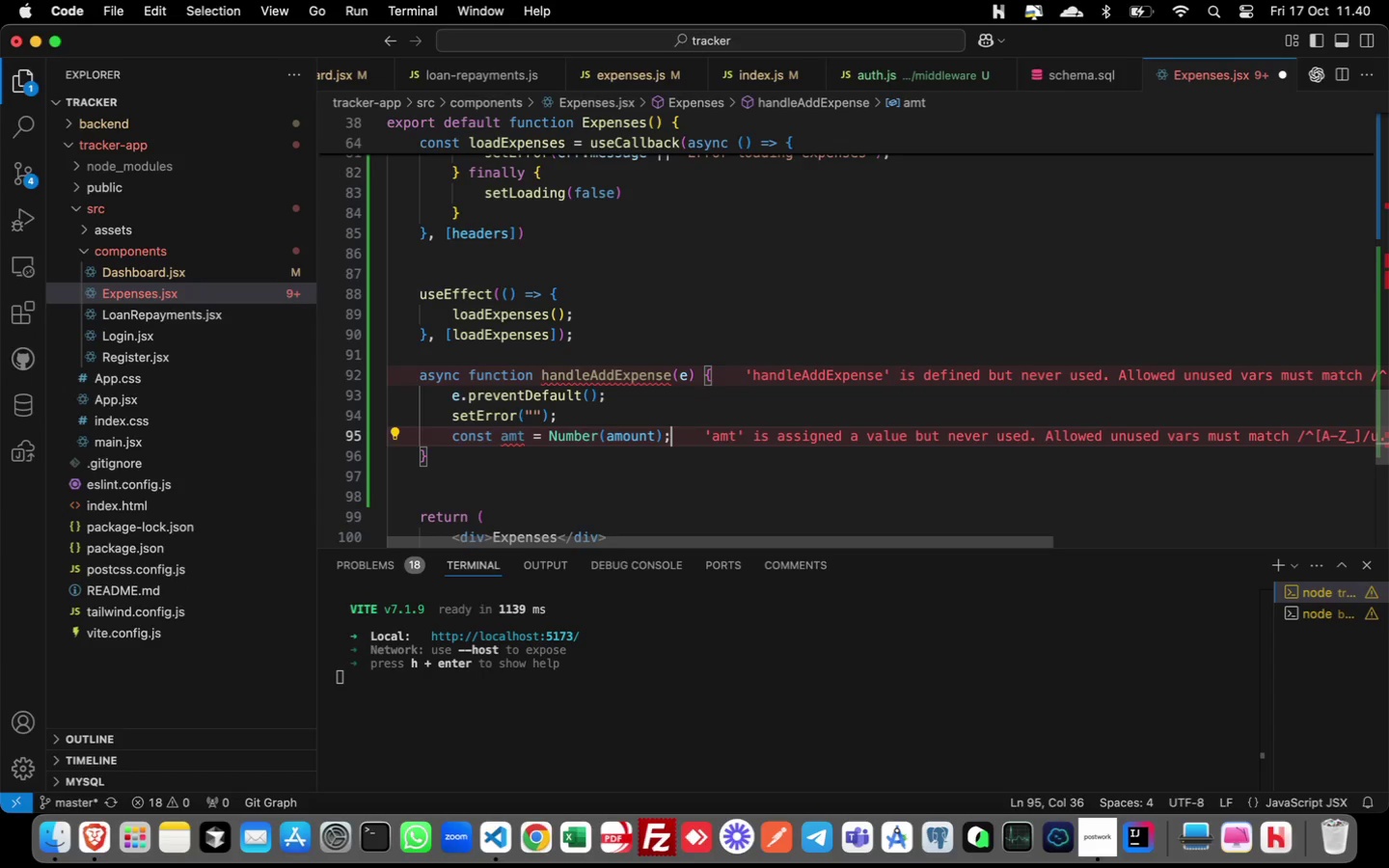 
key(Enter)
 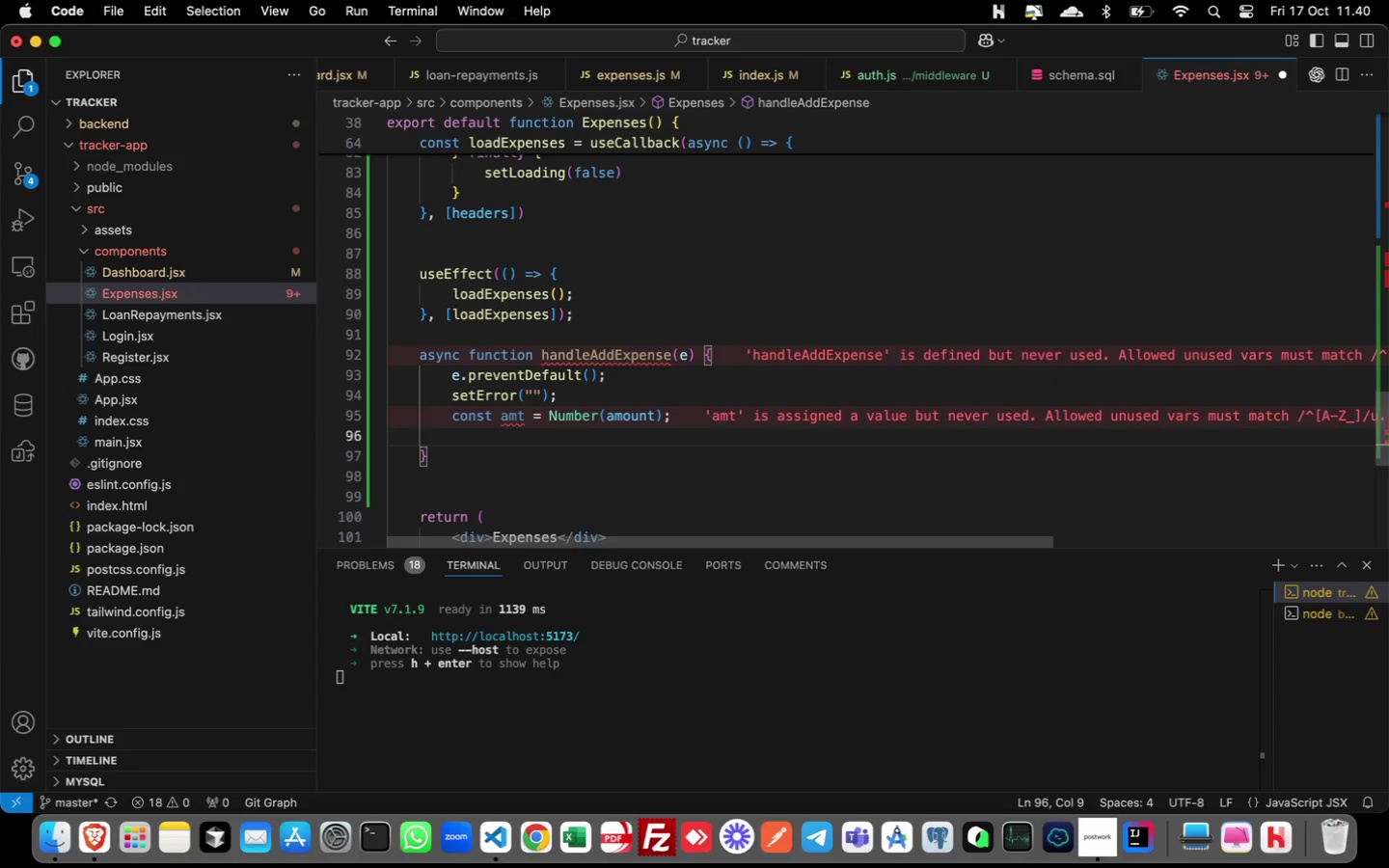 
type(if (!amt)
 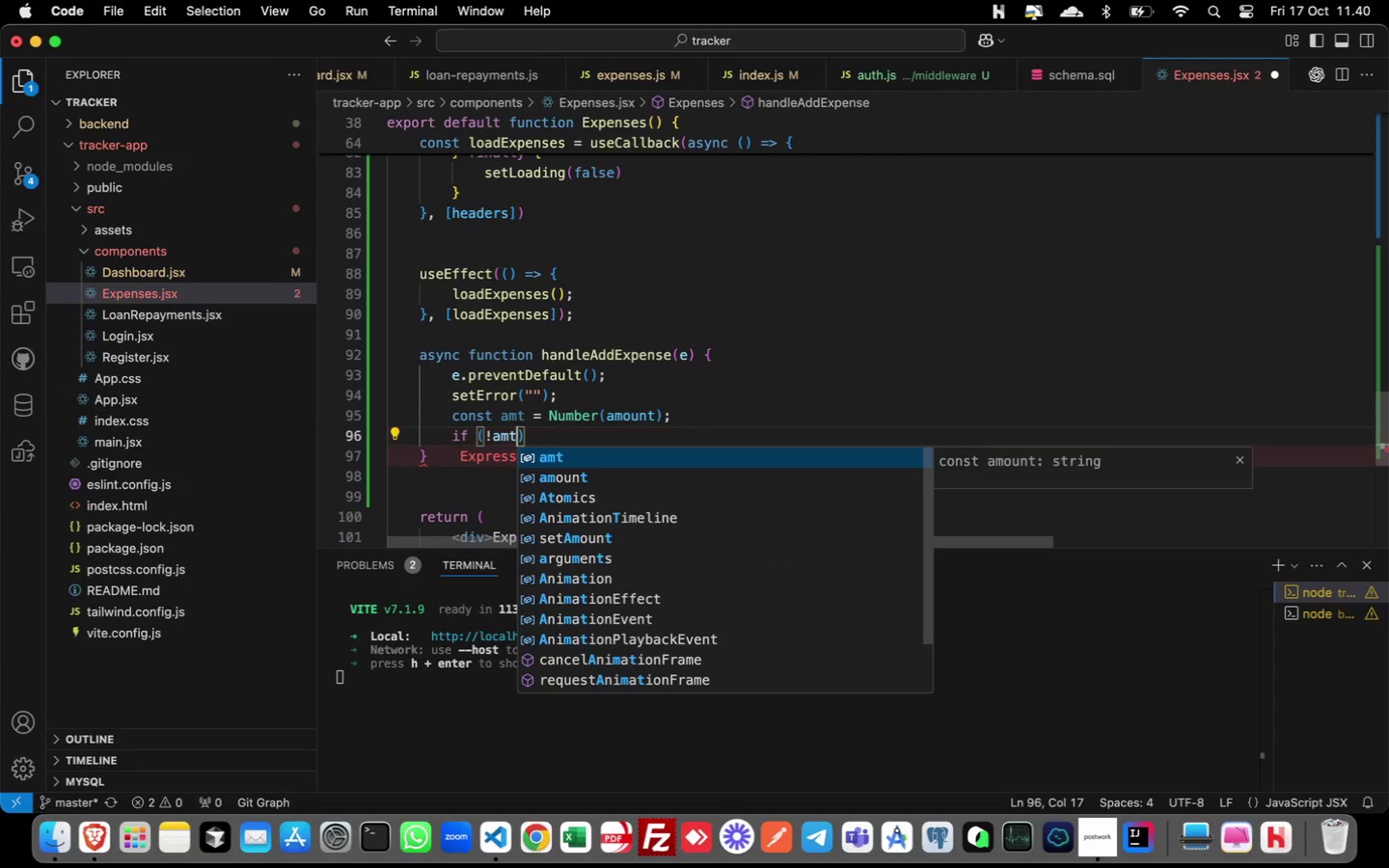 
type( || amt <= 0)
 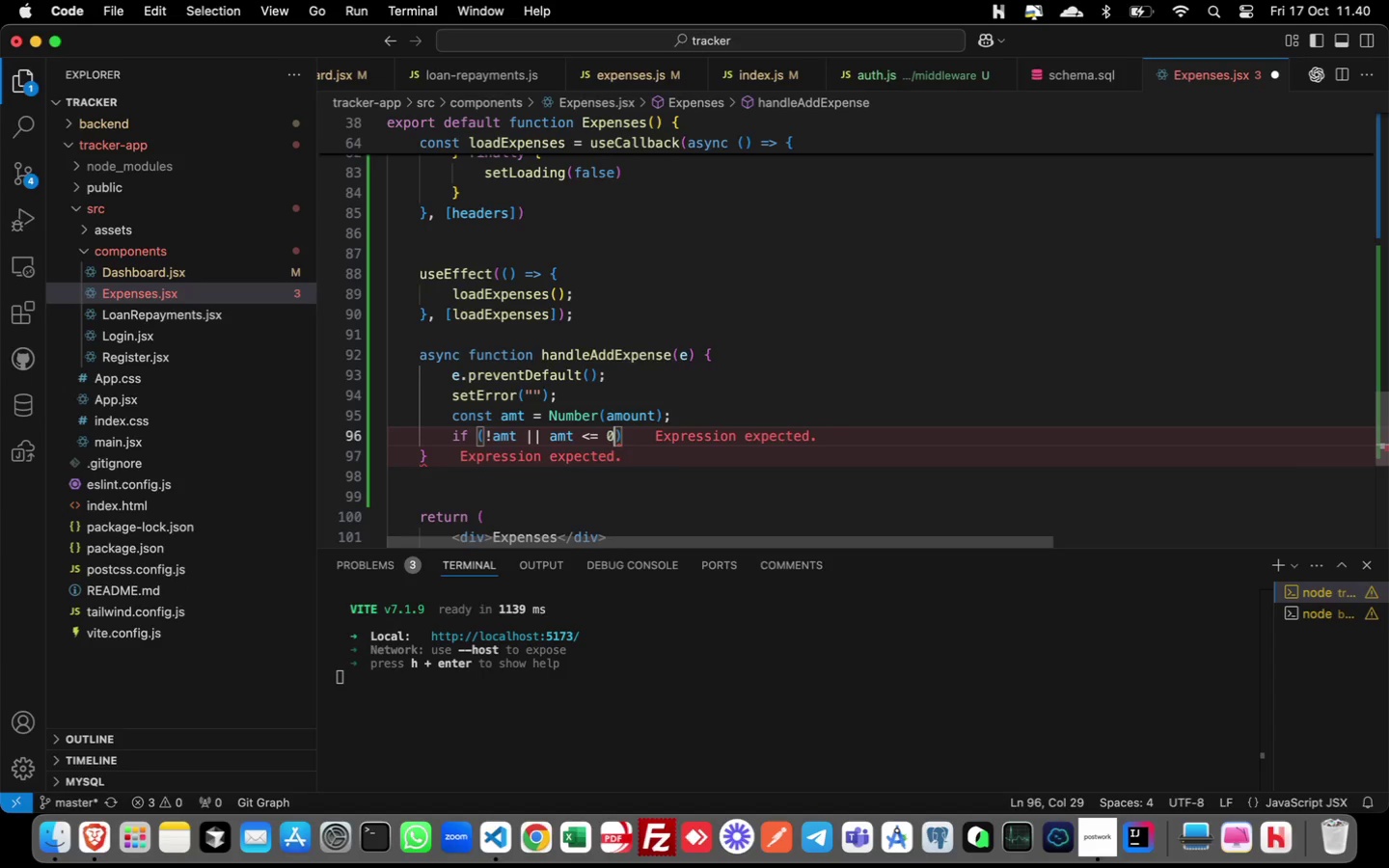 
key(ArrowRight)
 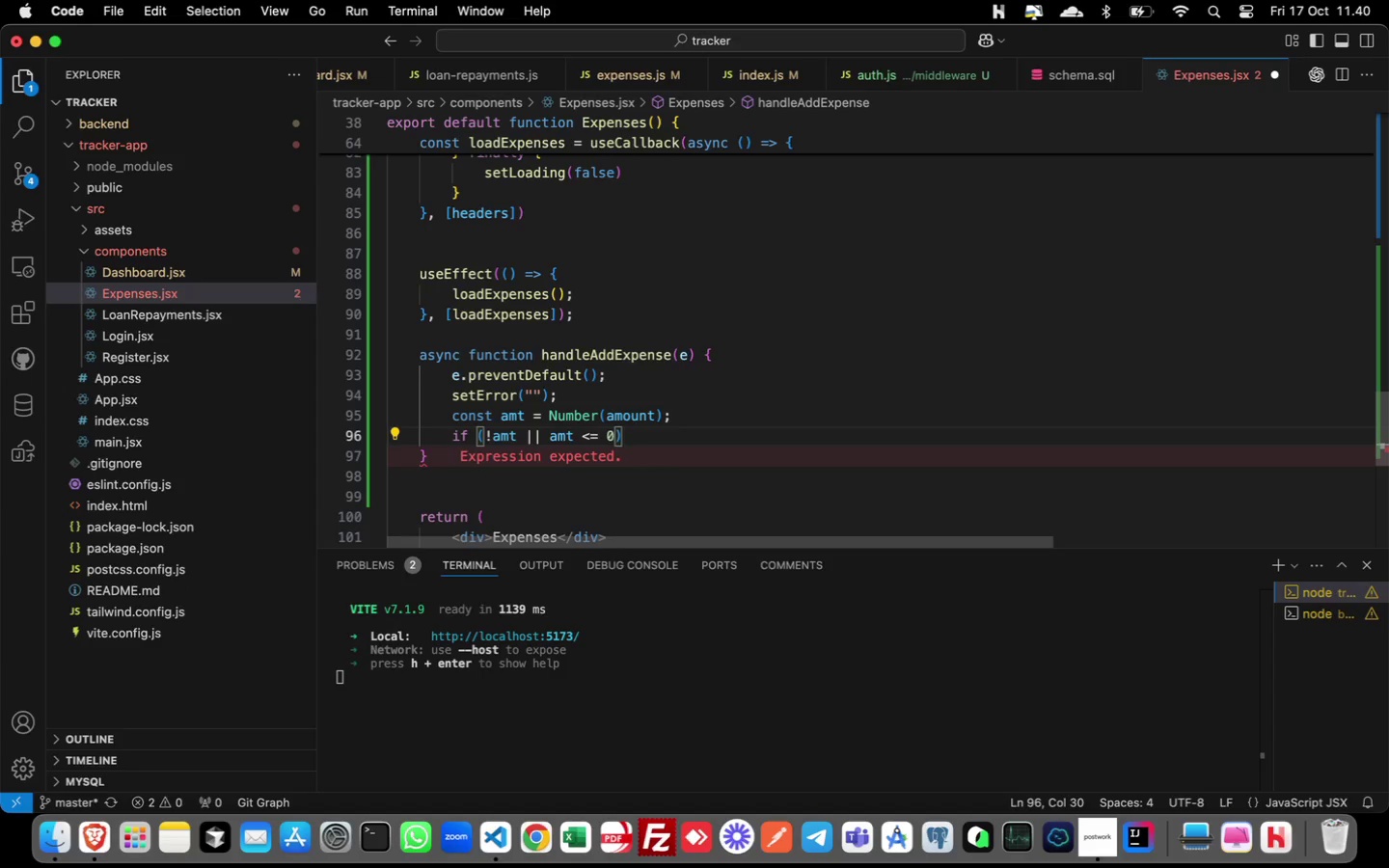 
key(Space)
 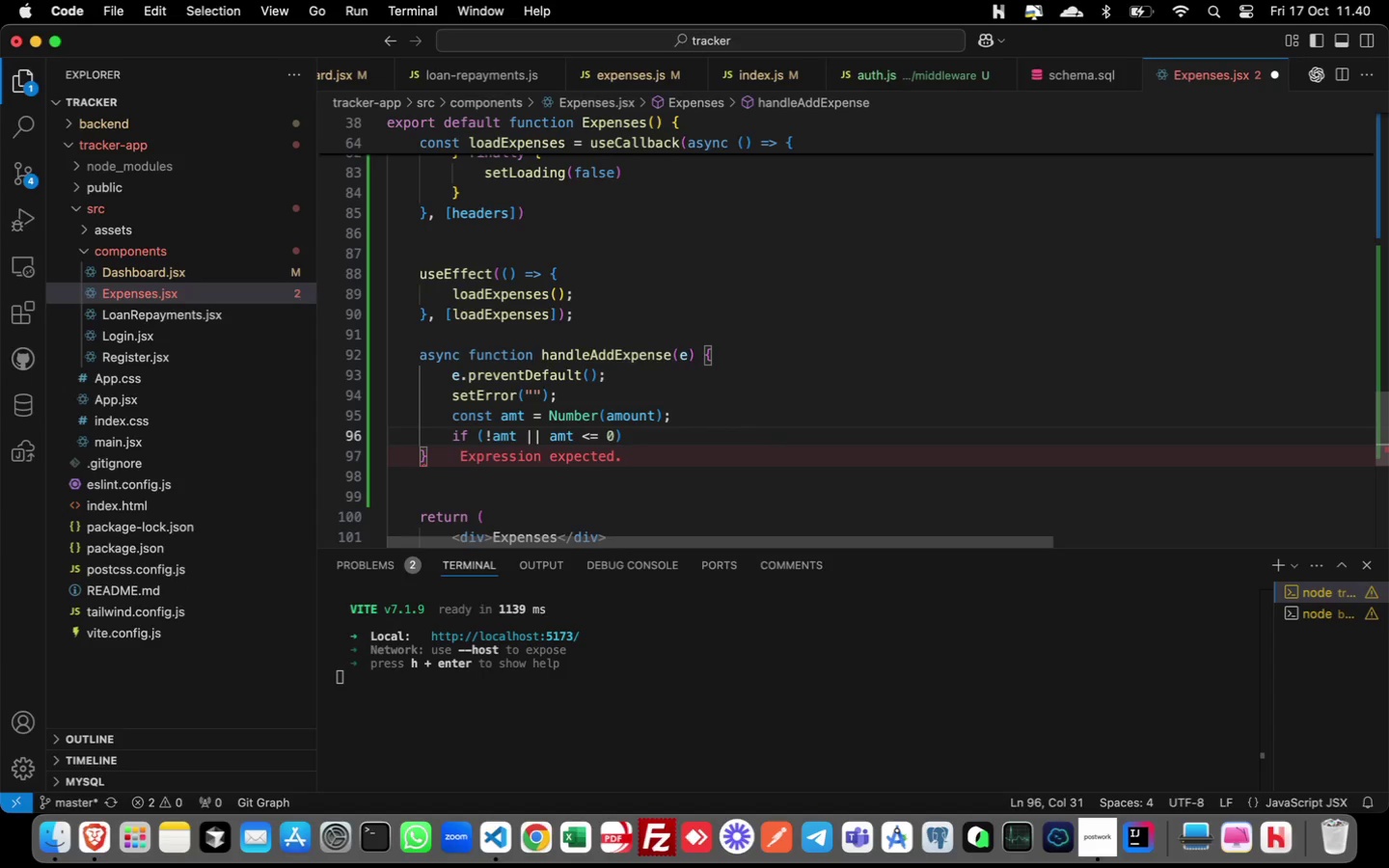 
key(Shift+BracketLeft)
 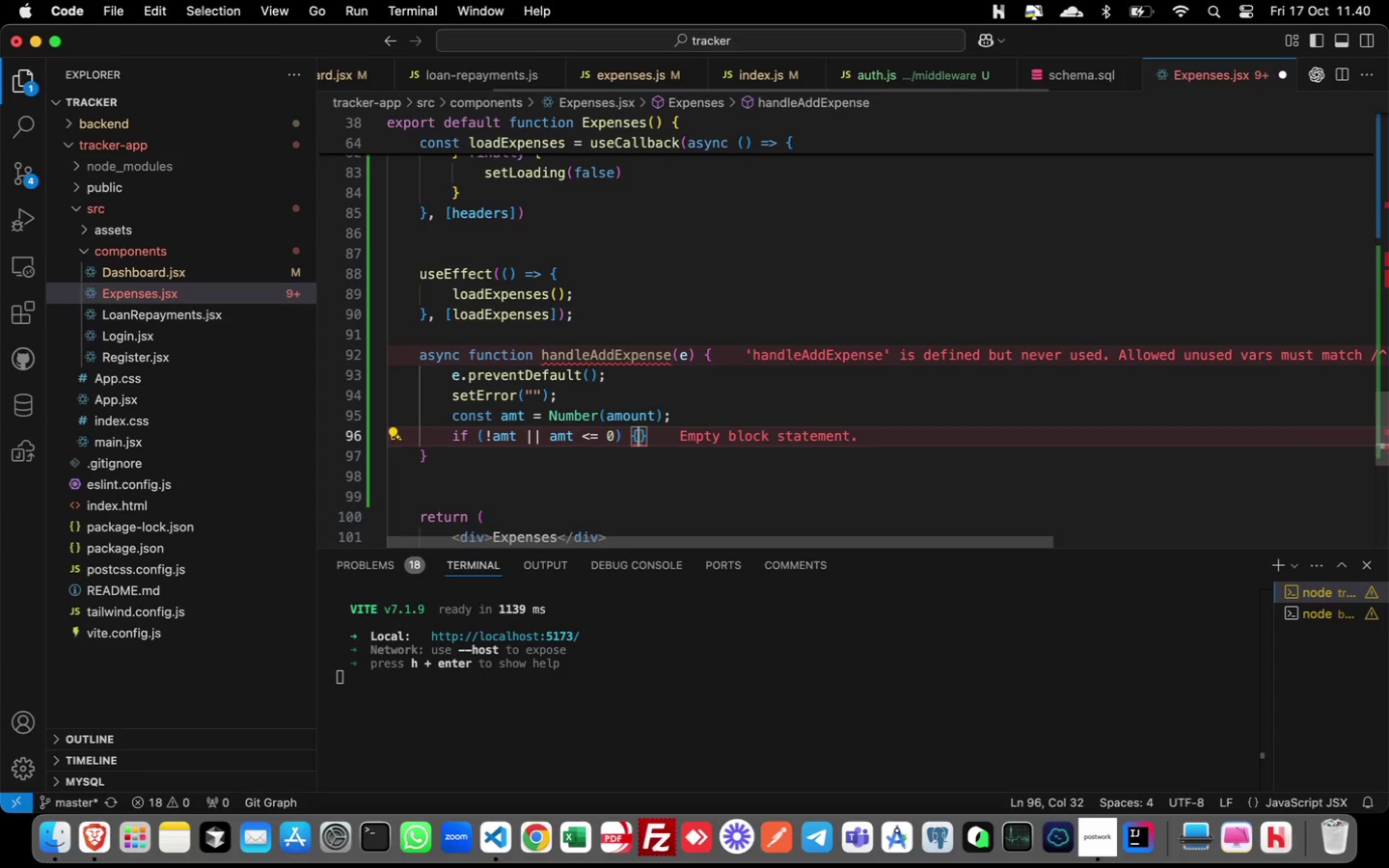 
key(Enter)
 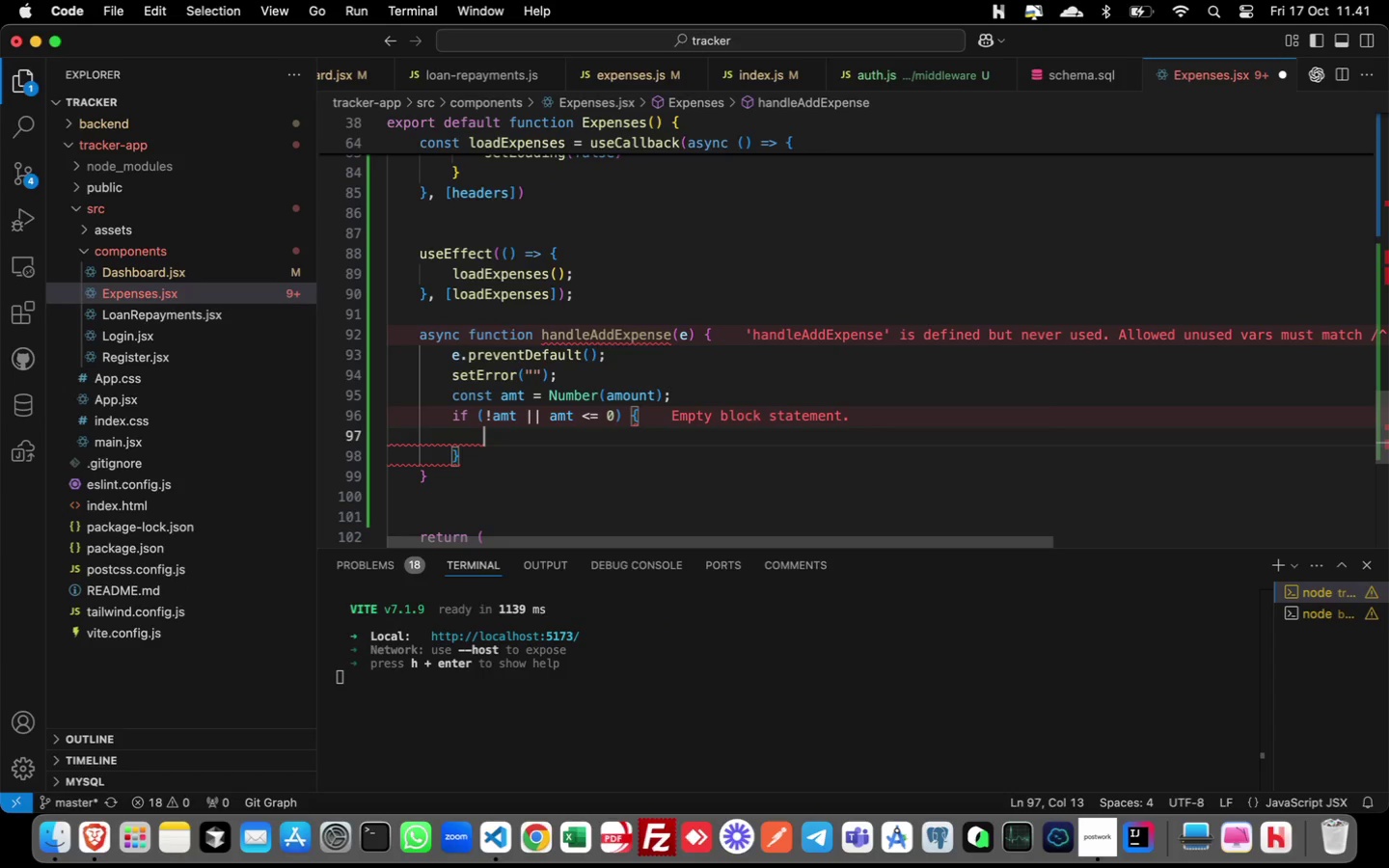 
type(setrror("Amount must be  grea)
key(Backspace)
key(Backspace)
key(Backspace)
key(Backspace)
key(Backspace)
key(Backspace)
type( greater than 0)
 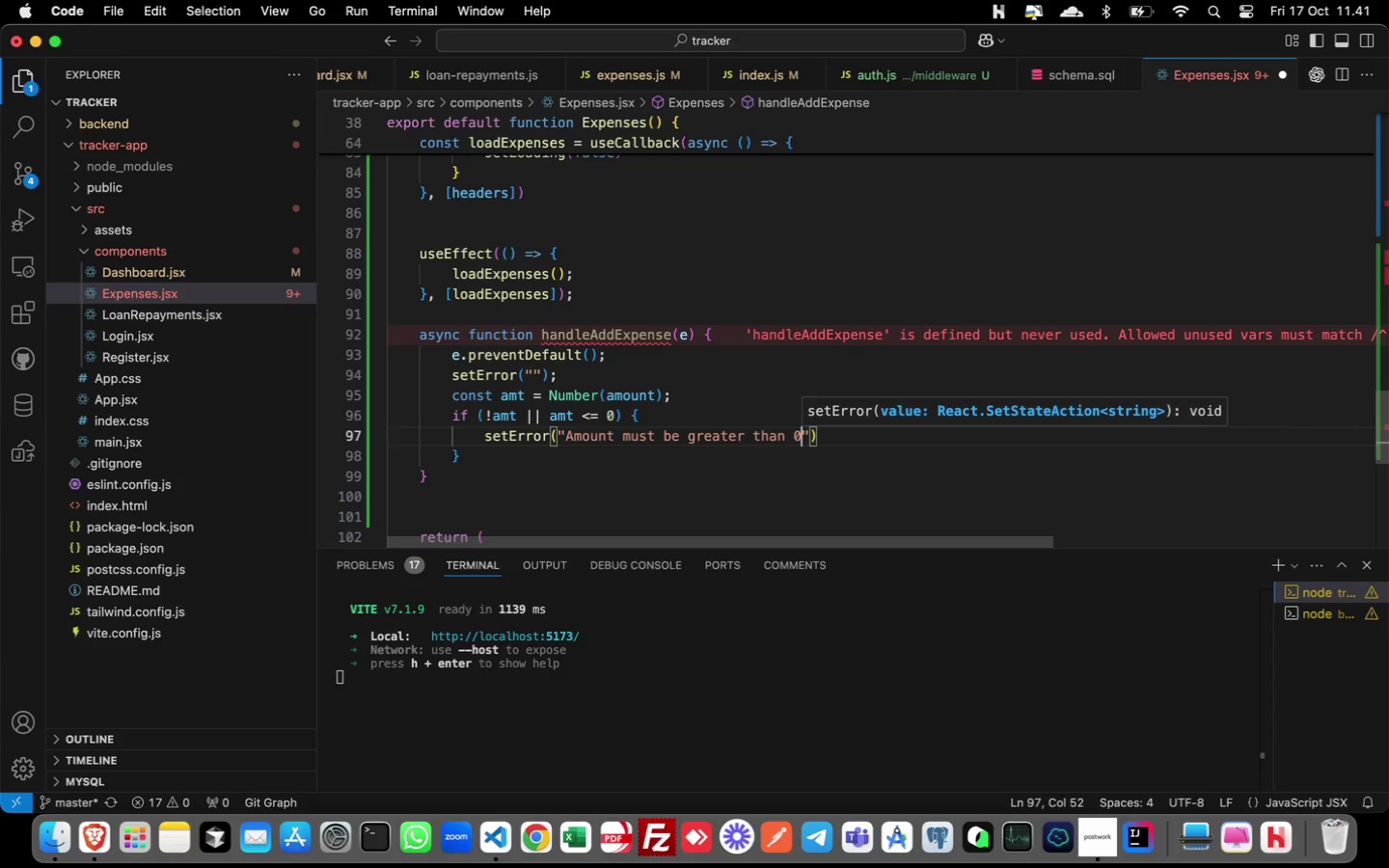 
key(ArrowRight)
 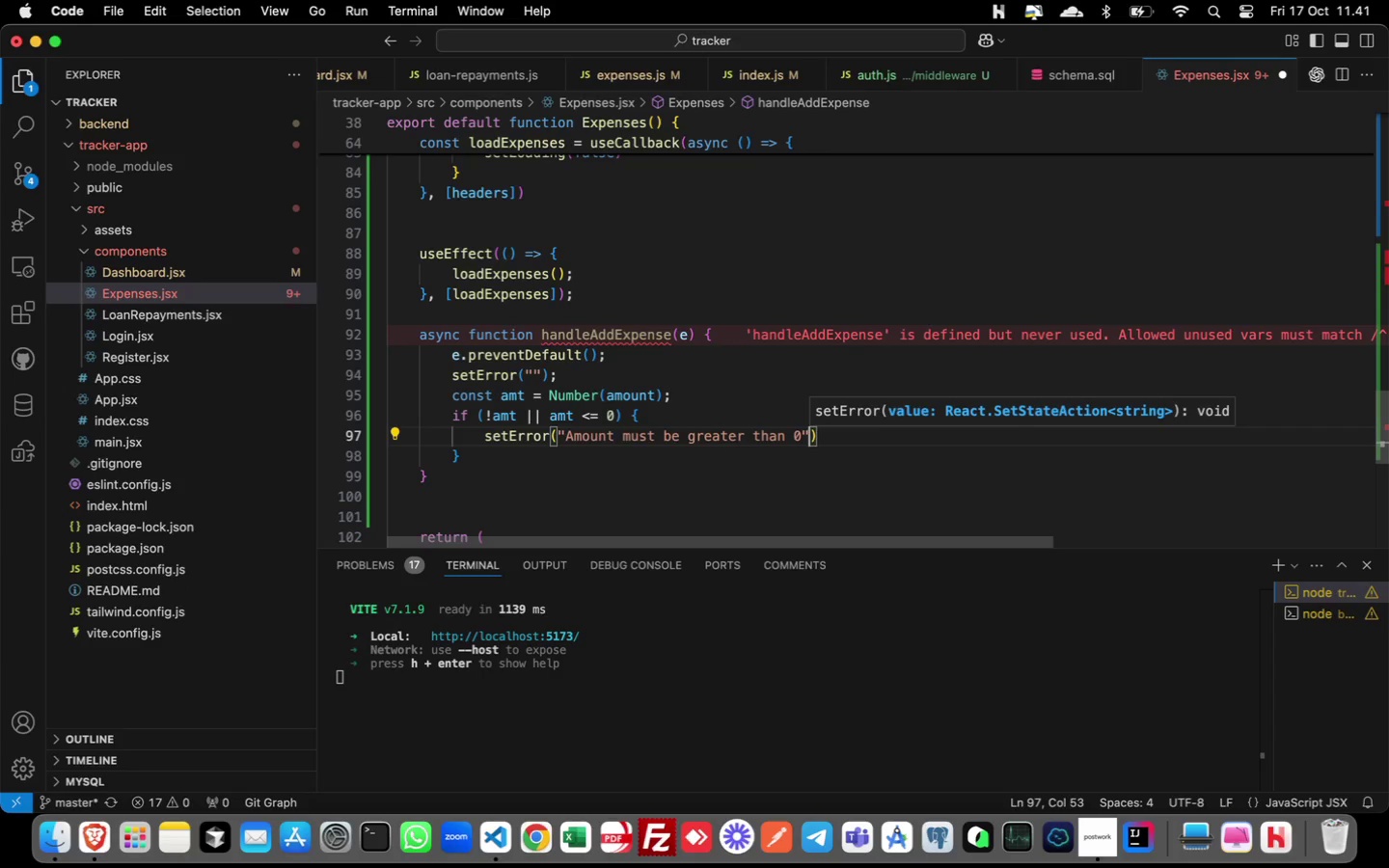 
key(ArrowRight)
 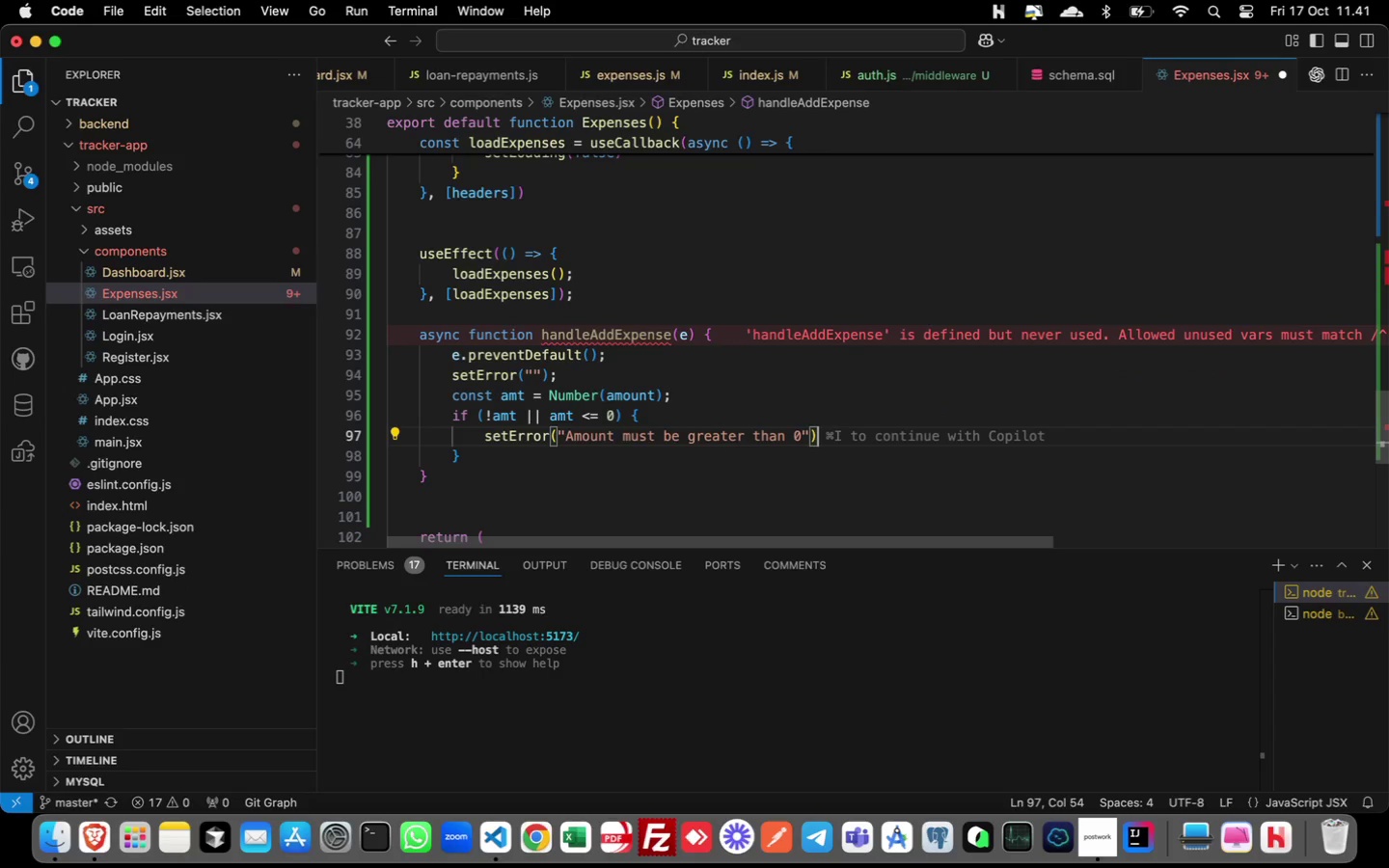 
key(Semicolon)
 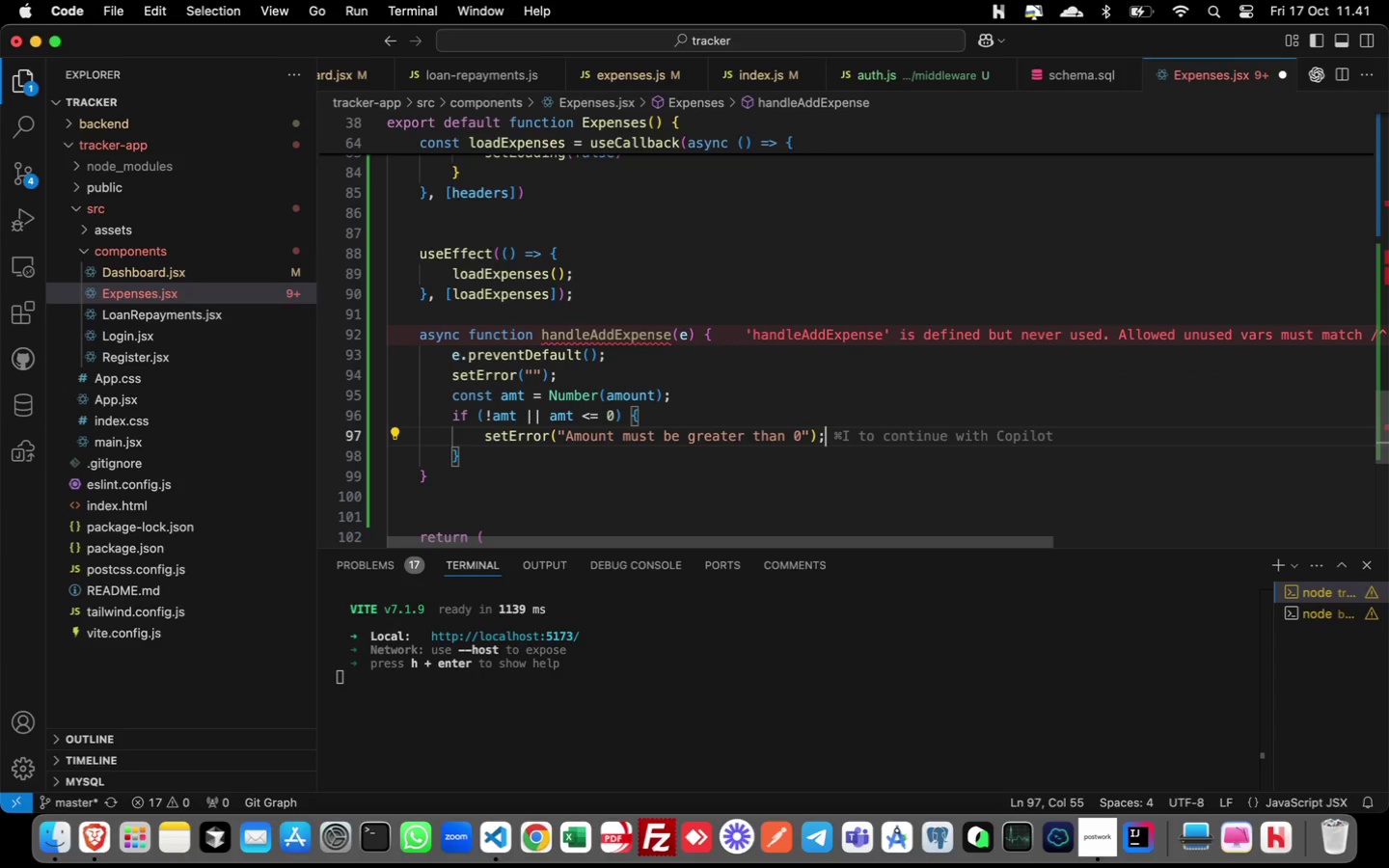 
key(Enter)
 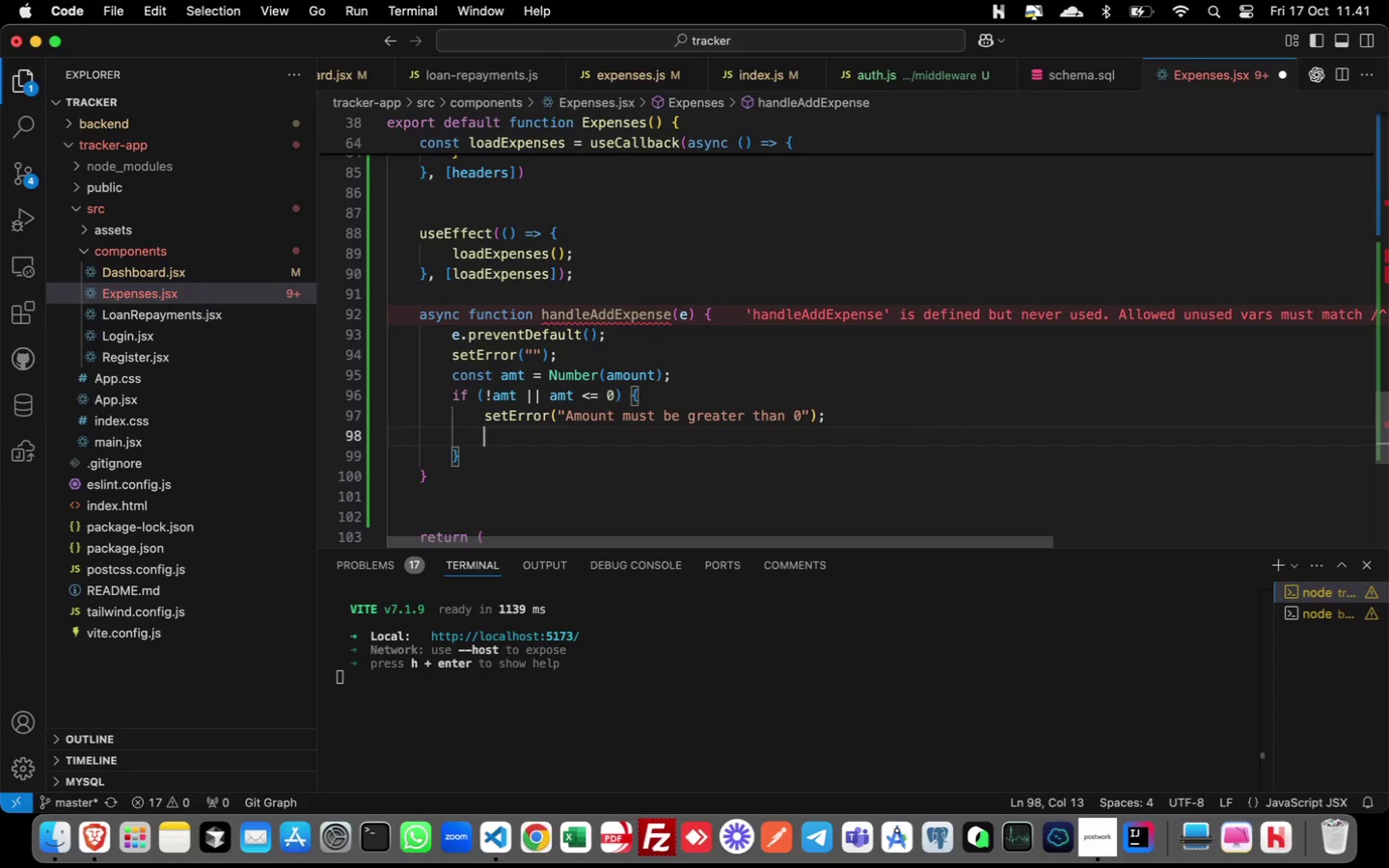 
type(return;)
 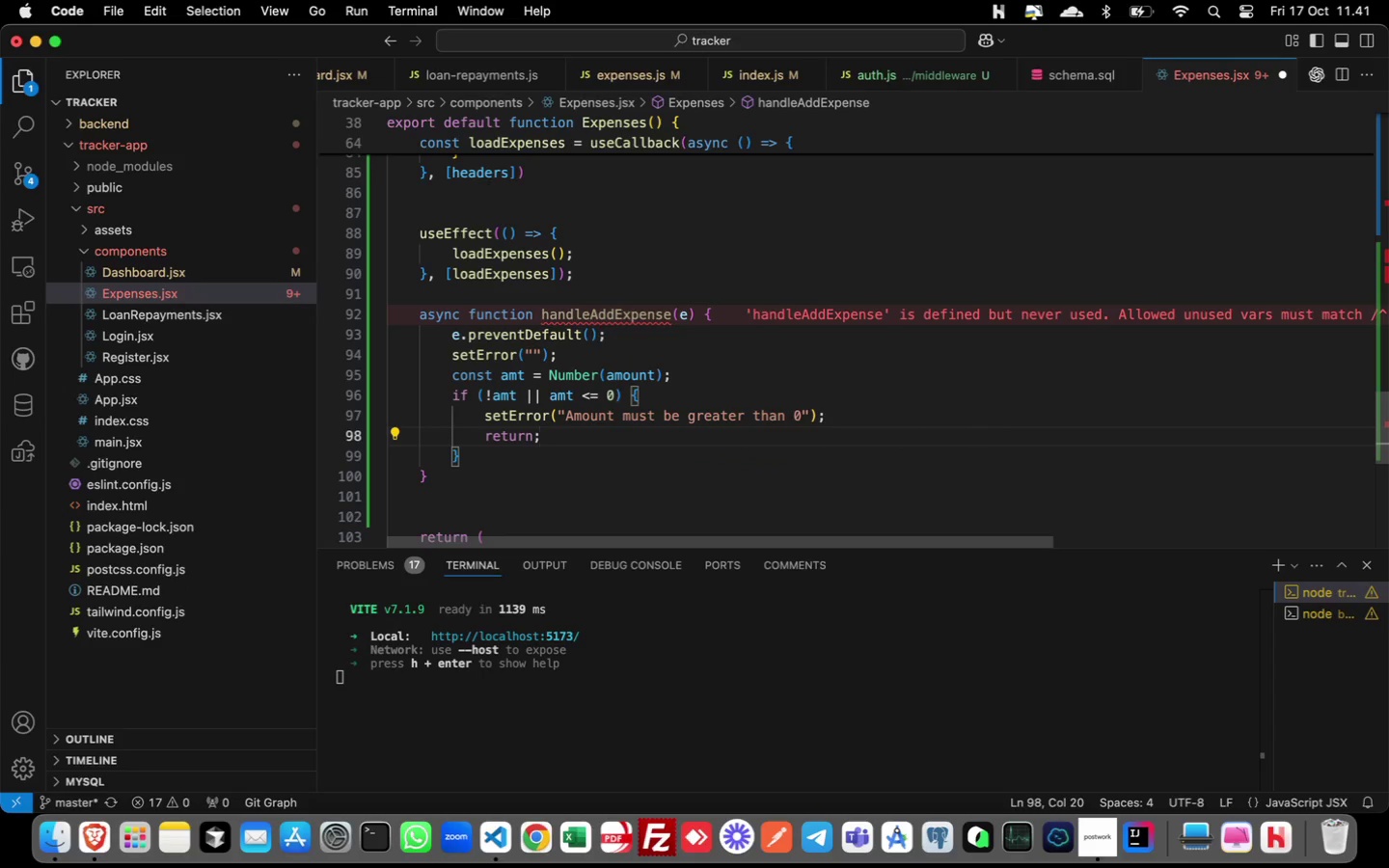 
key(ArrowDown)
 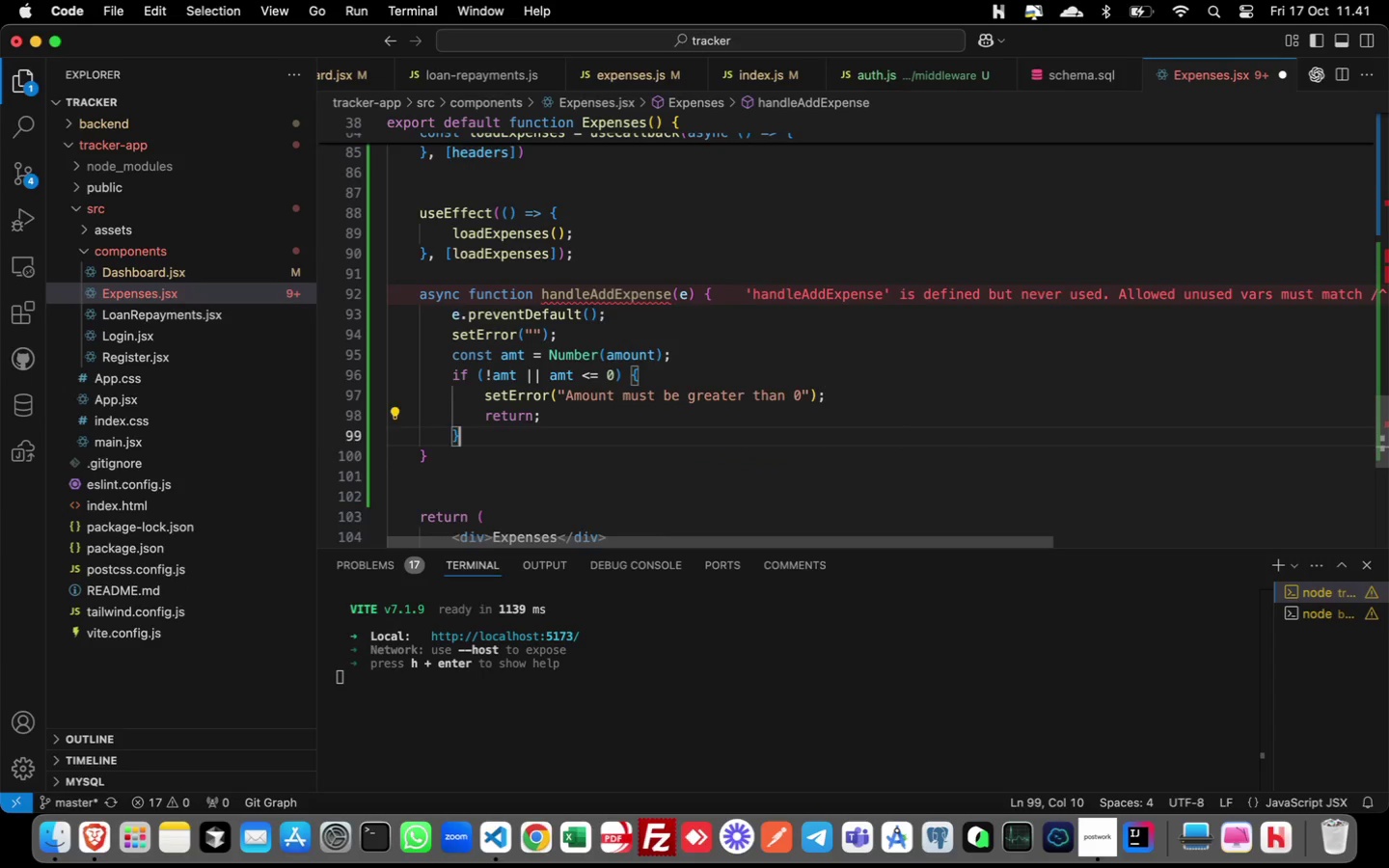 
key(ArrowDown)
 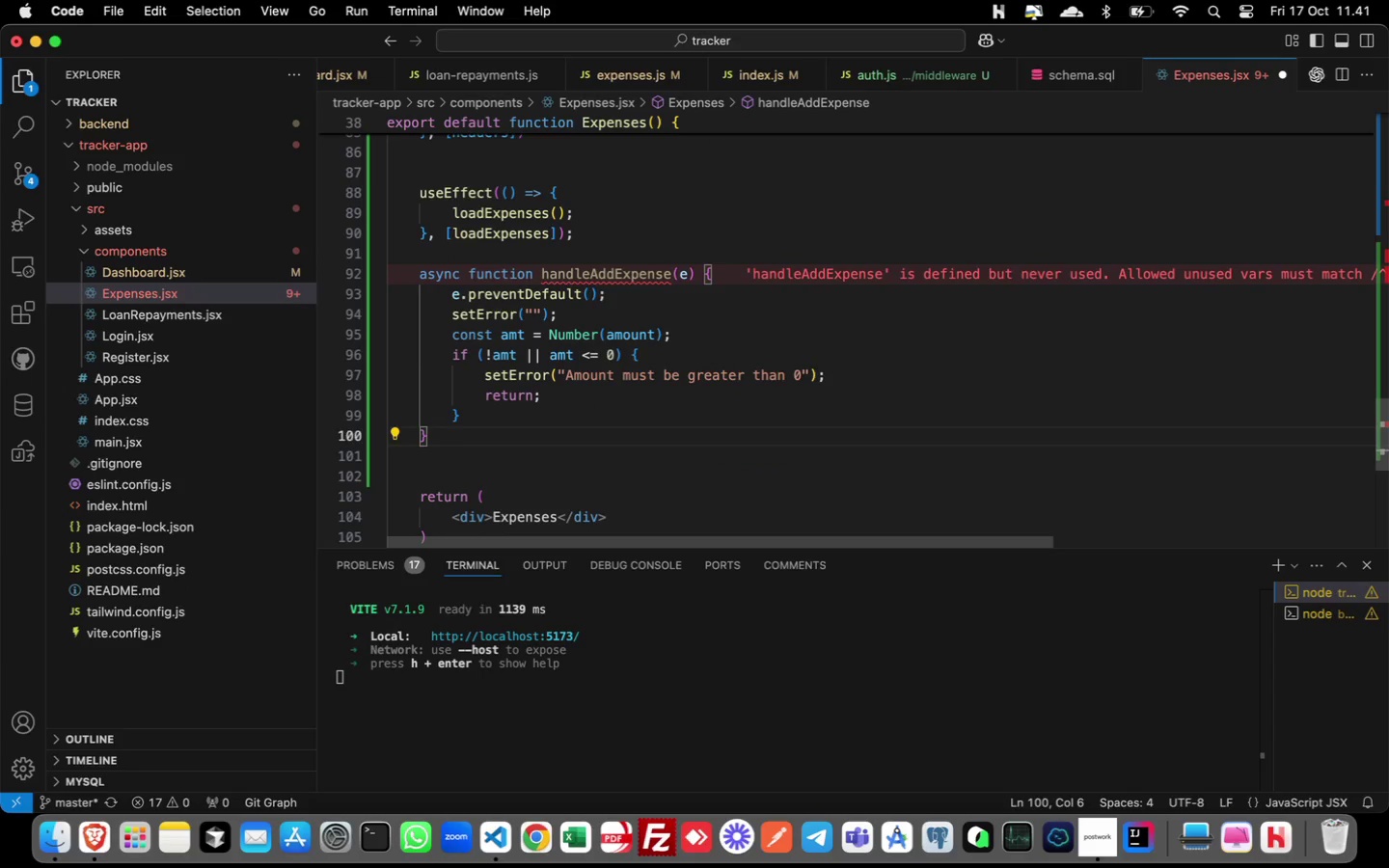 
key(ArrowUp)
 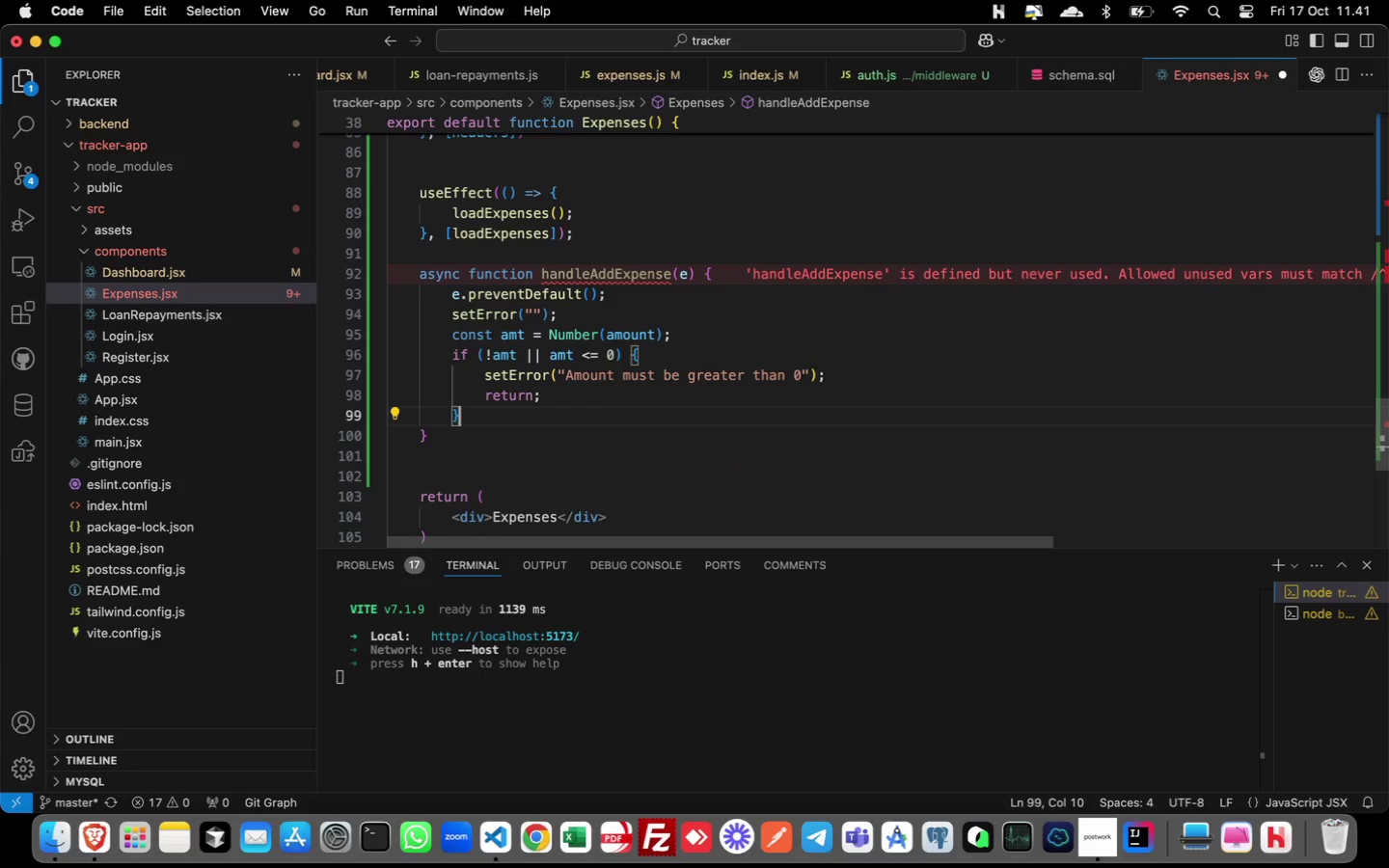 
key(ArrowDown)
 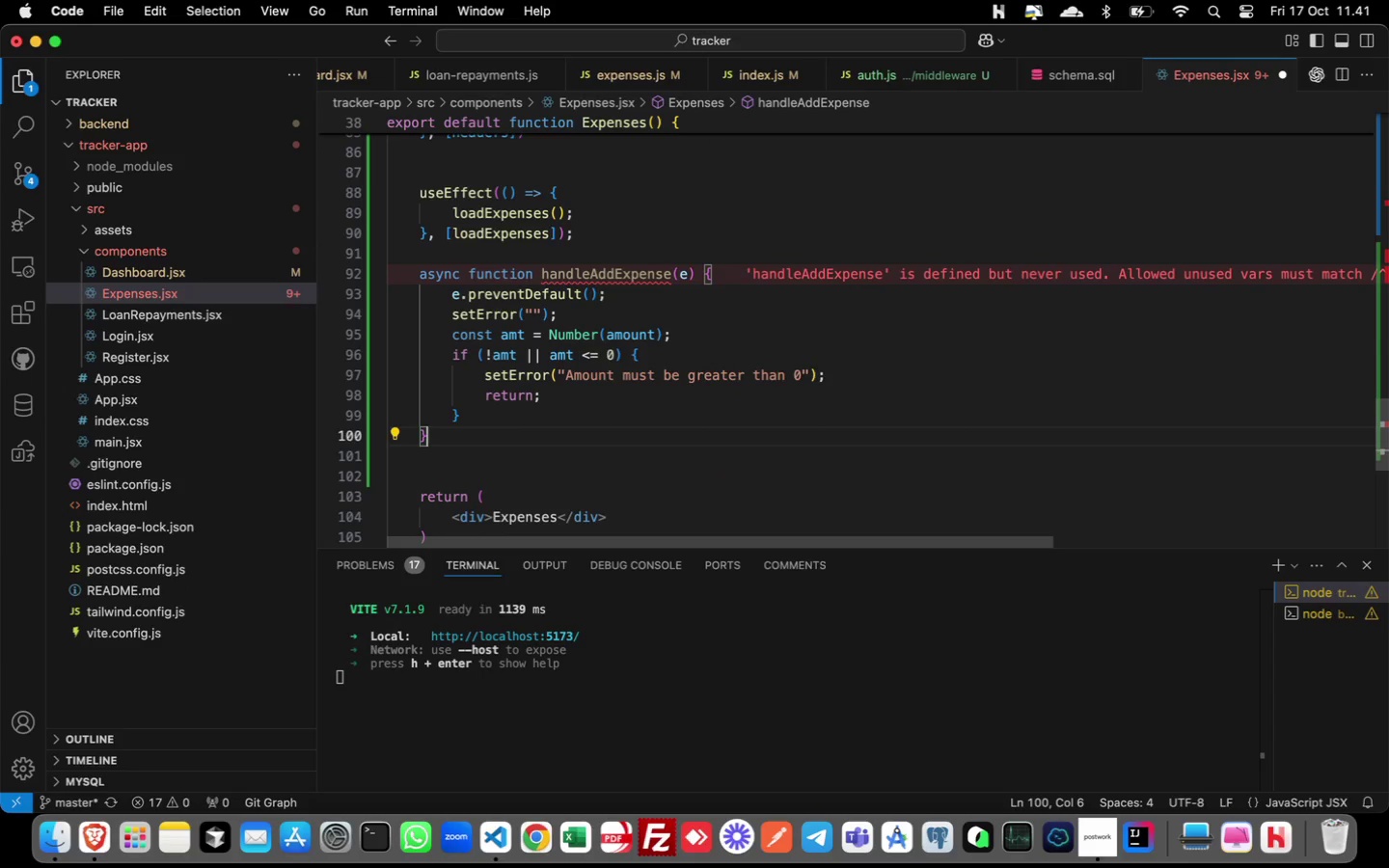 
key(ArrowUp)
 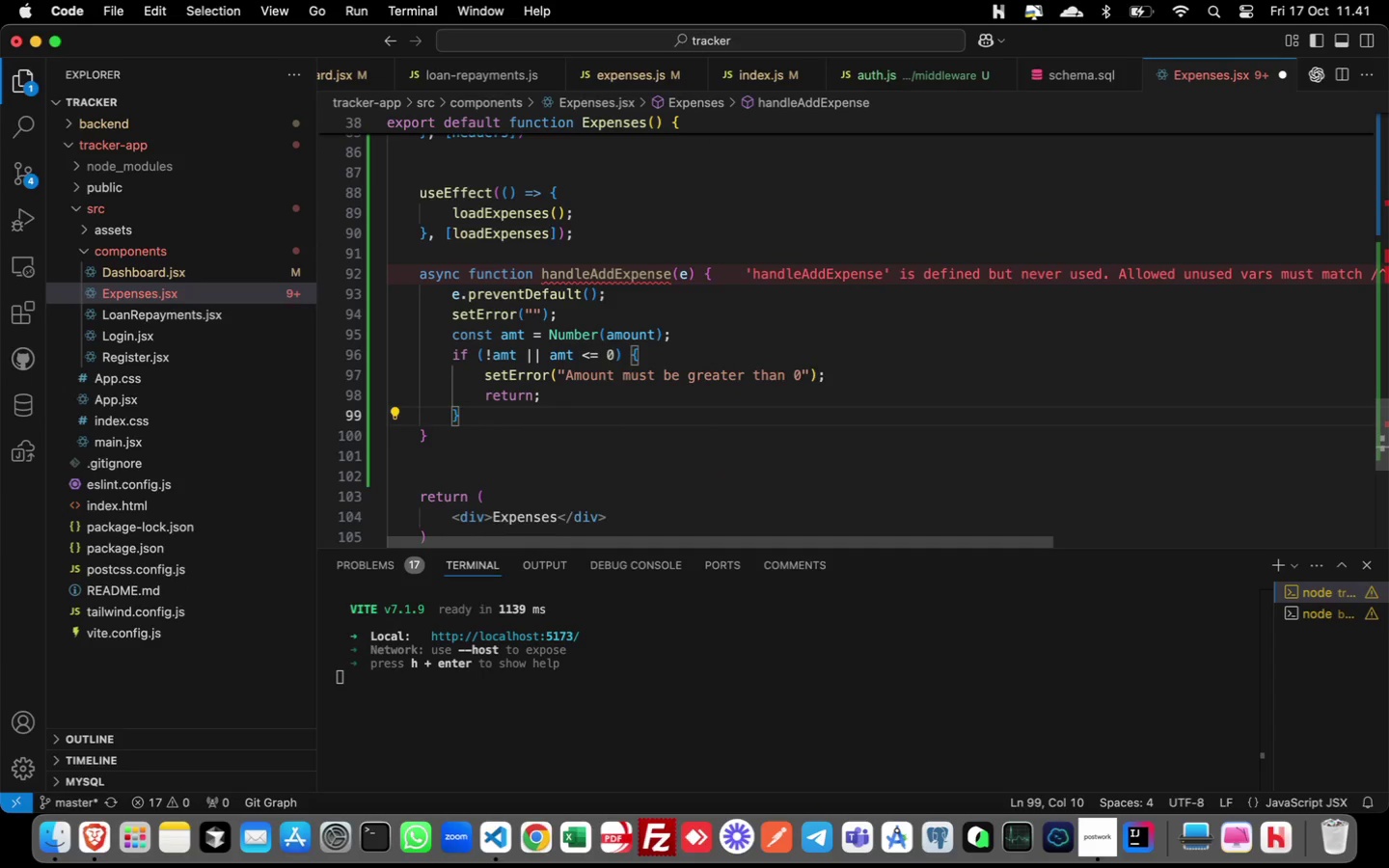 
key(Enter)
 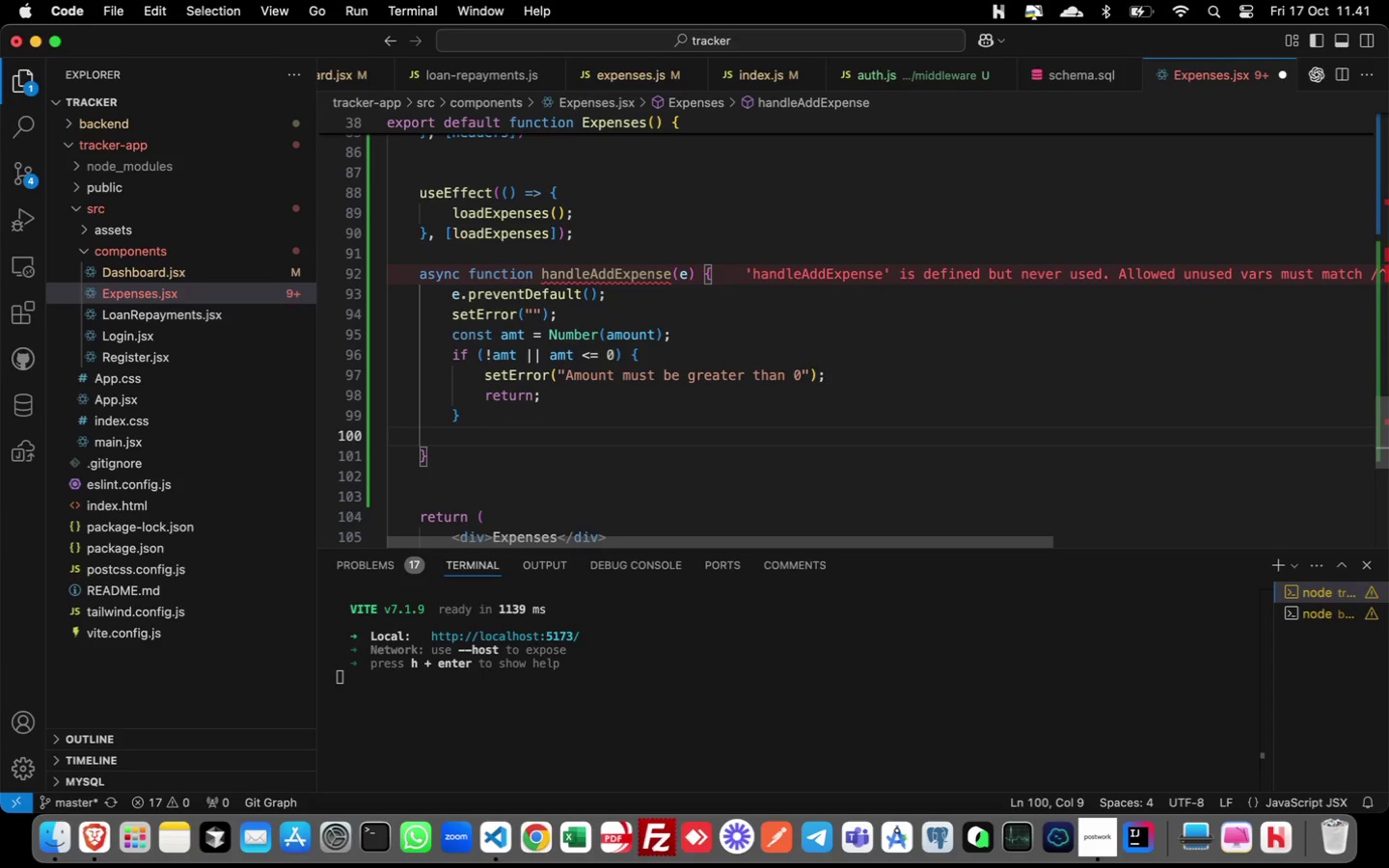 
type(trye)
key(Backspace)
type( {)
 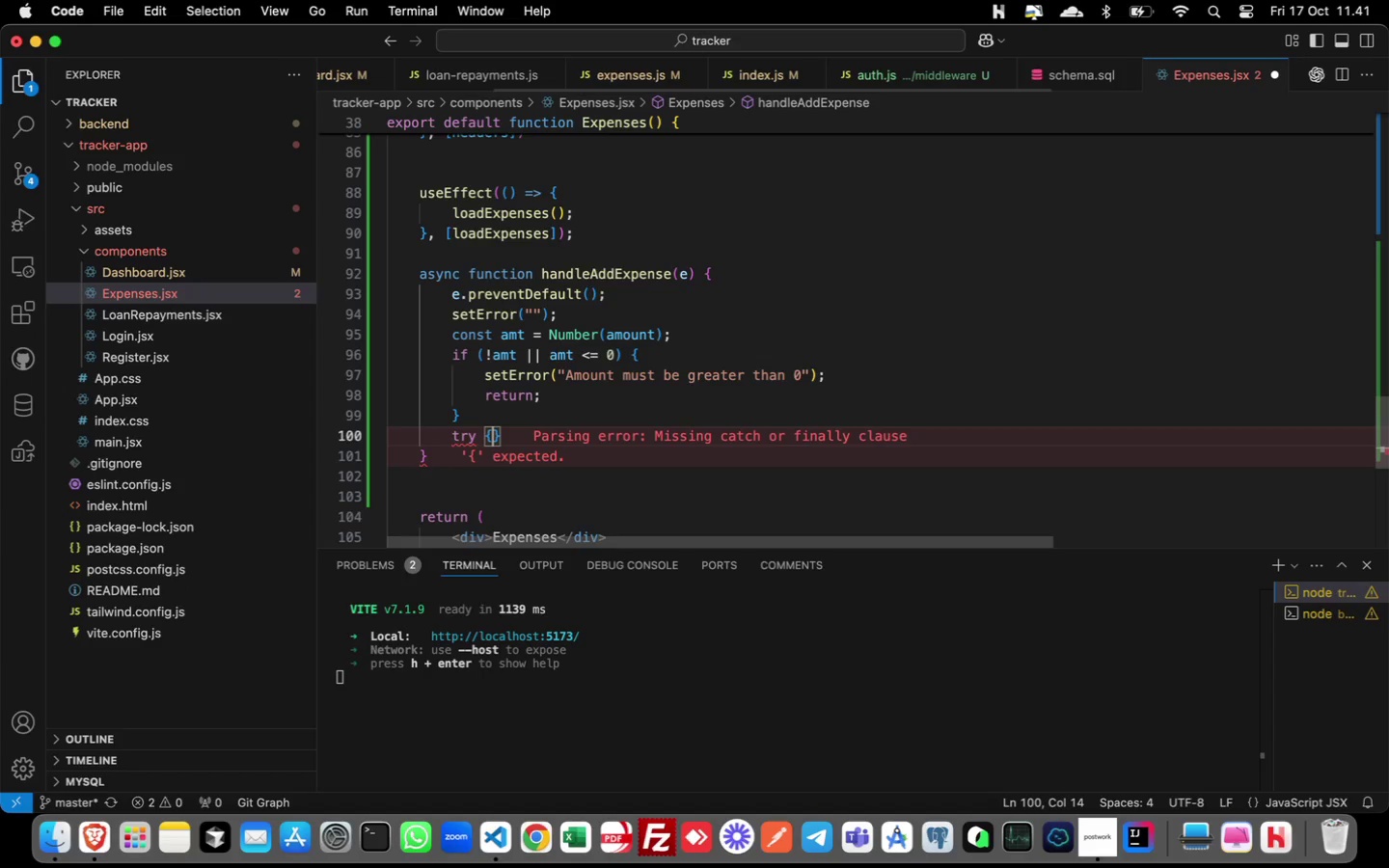 
key(Enter)
 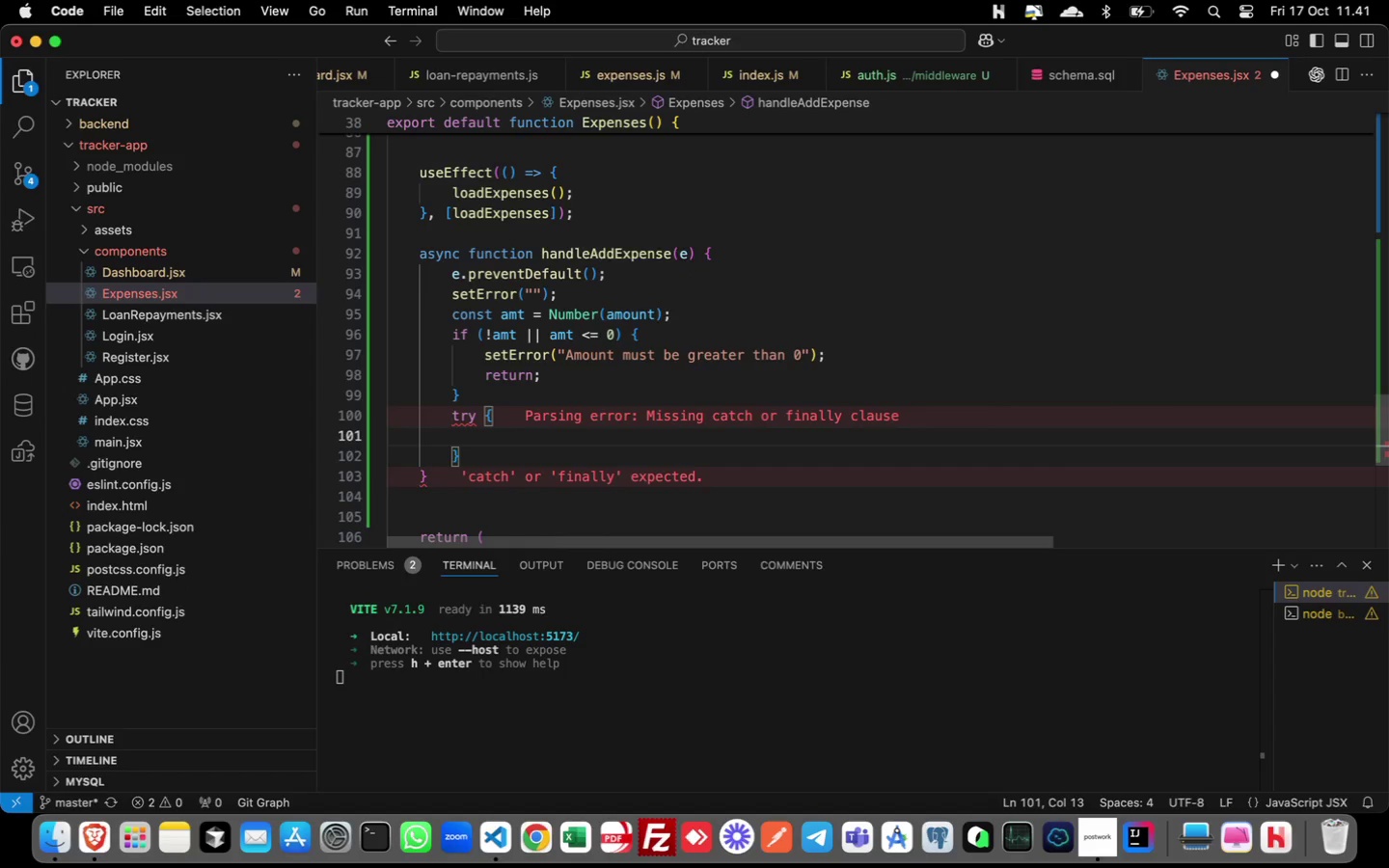 
key(ArrowDown)
 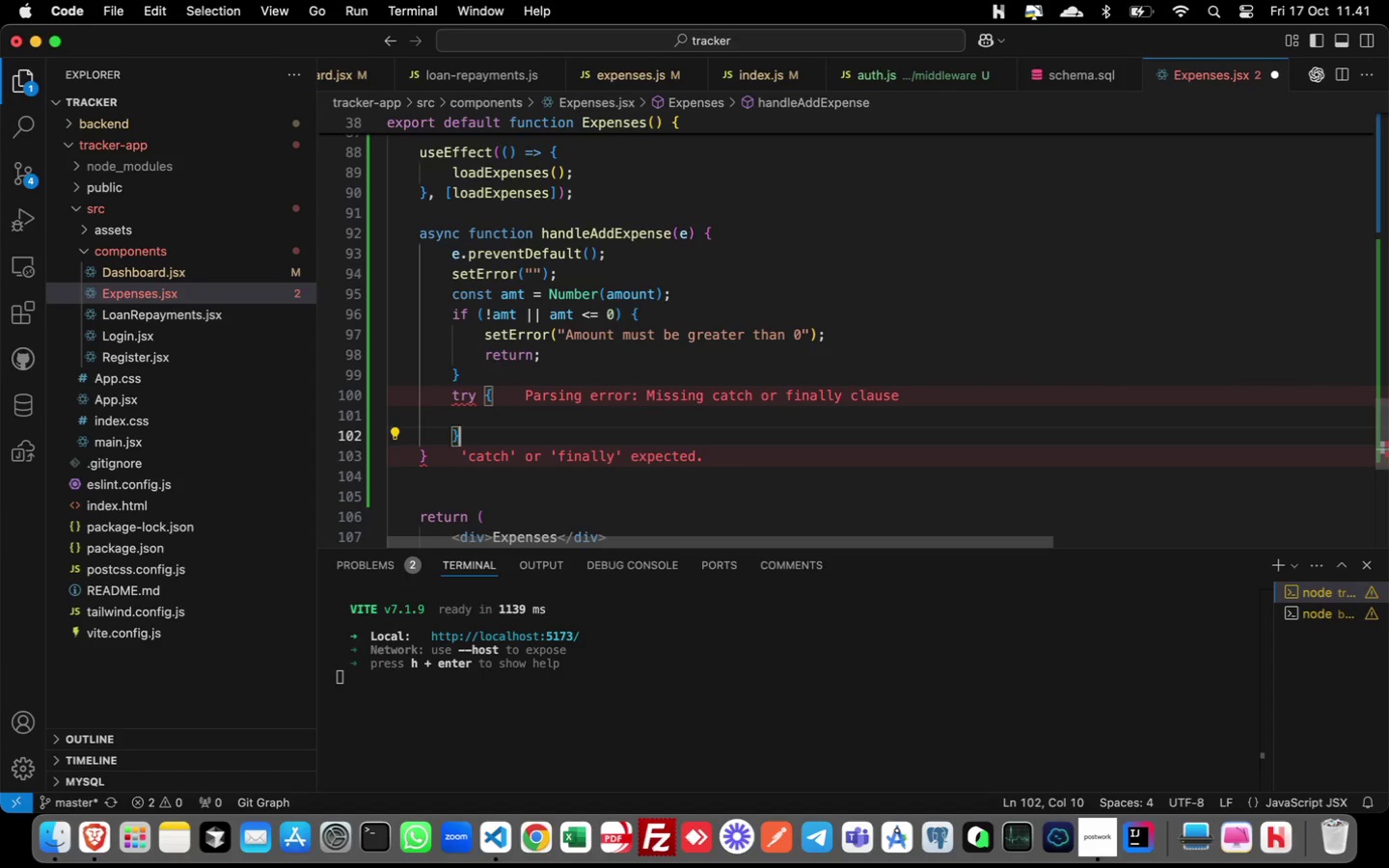 
wait(8.64)
 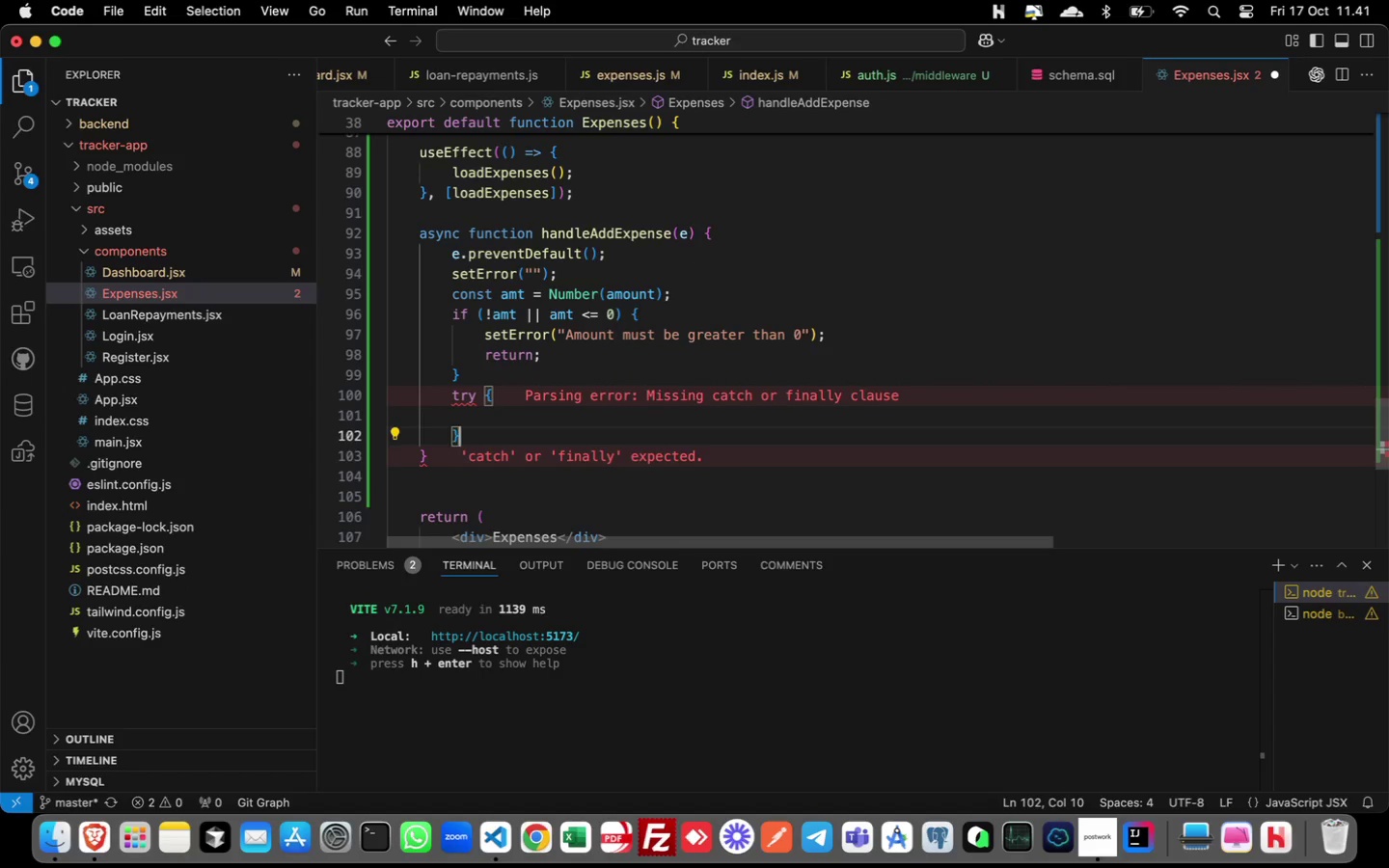 
type( catch (err)
 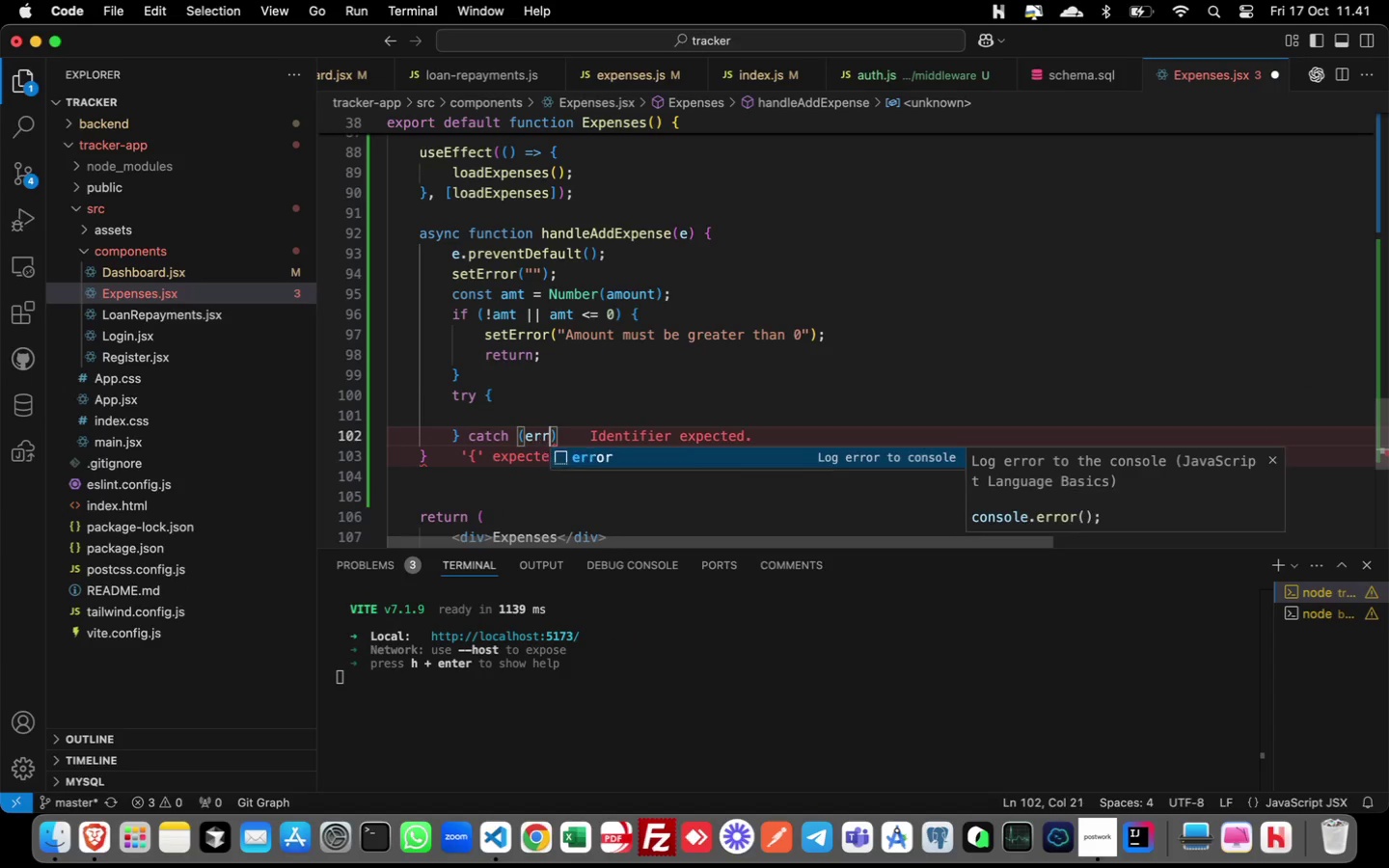 
key(ArrowRight)
 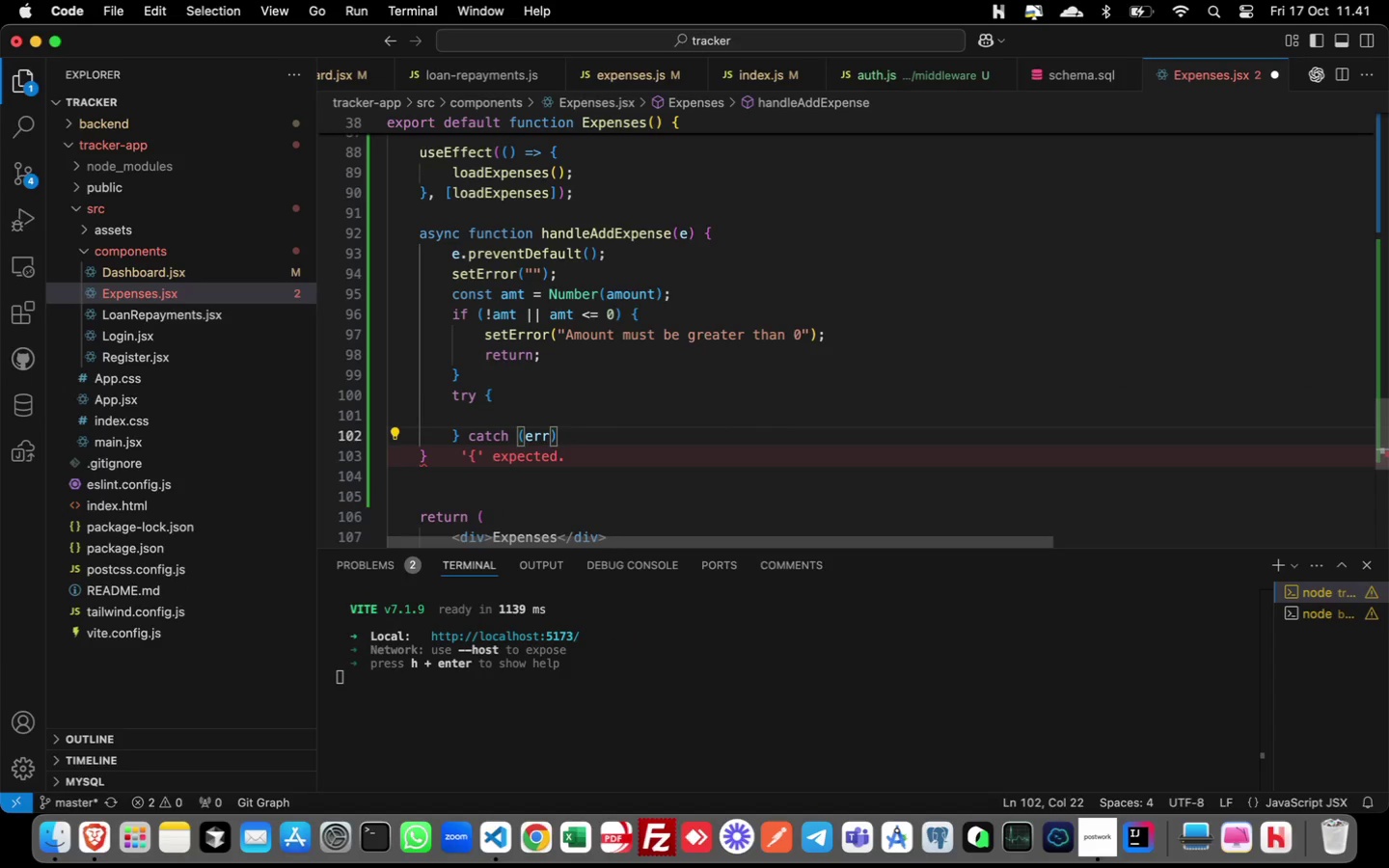 
key(Space)
 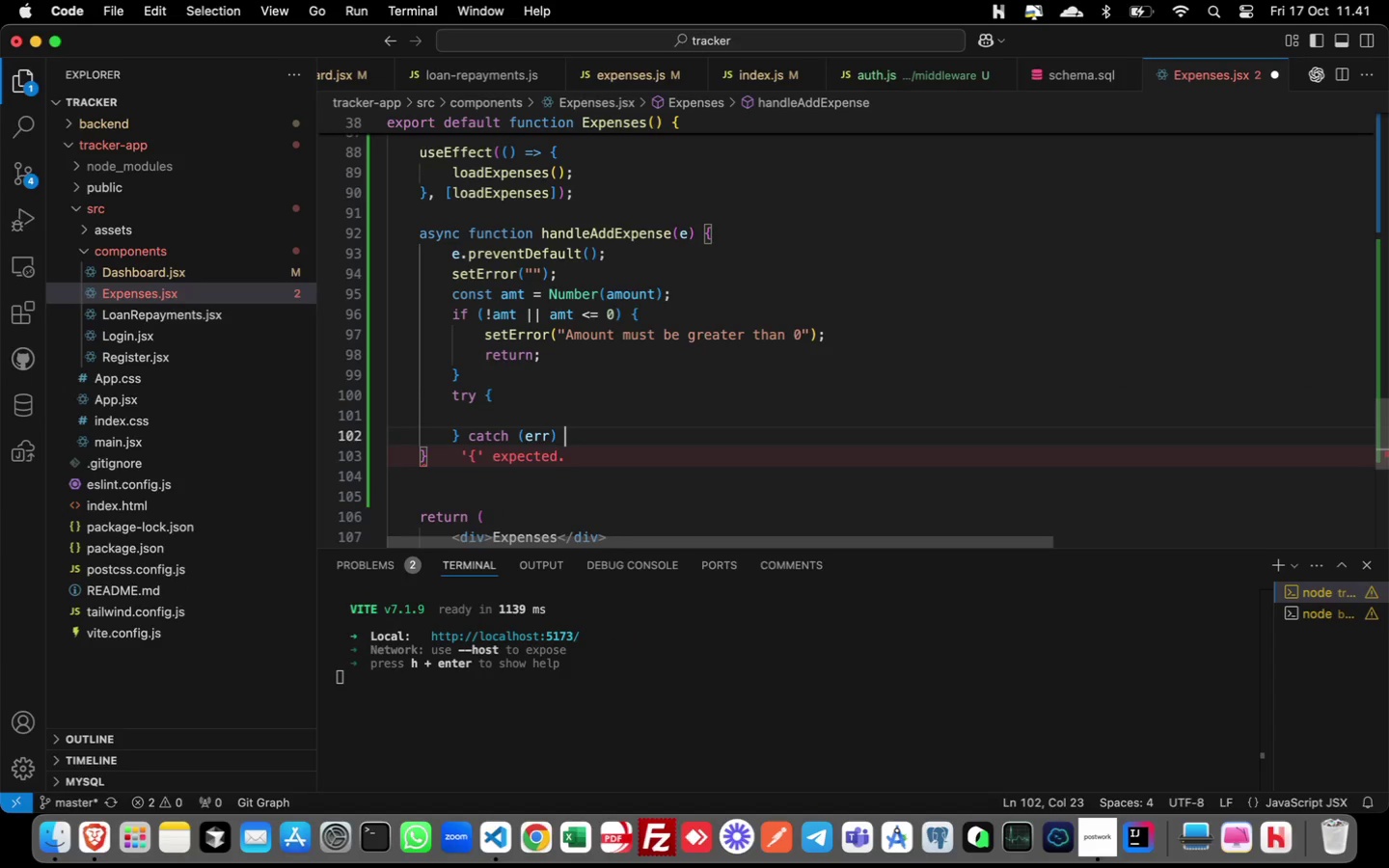 
key(Shift+BracketLeft)
 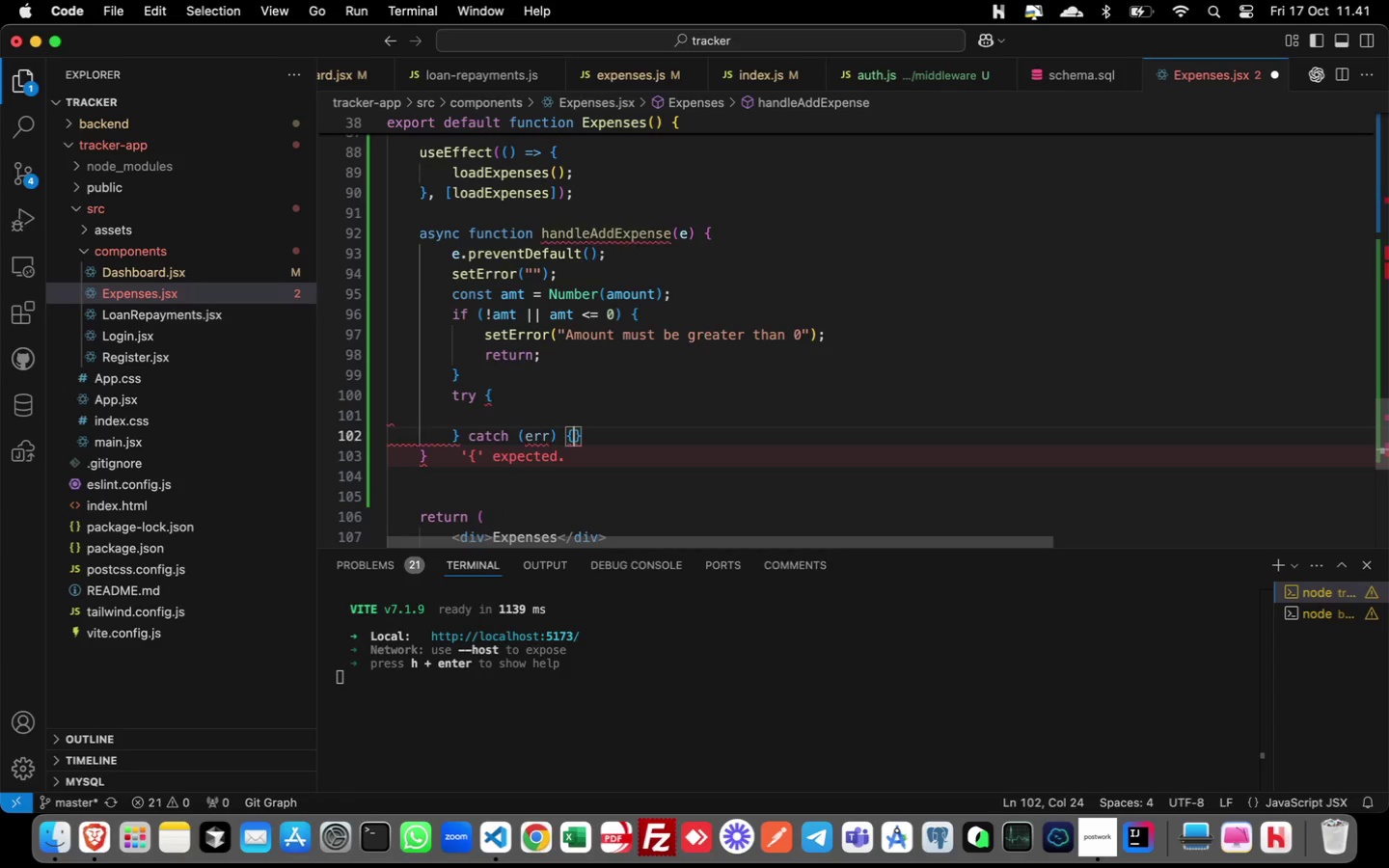 
key(Enter)
 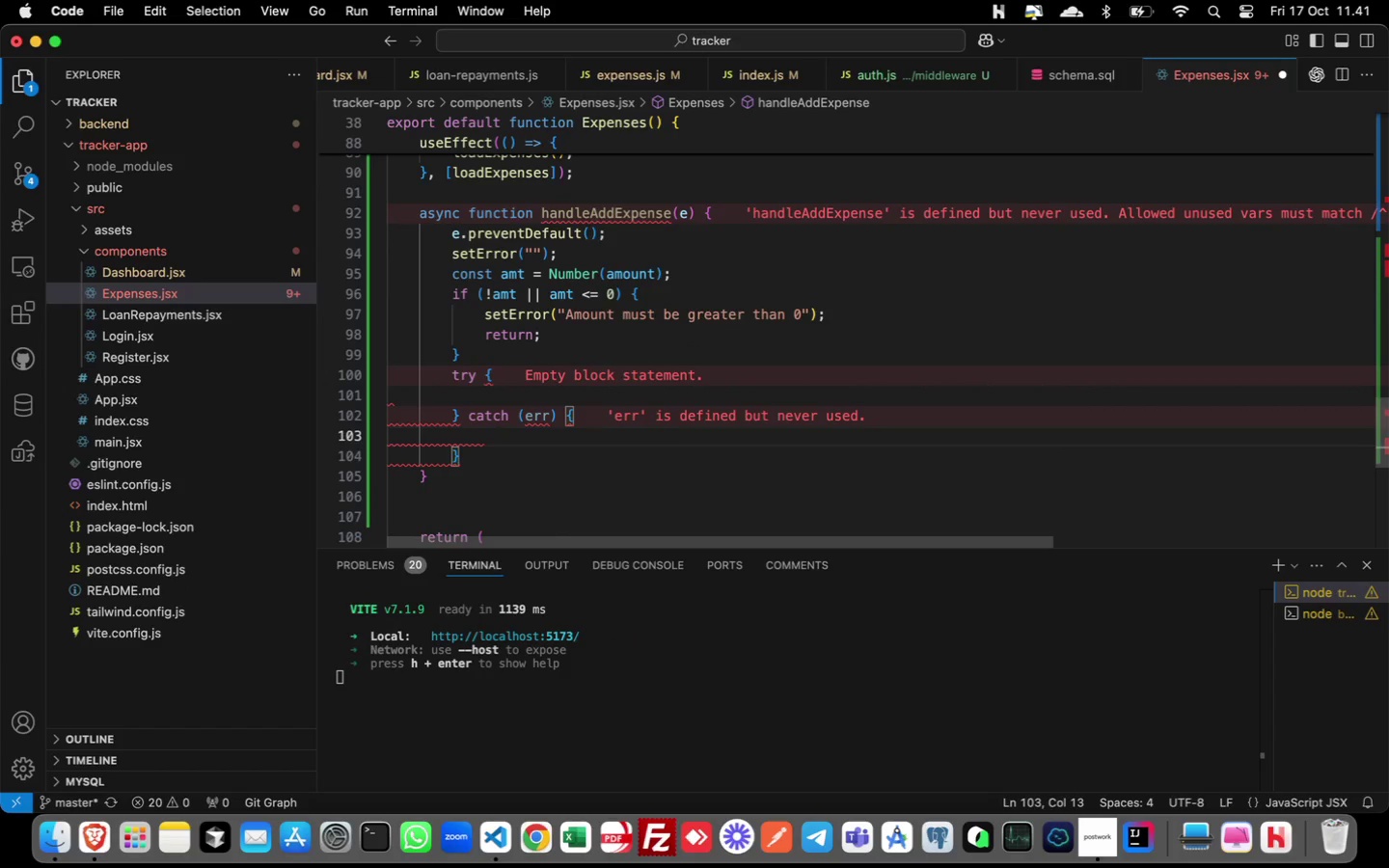 
type(setError(err.mess)
 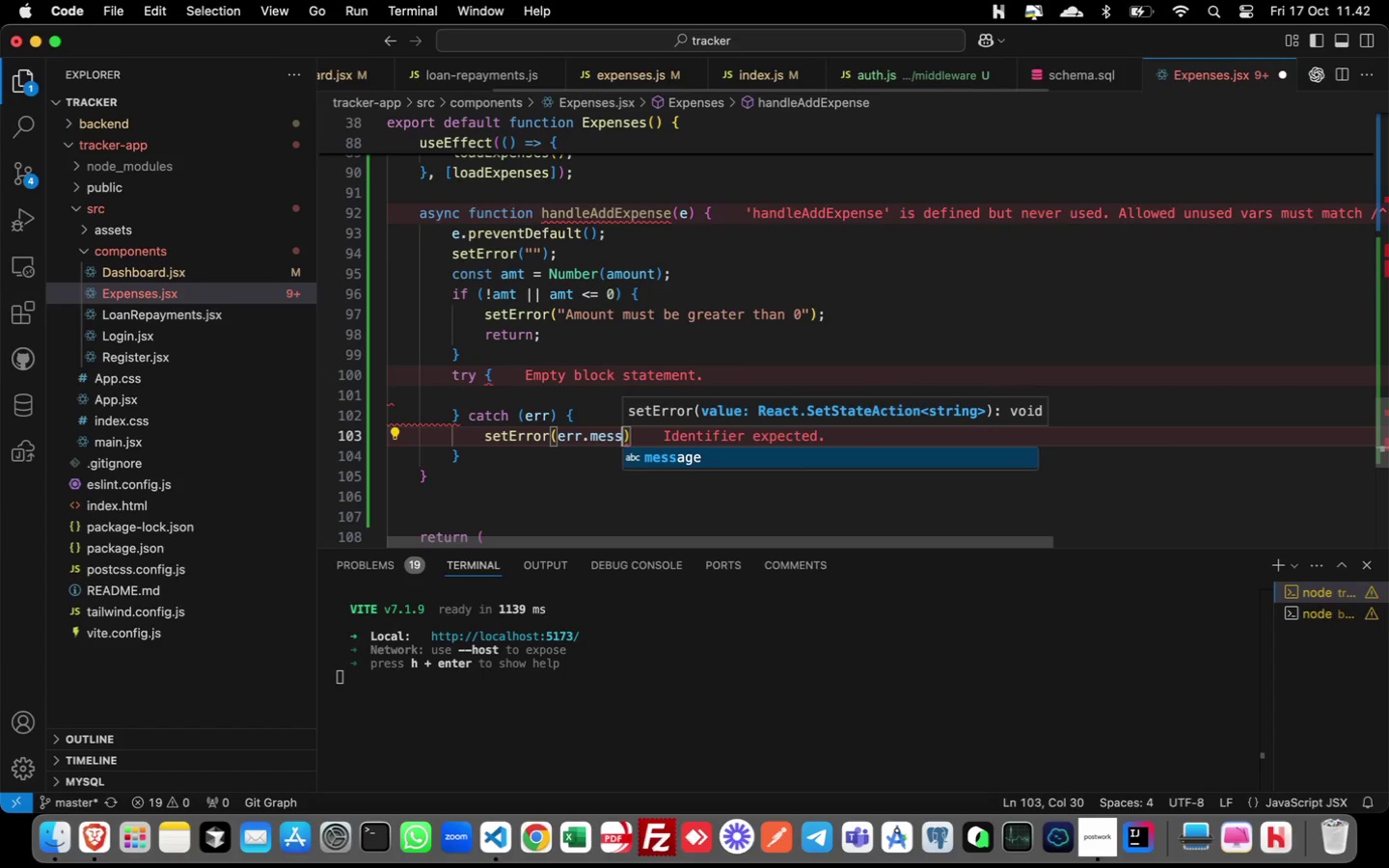 
 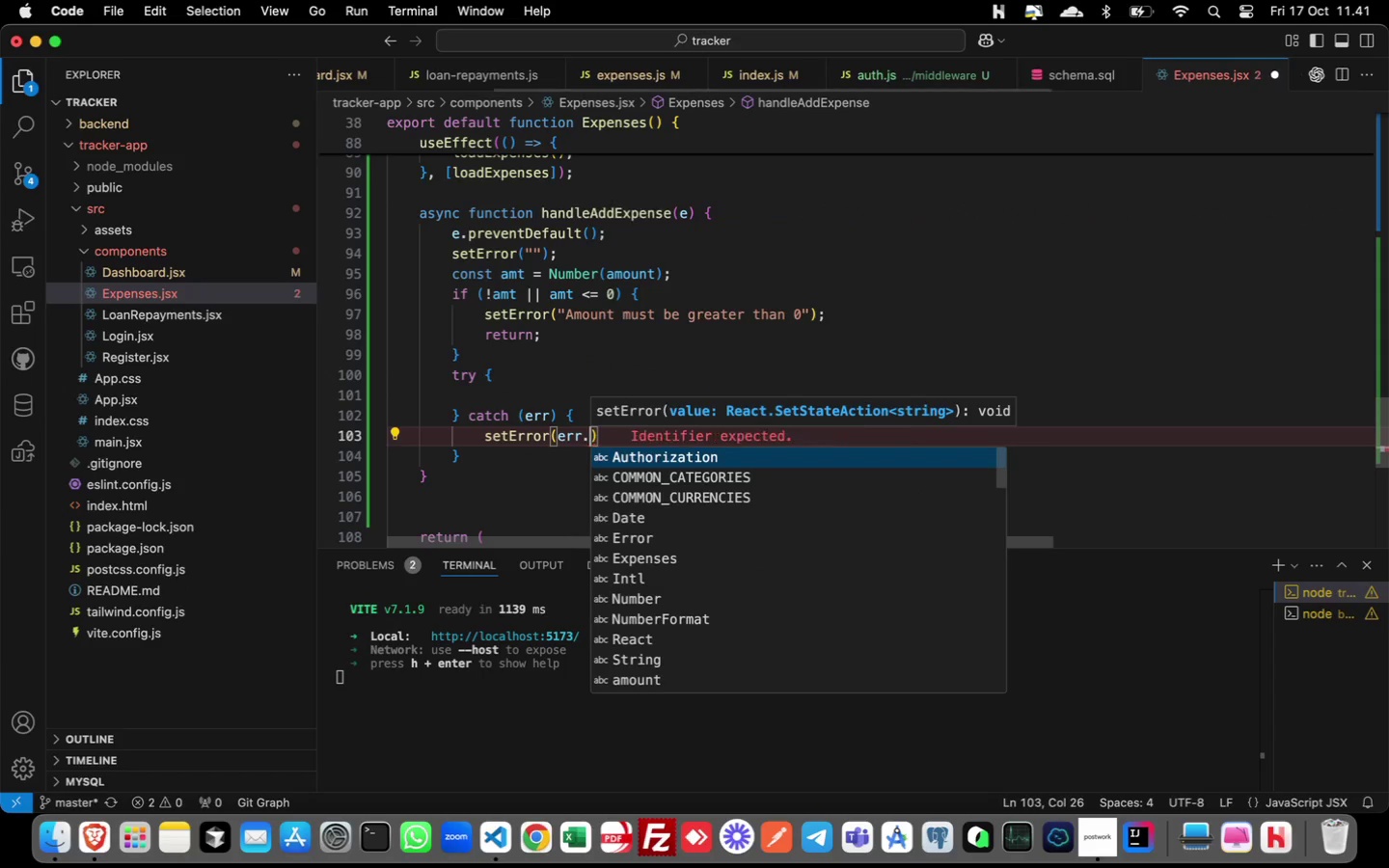 
key(Enter)
 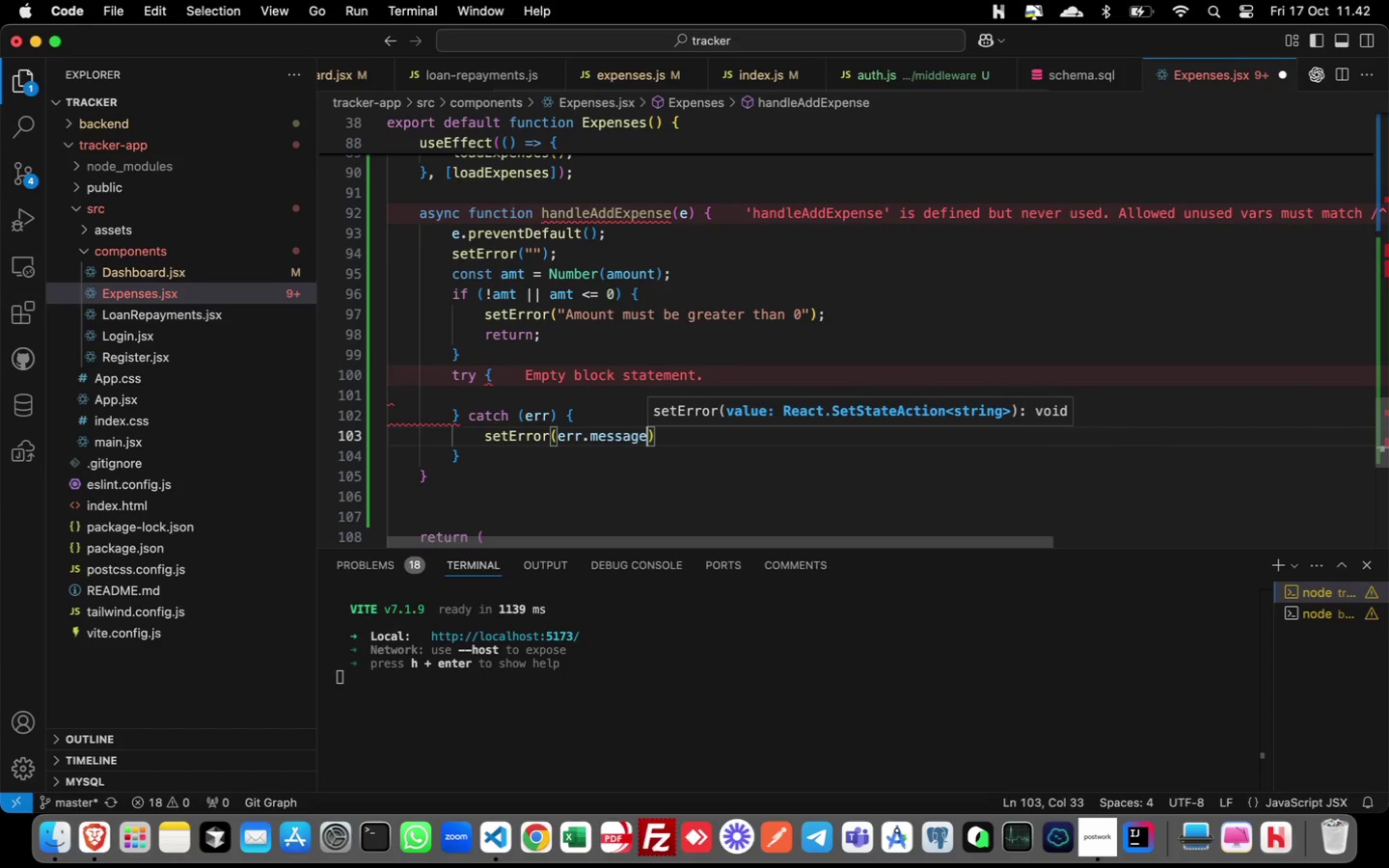 
type( || "Error adding expenses)
key(Backspace)
 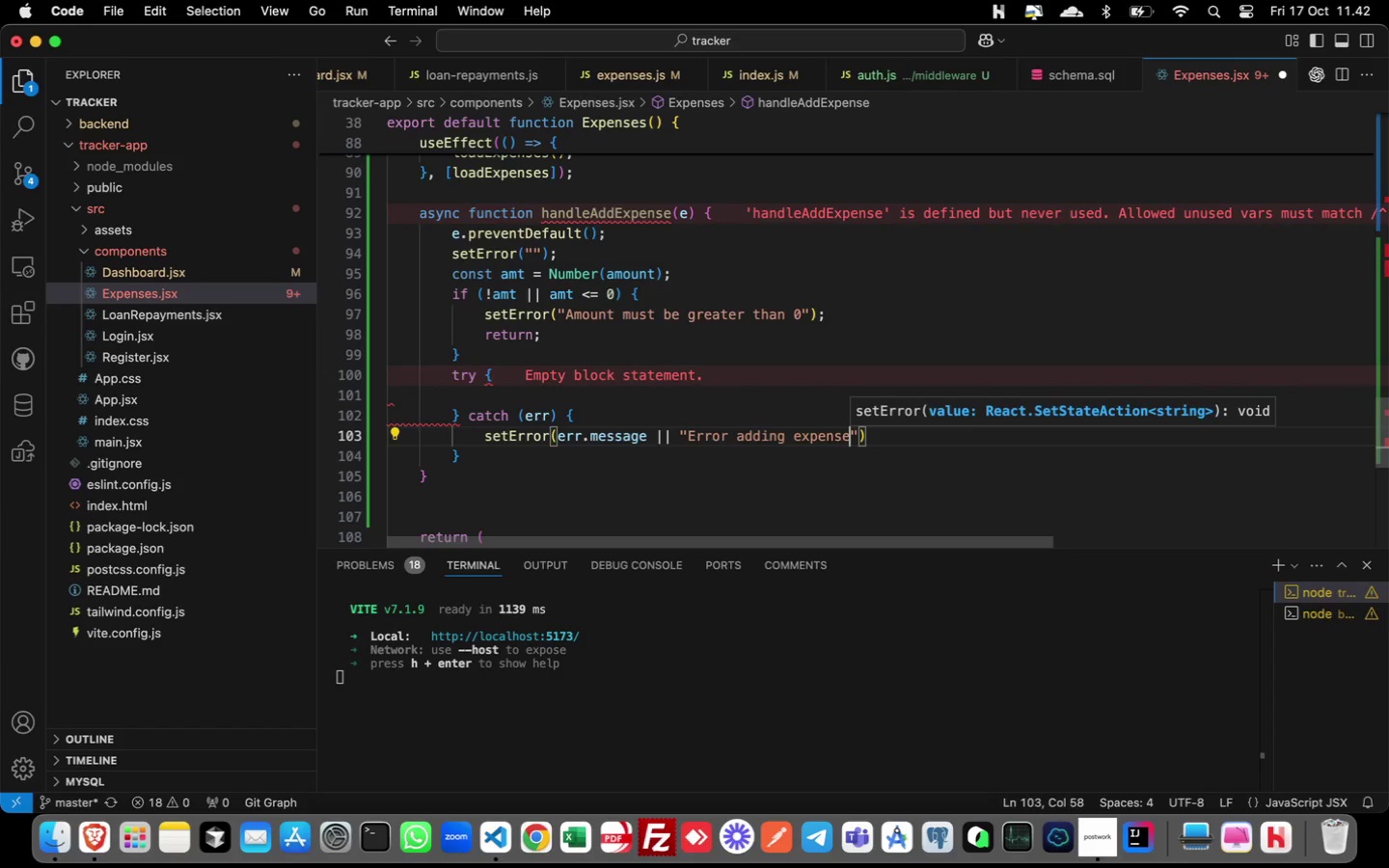 
key(ArrowUp)
 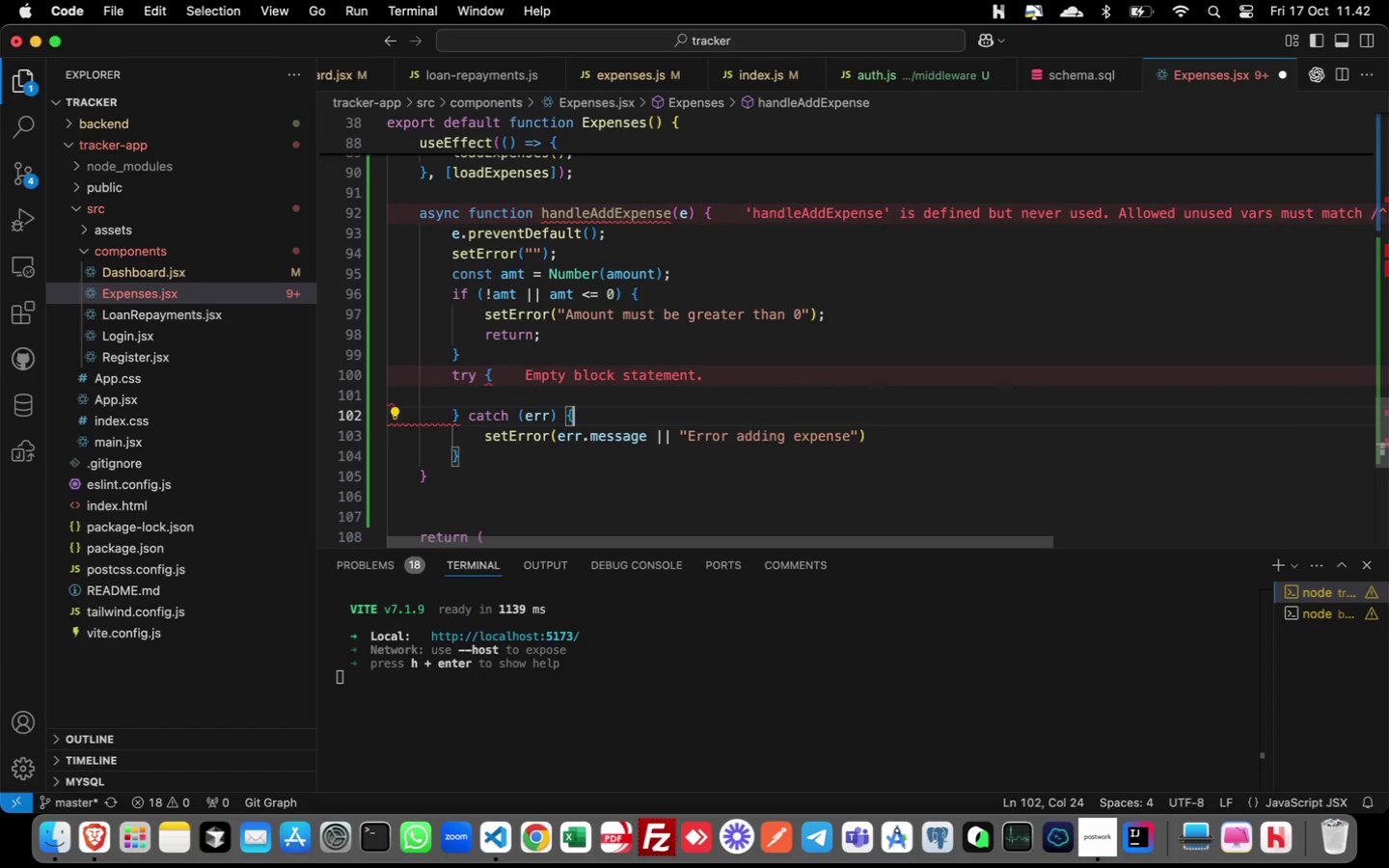 
key(ArrowUp)
 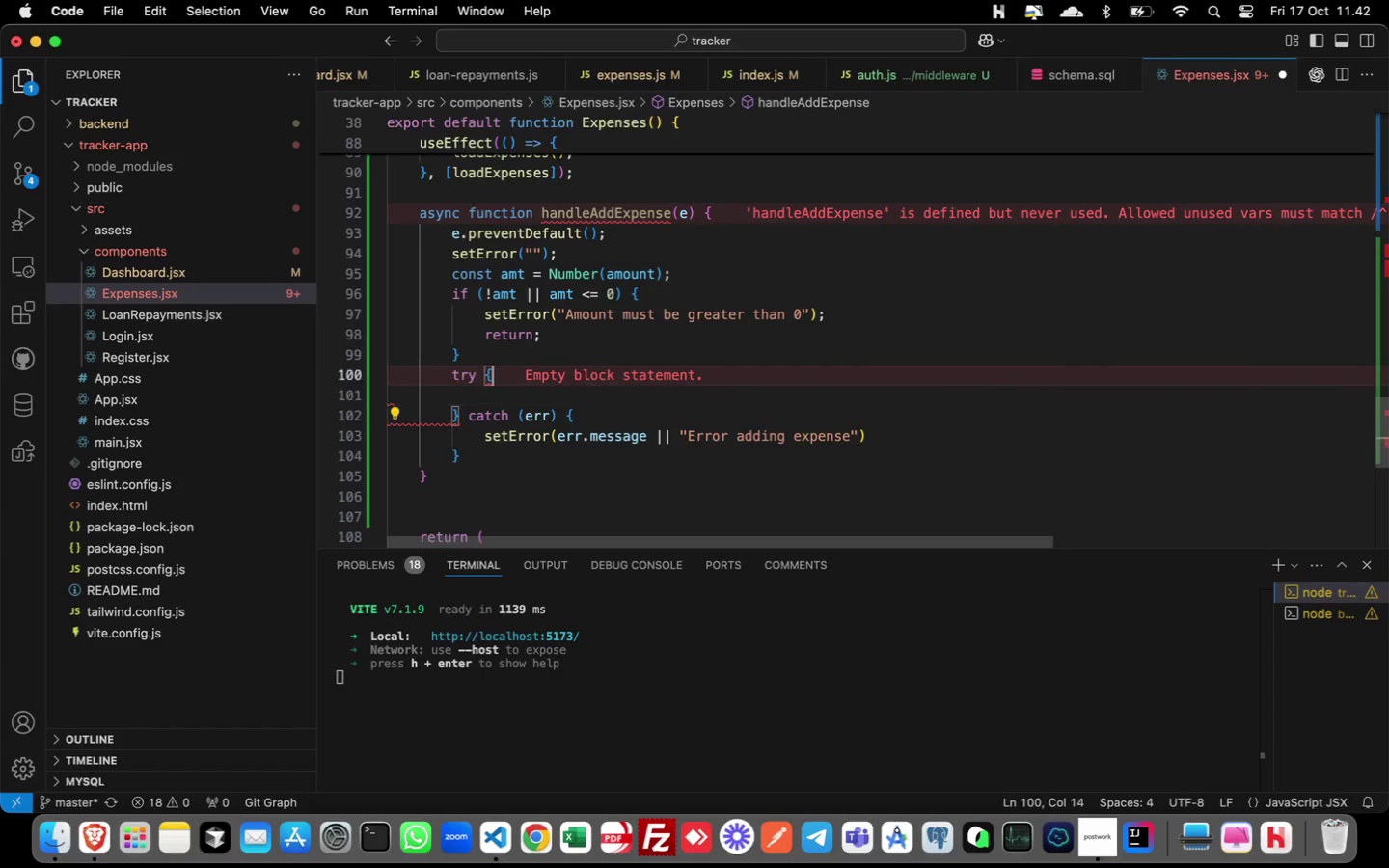 
key(ArrowUp)
 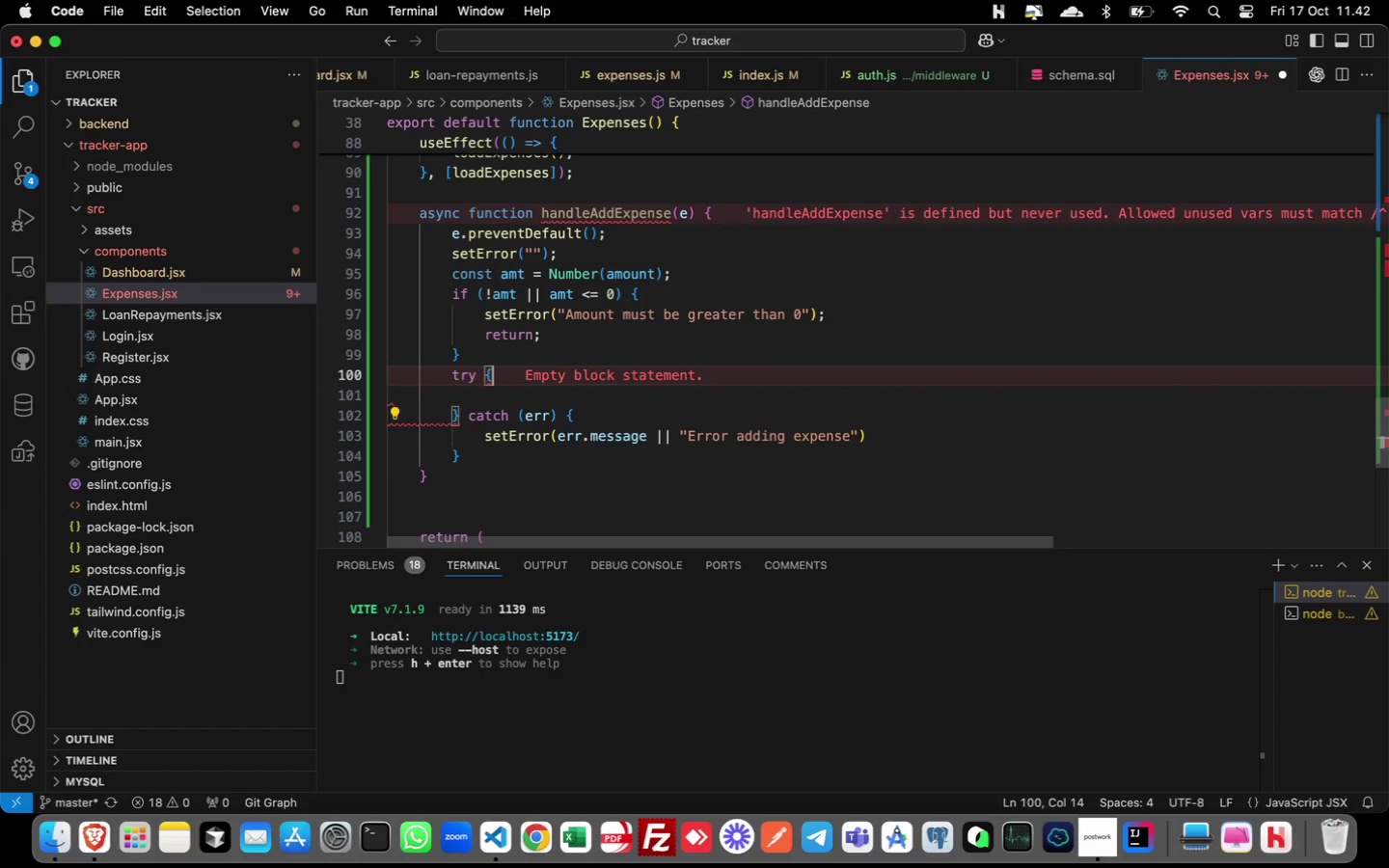 
key(ArrowUp)
 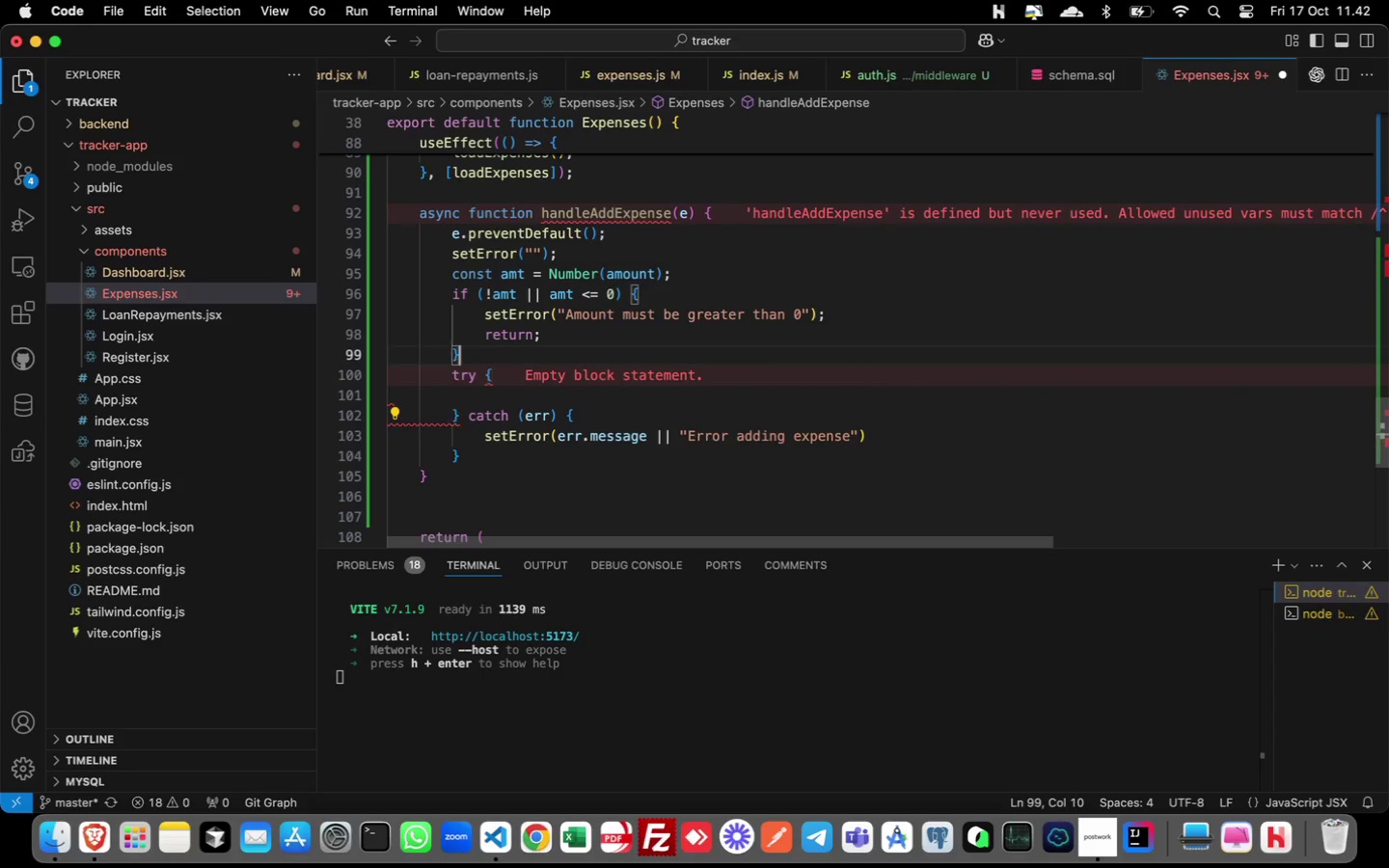 
key(ArrowUp)
 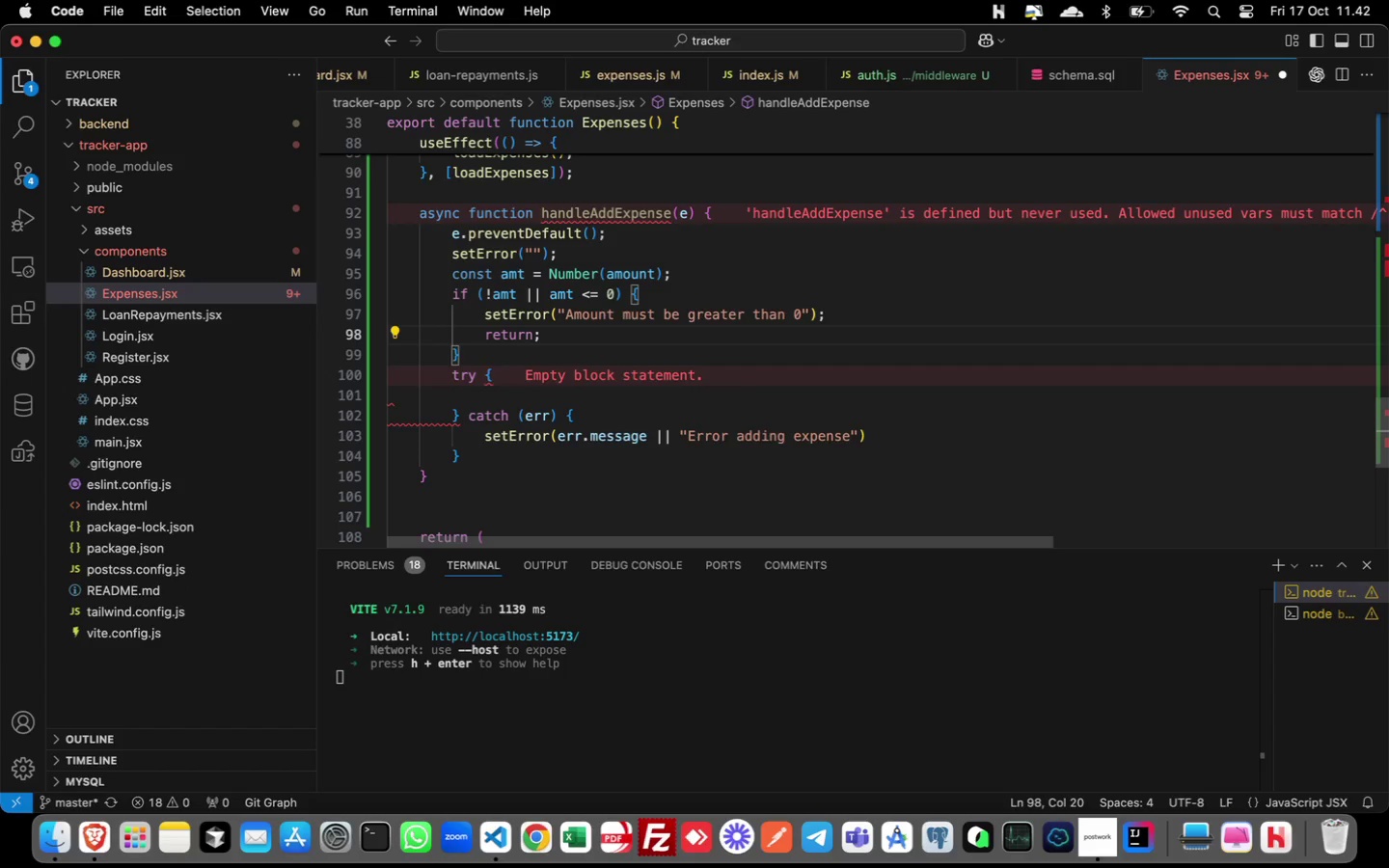 
wait(5.22)
 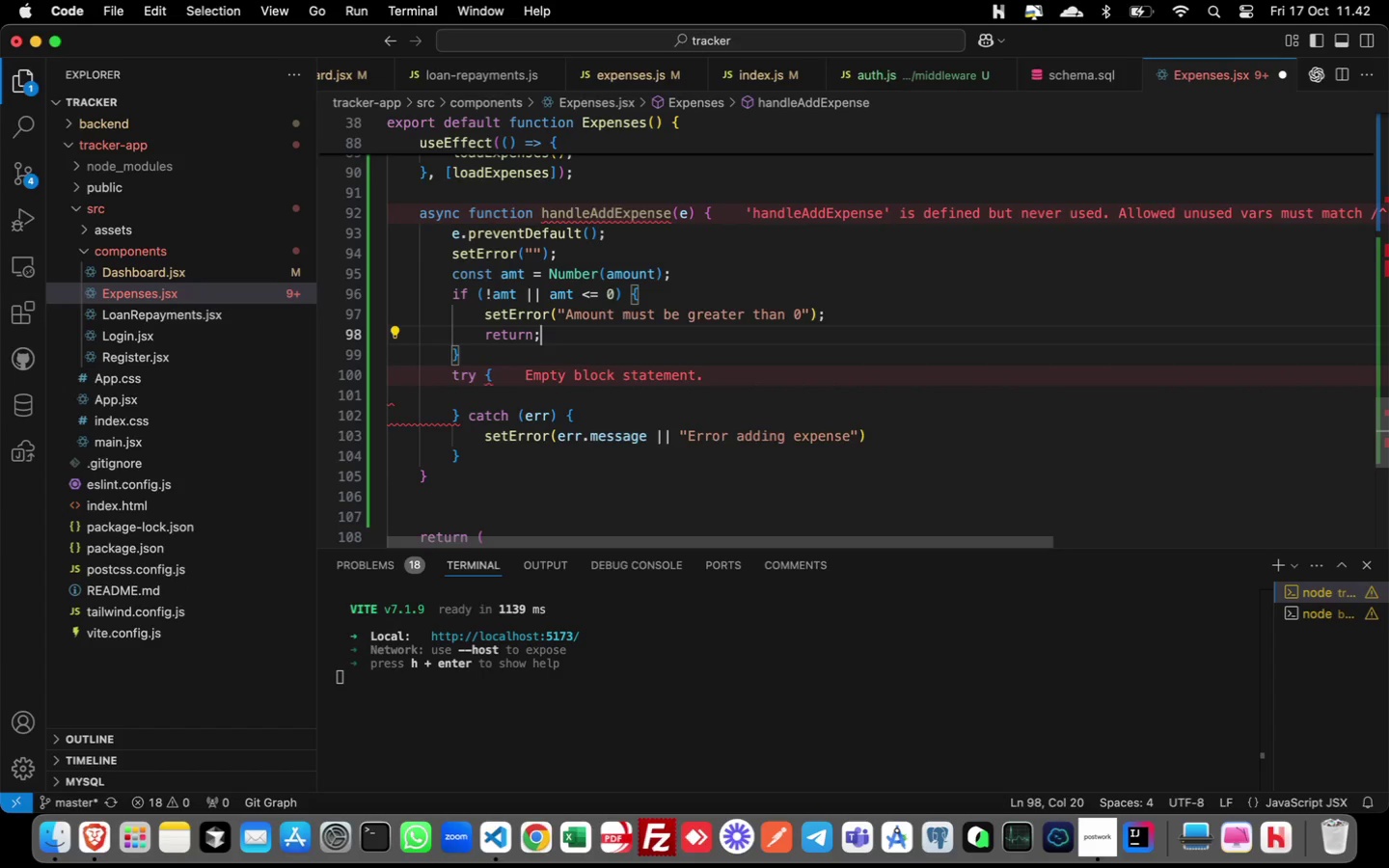 
key(ArrowDown)
 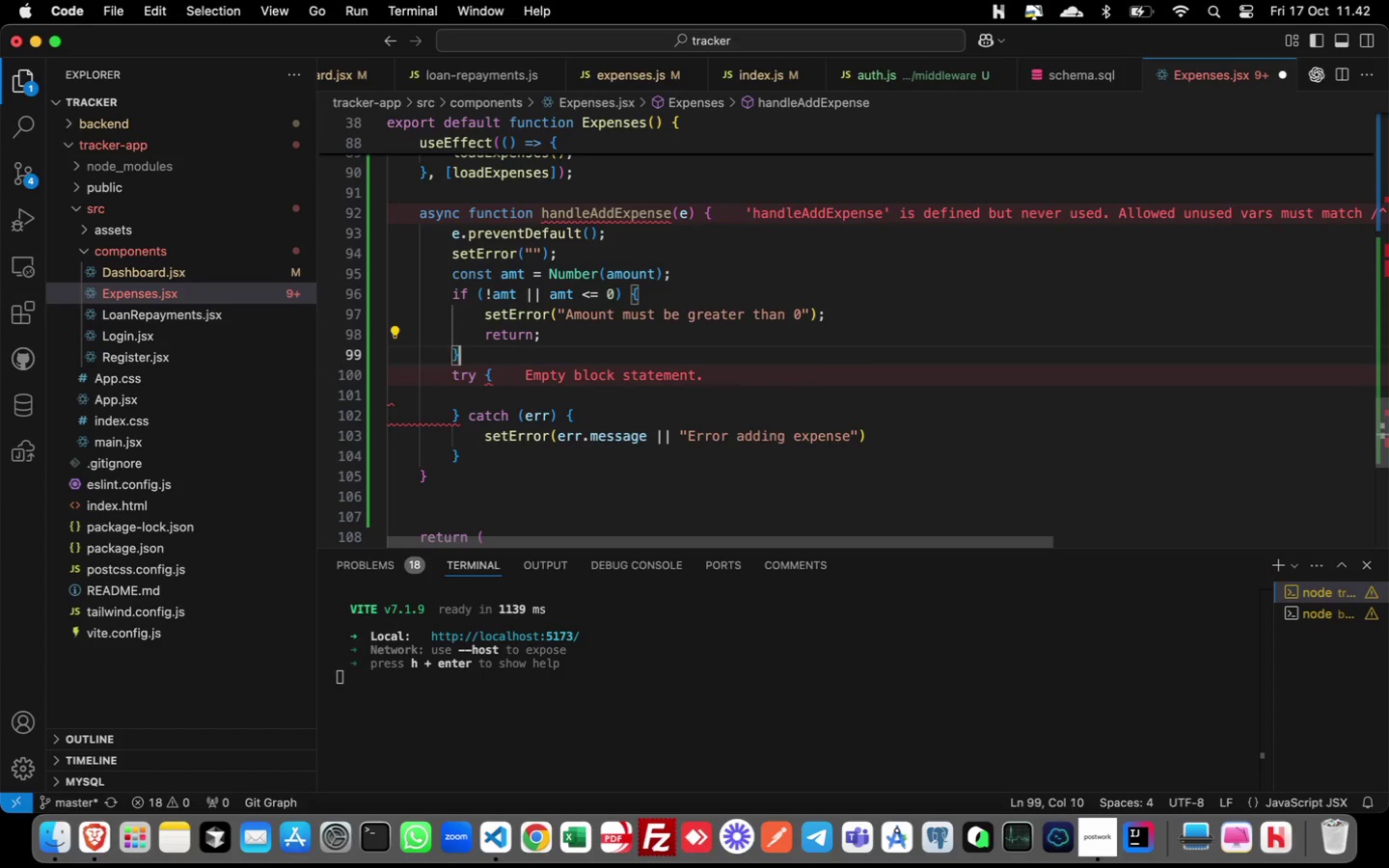 
key(ArrowDown)
 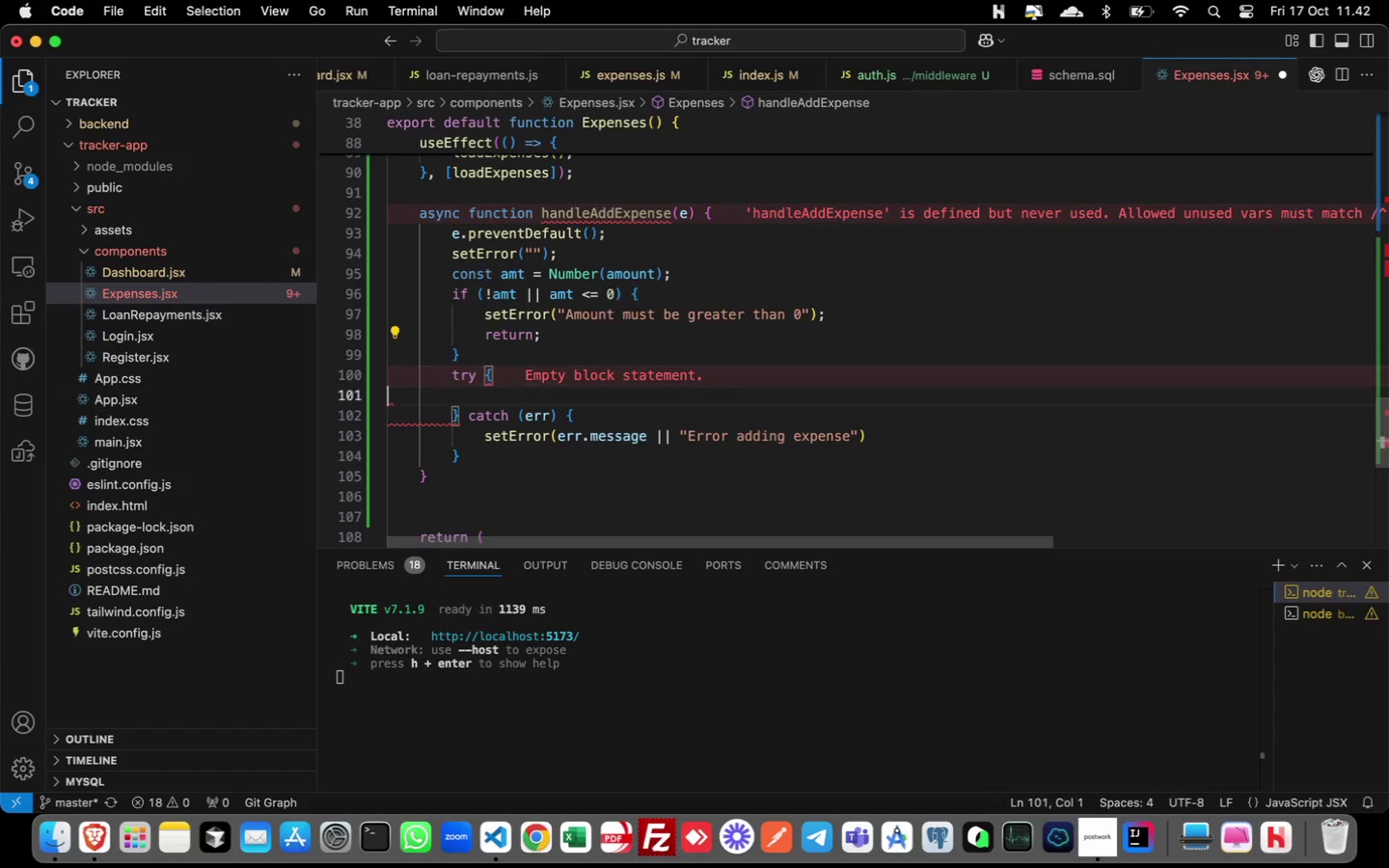 
key(ArrowDown)
 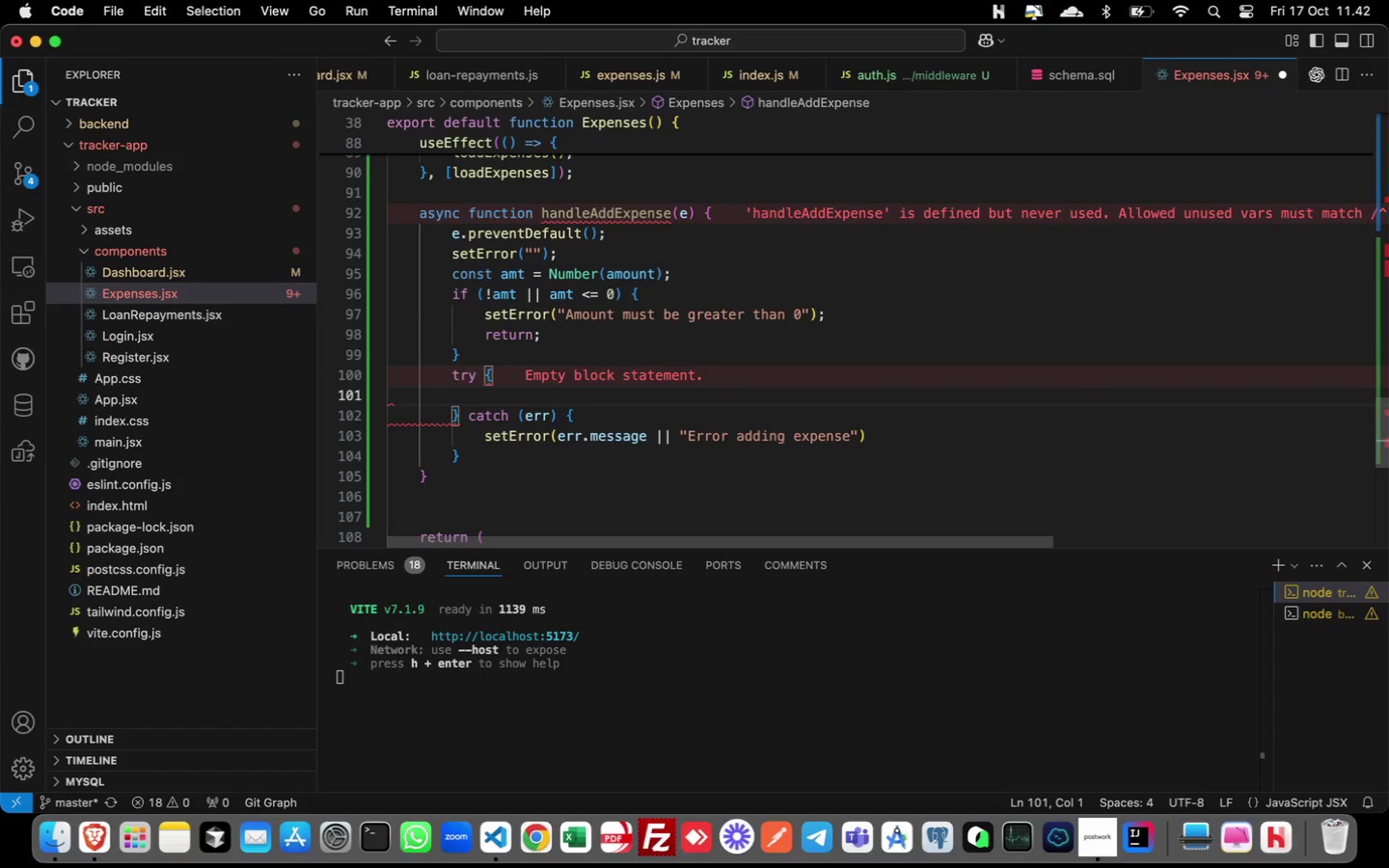 
key(Escape)
 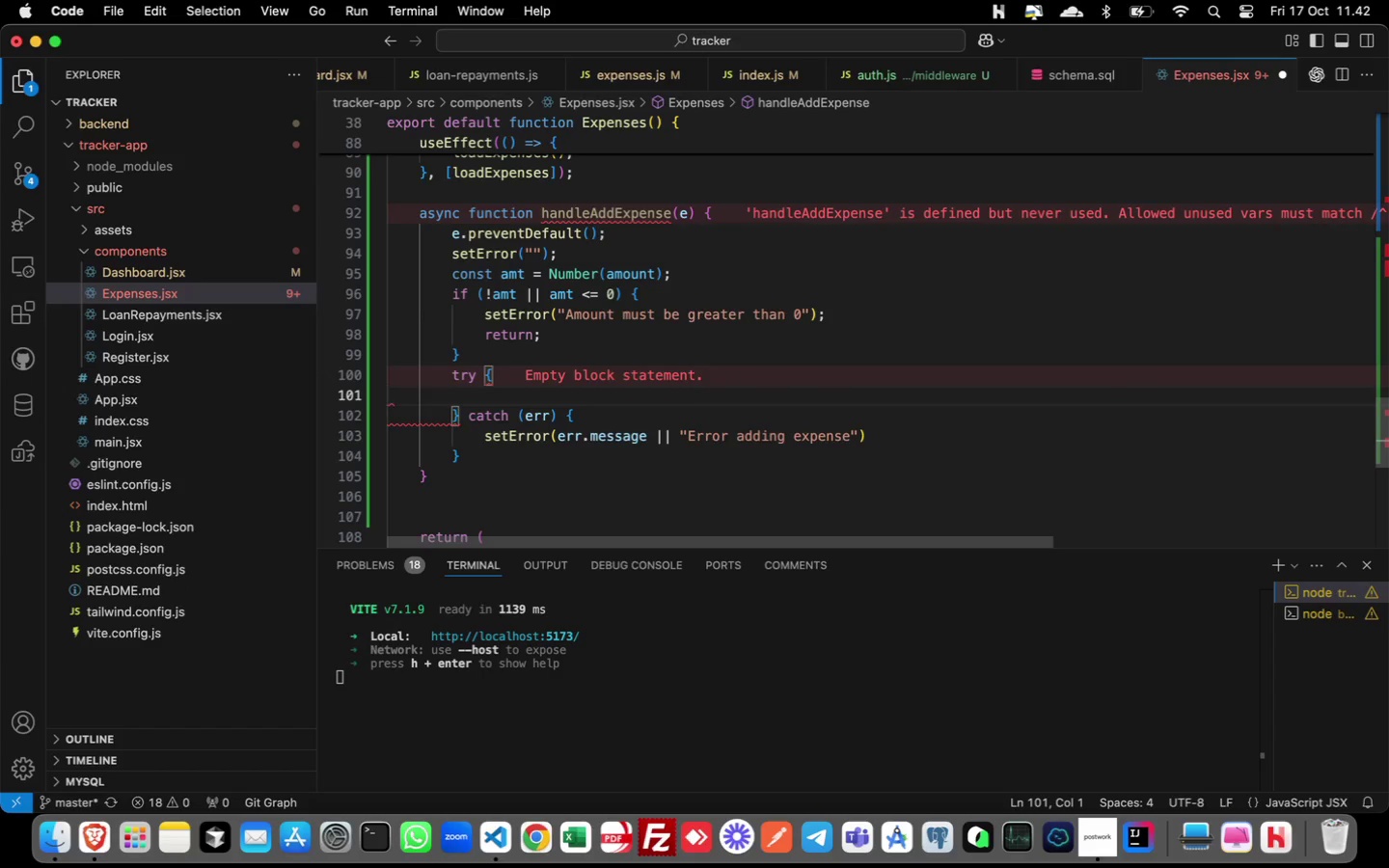 
key(Tab)
 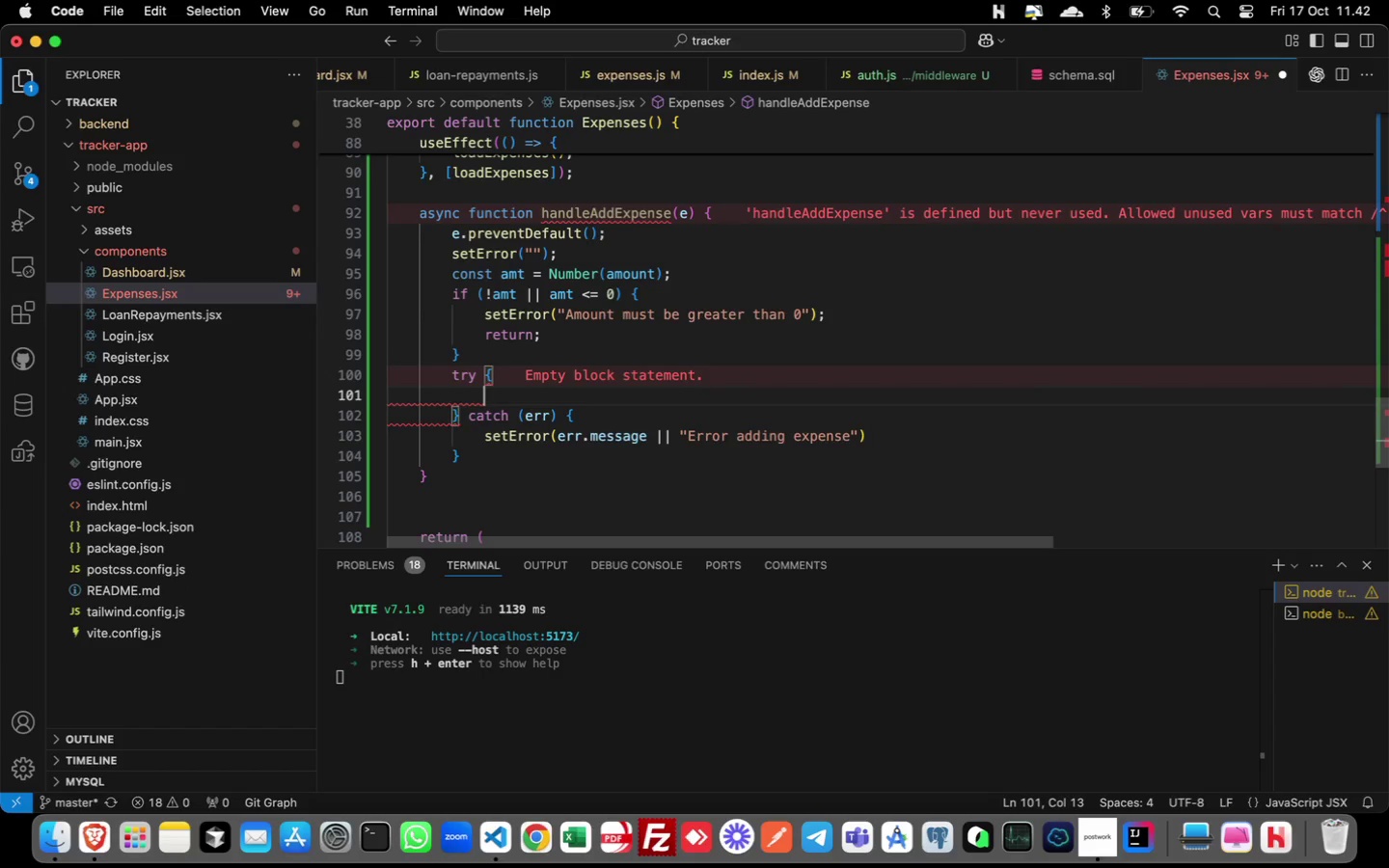 
wait(5.8)
 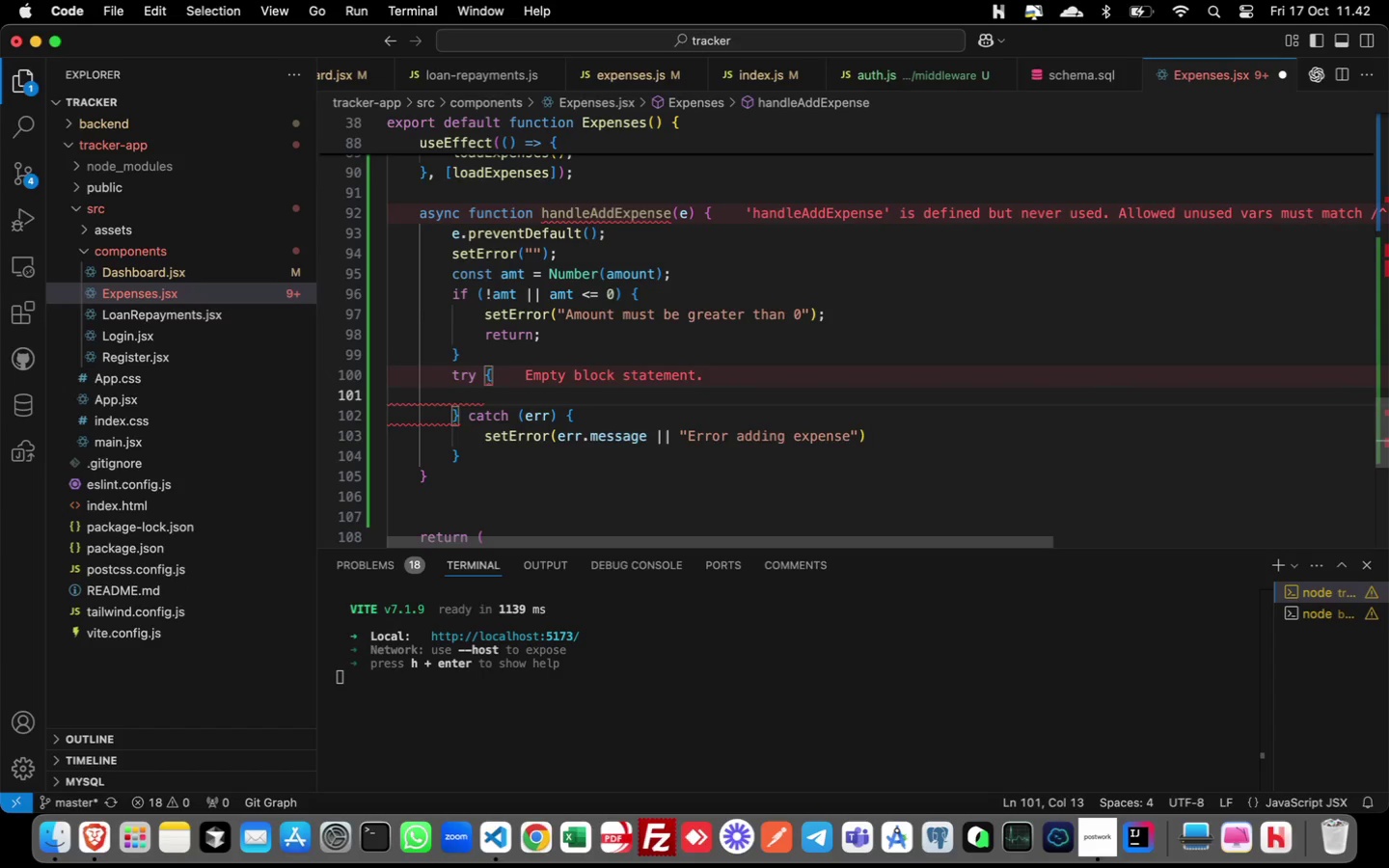 
type(const resp = await)
 